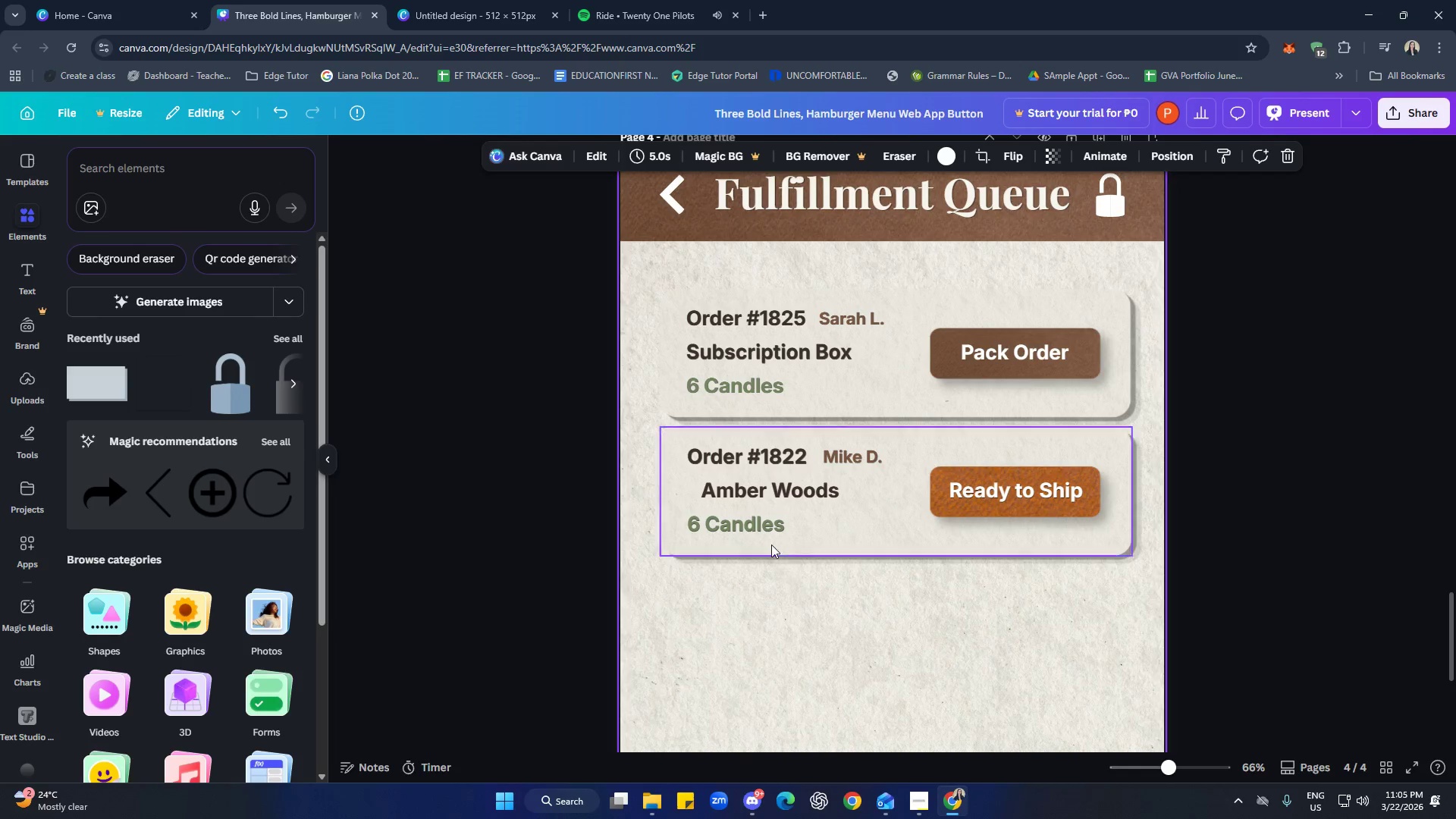 
double_click([752, 526])
 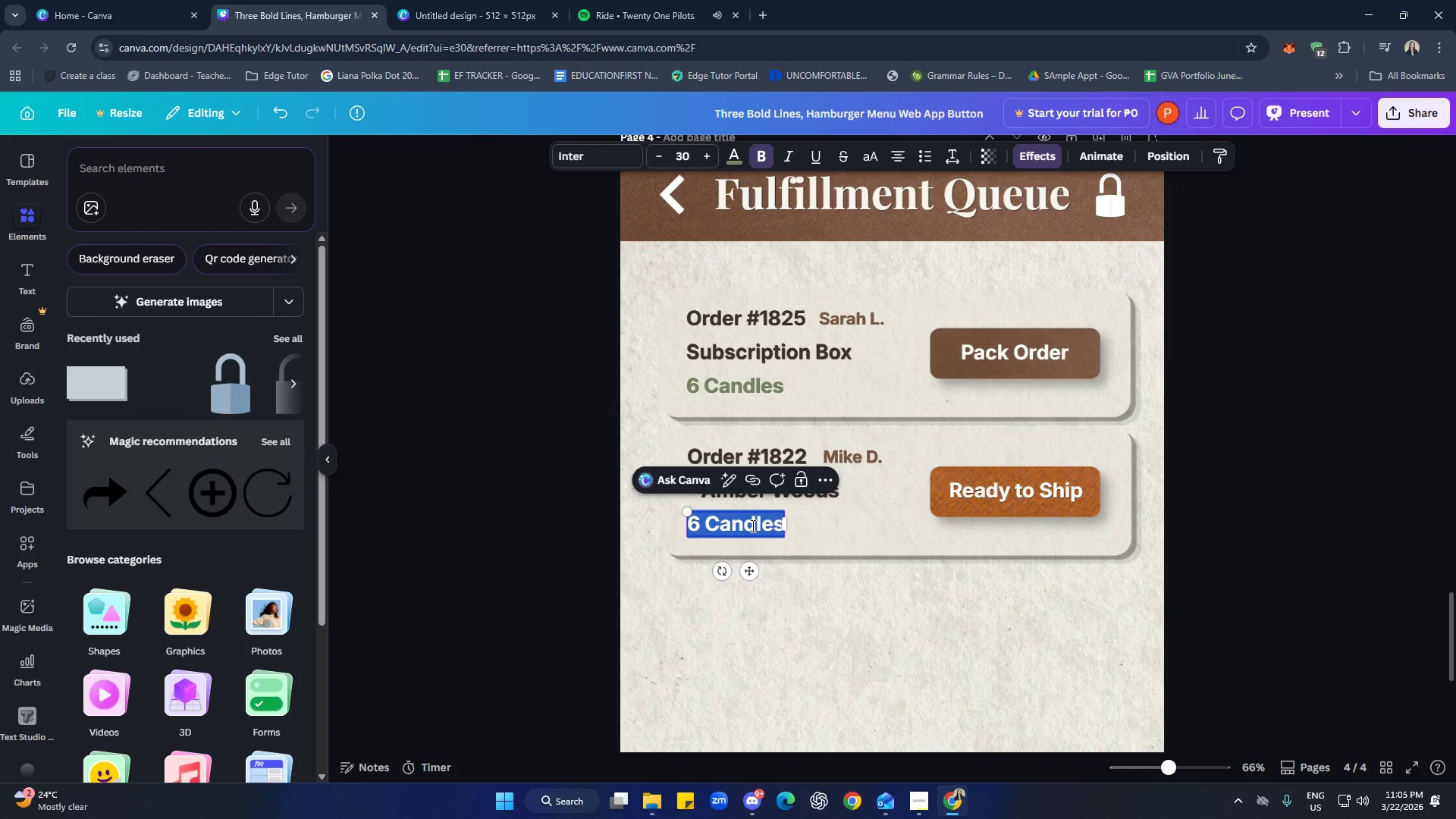 
type(@x)
key(Backspace)
key(Backspace)
type(@)
key(Backspace)
type(2x)
 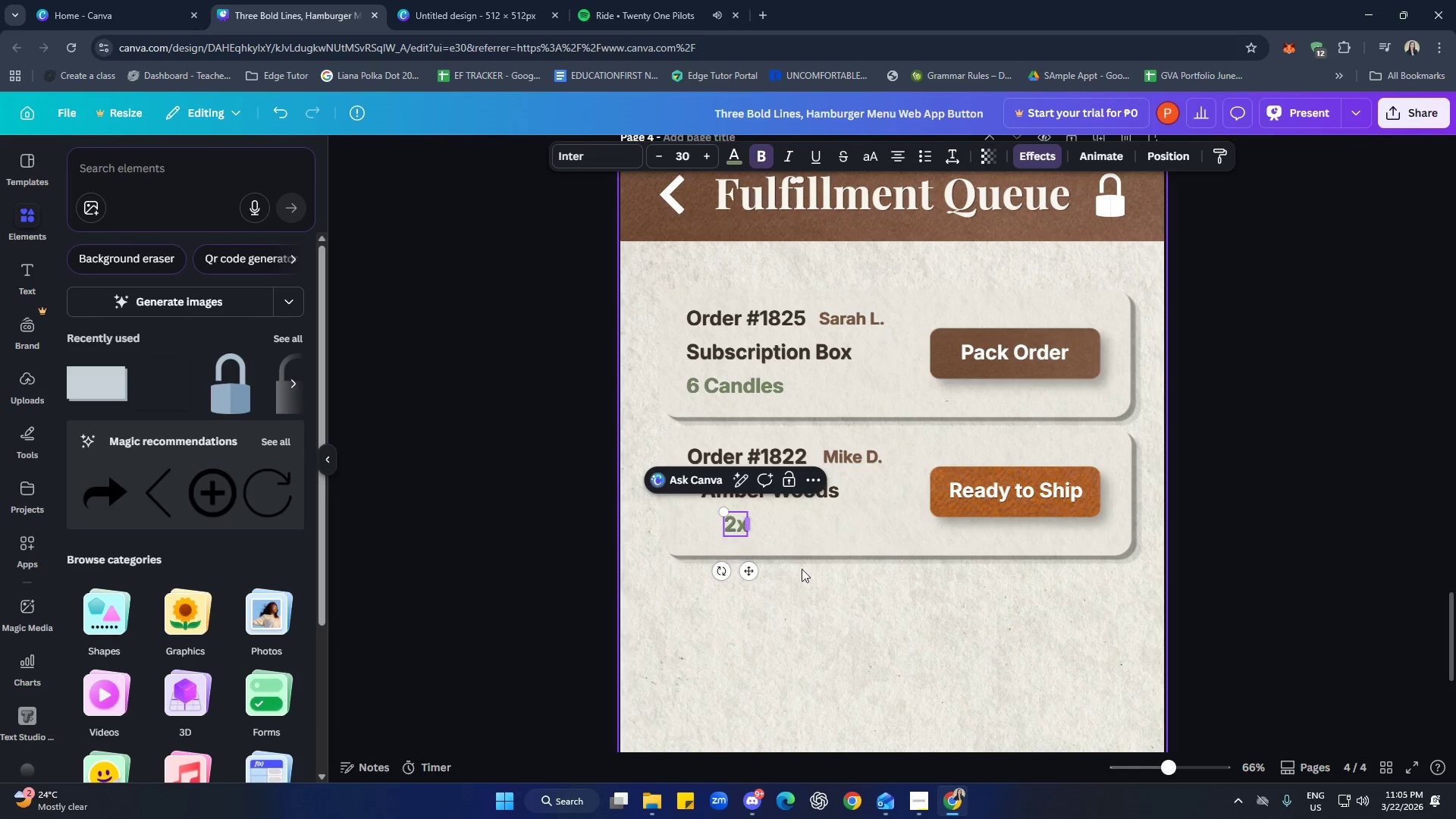 
left_click([831, 589])
 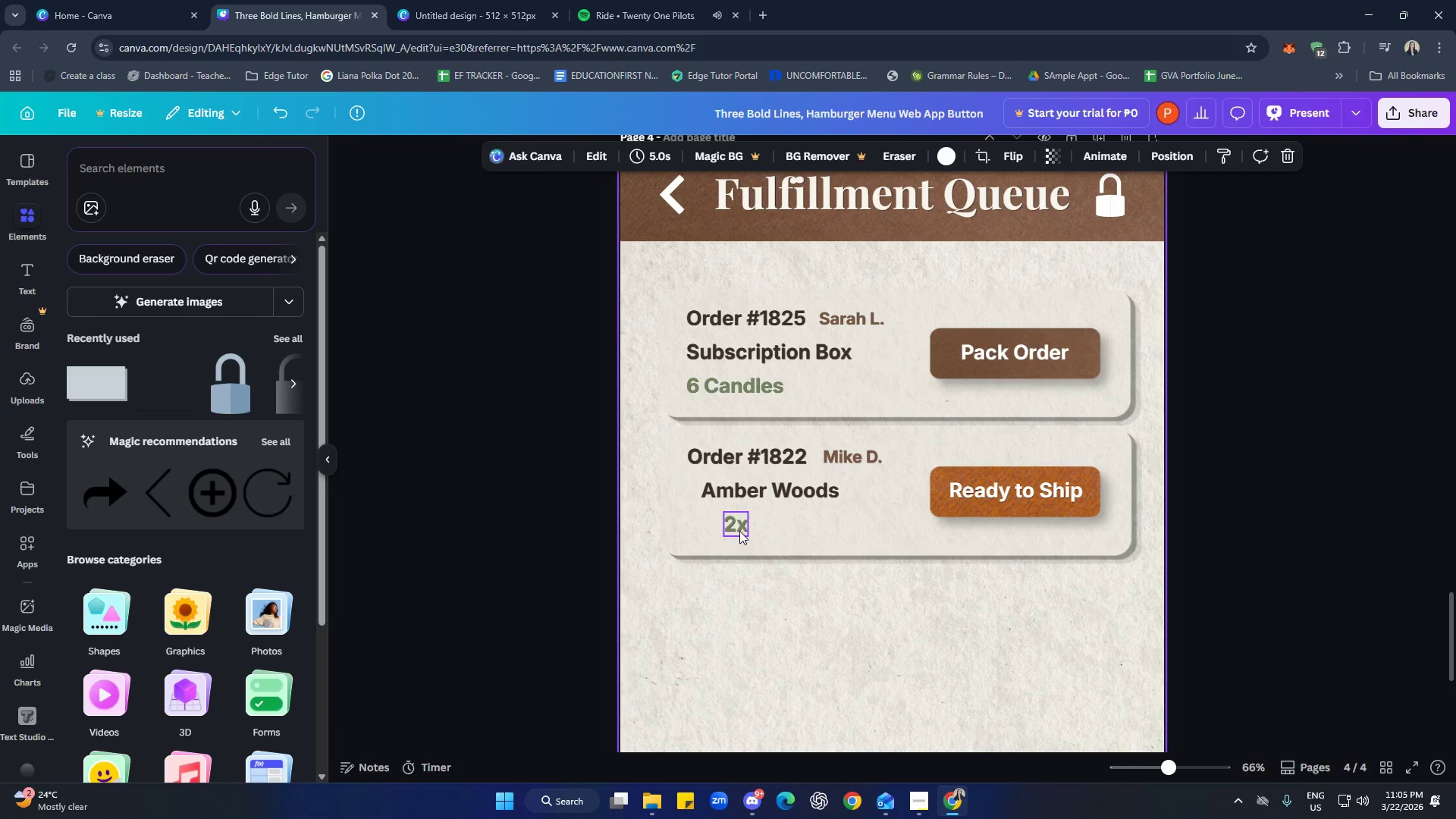 
left_click_drag(start_coordinate=[739, 530], to_coordinate=[701, 528])
 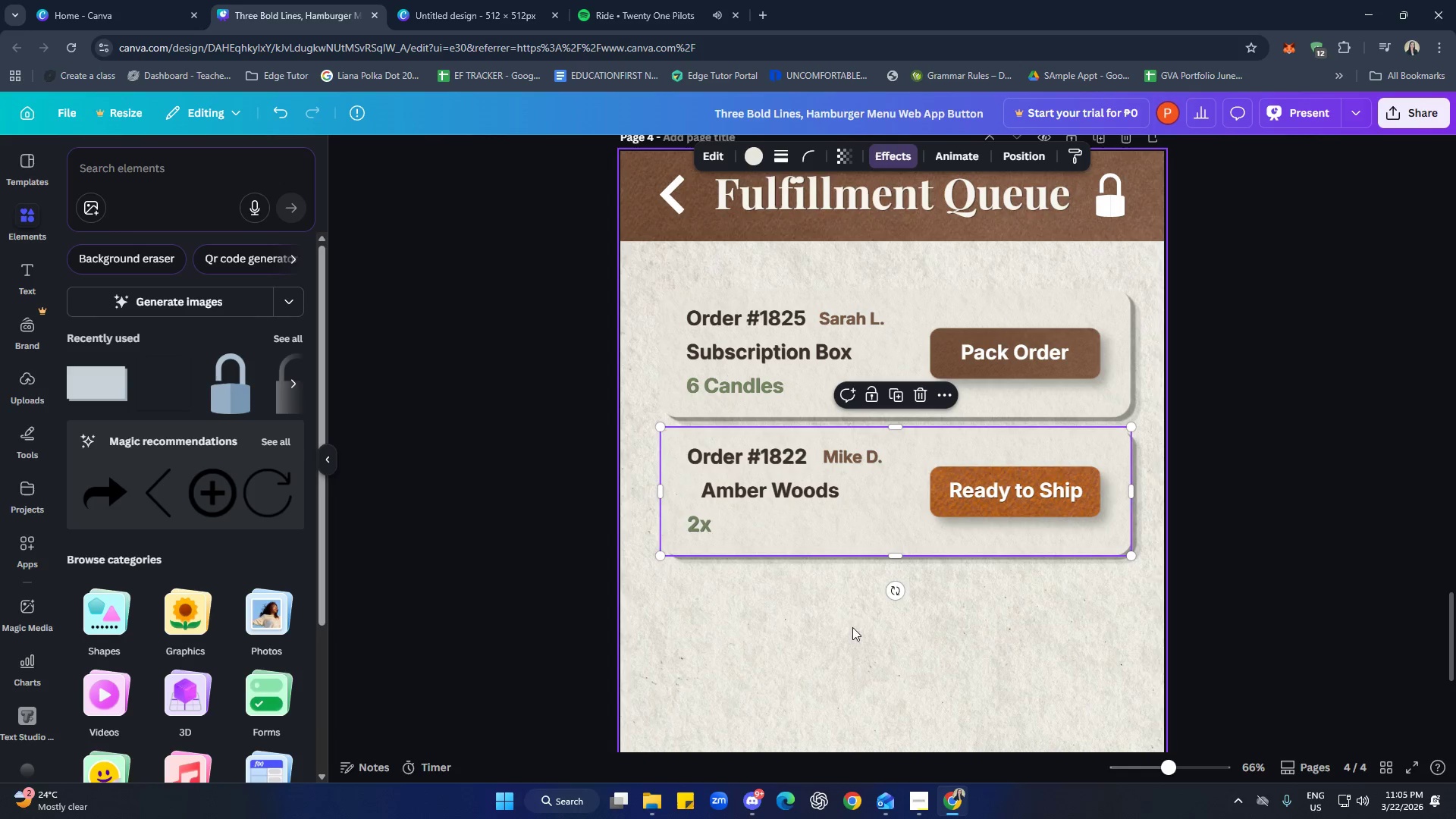 
double_click([885, 662])
 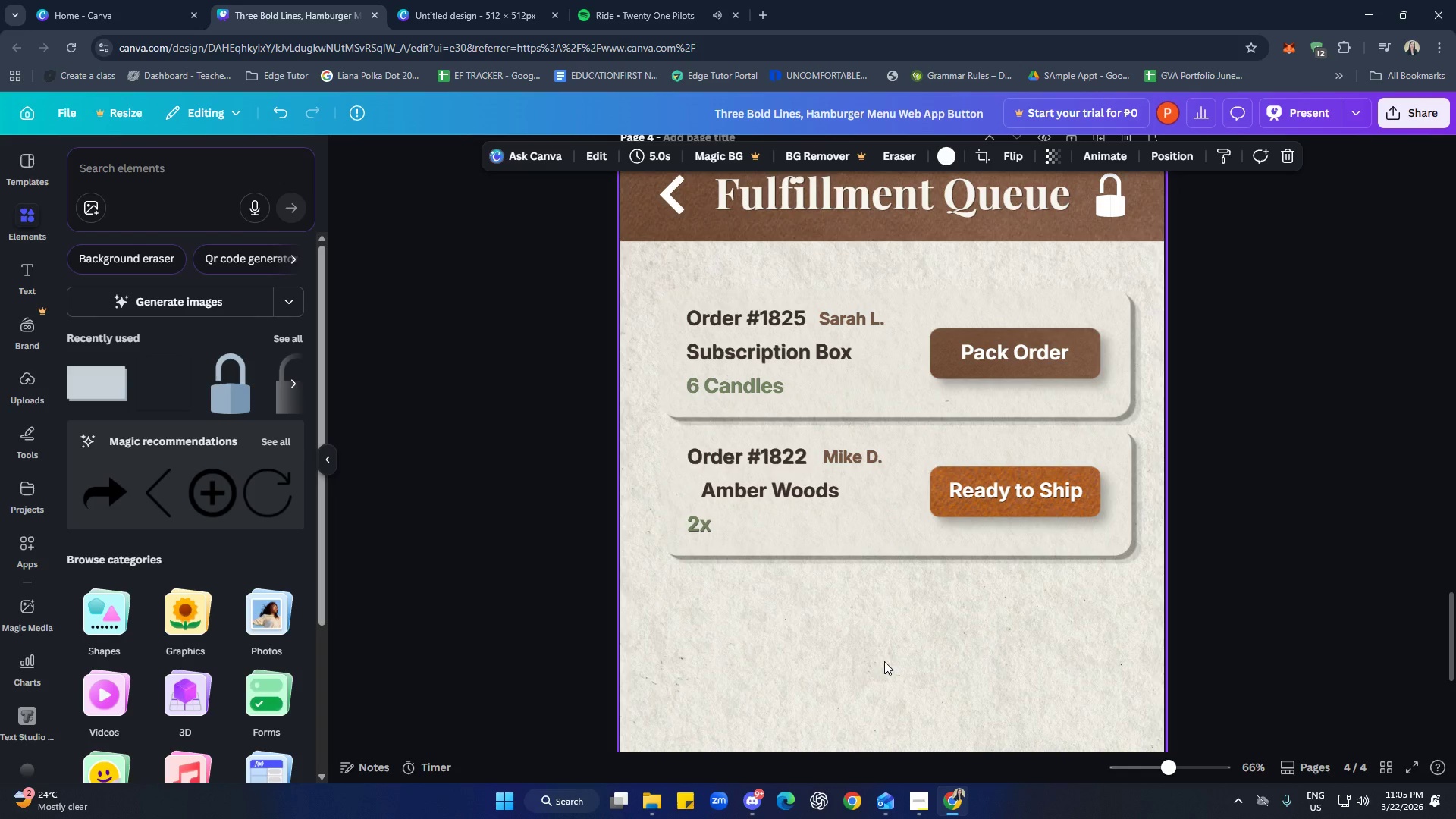 
left_click_drag(start_coordinate=[808, 494], to_coordinate=[795, 494])
 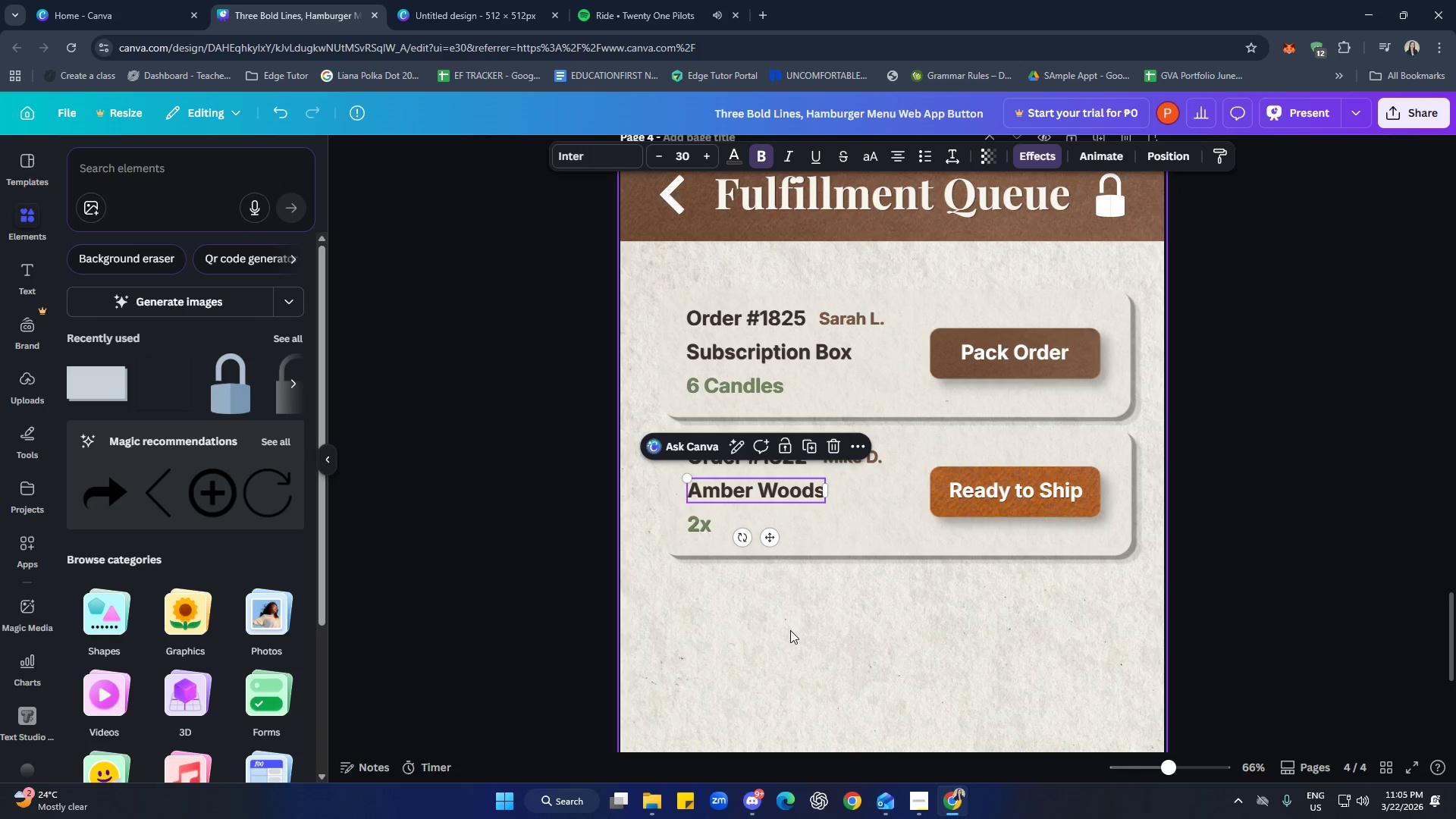 
left_click([790, 630])
 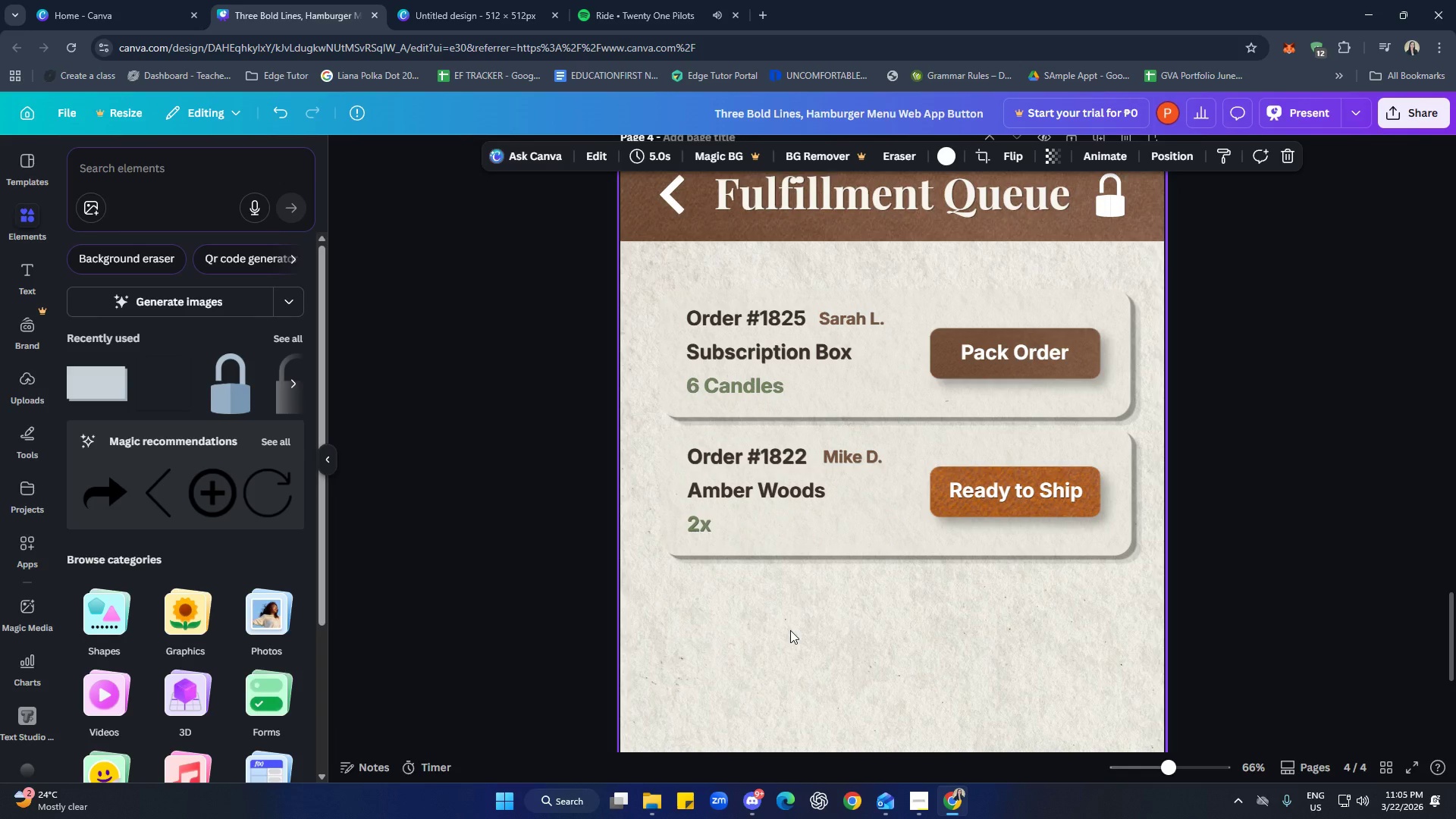 
scroll: coordinate [830, 626], scroll_direction: none, amount: 0.0
 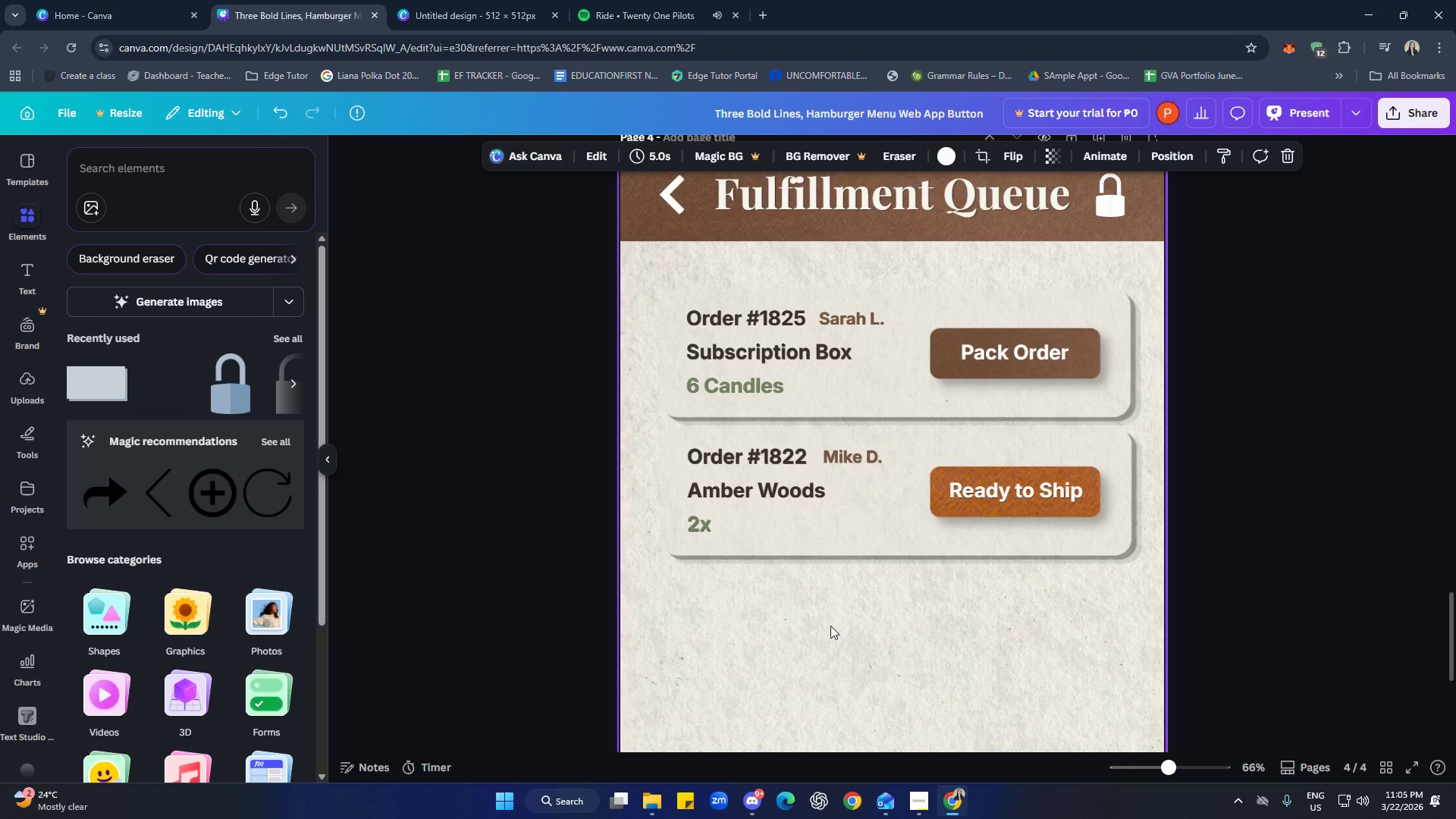 
scroll: coordinate [836, 624], scroll_direction: down, amount: 7.0
 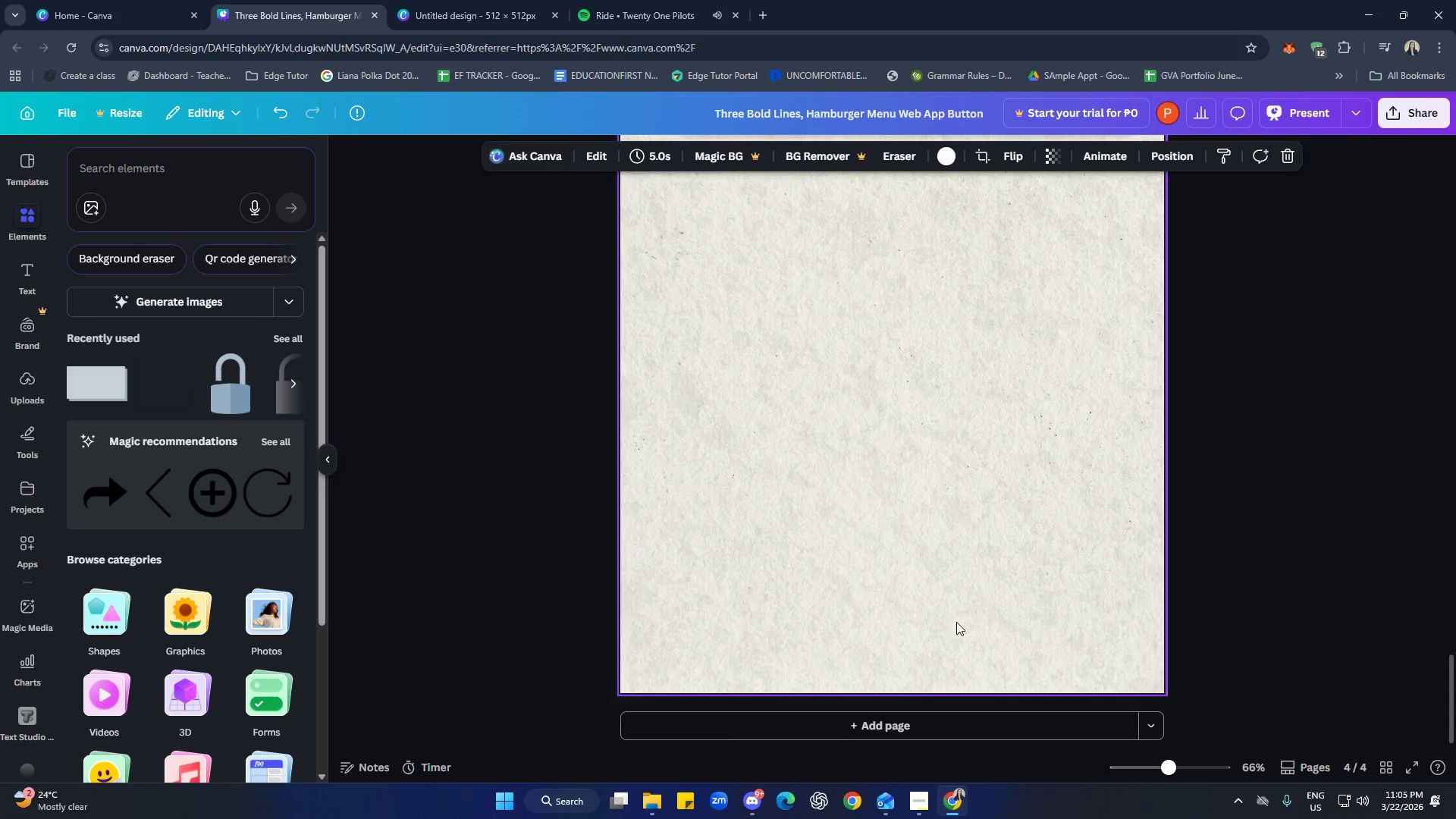 
hold_key(key=ControlLeft, duration=0.42)
scroll: coordinate [986, 638], scroll_direction: up, amount: 3.0
 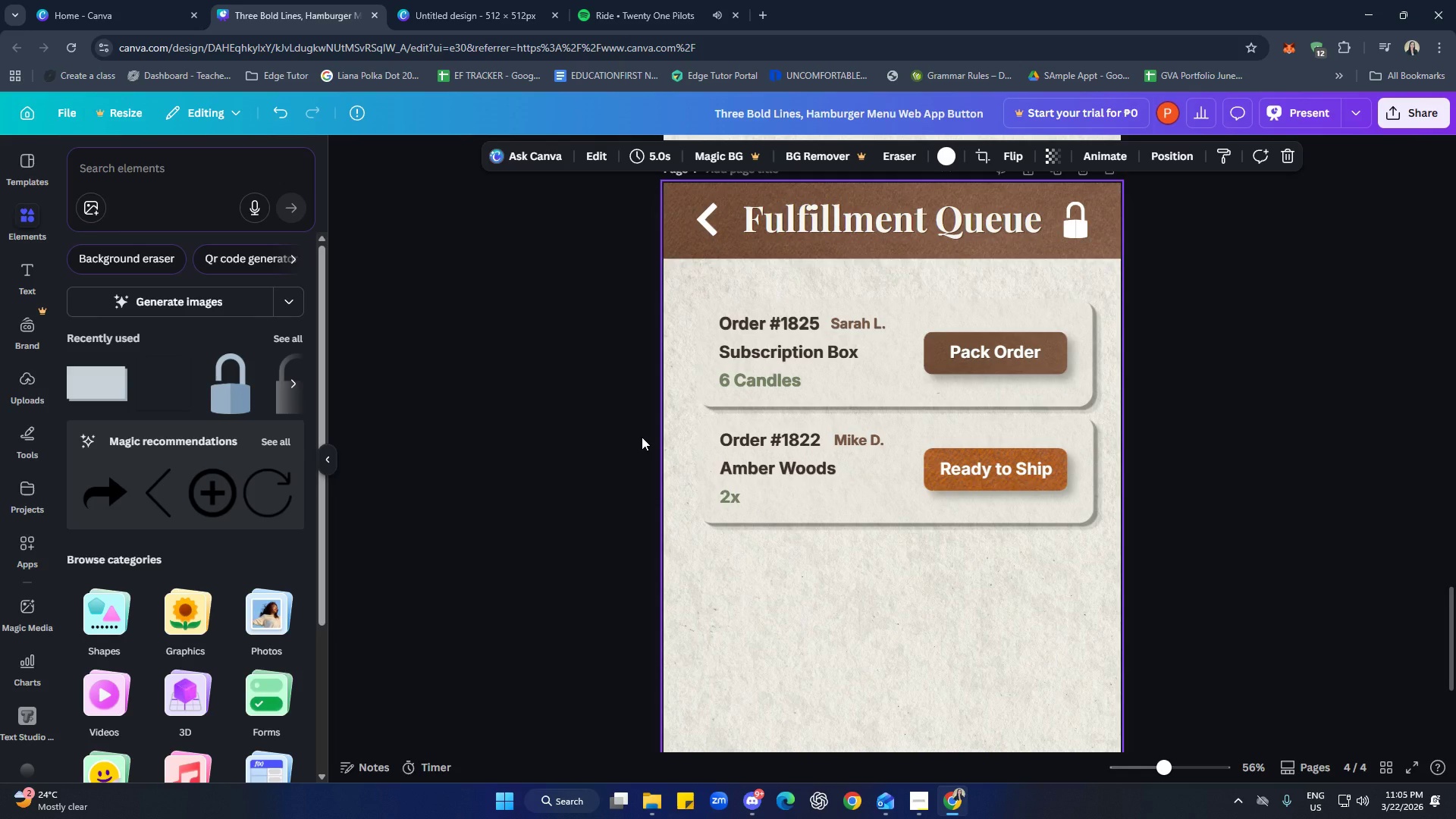 
wait(6.99)
 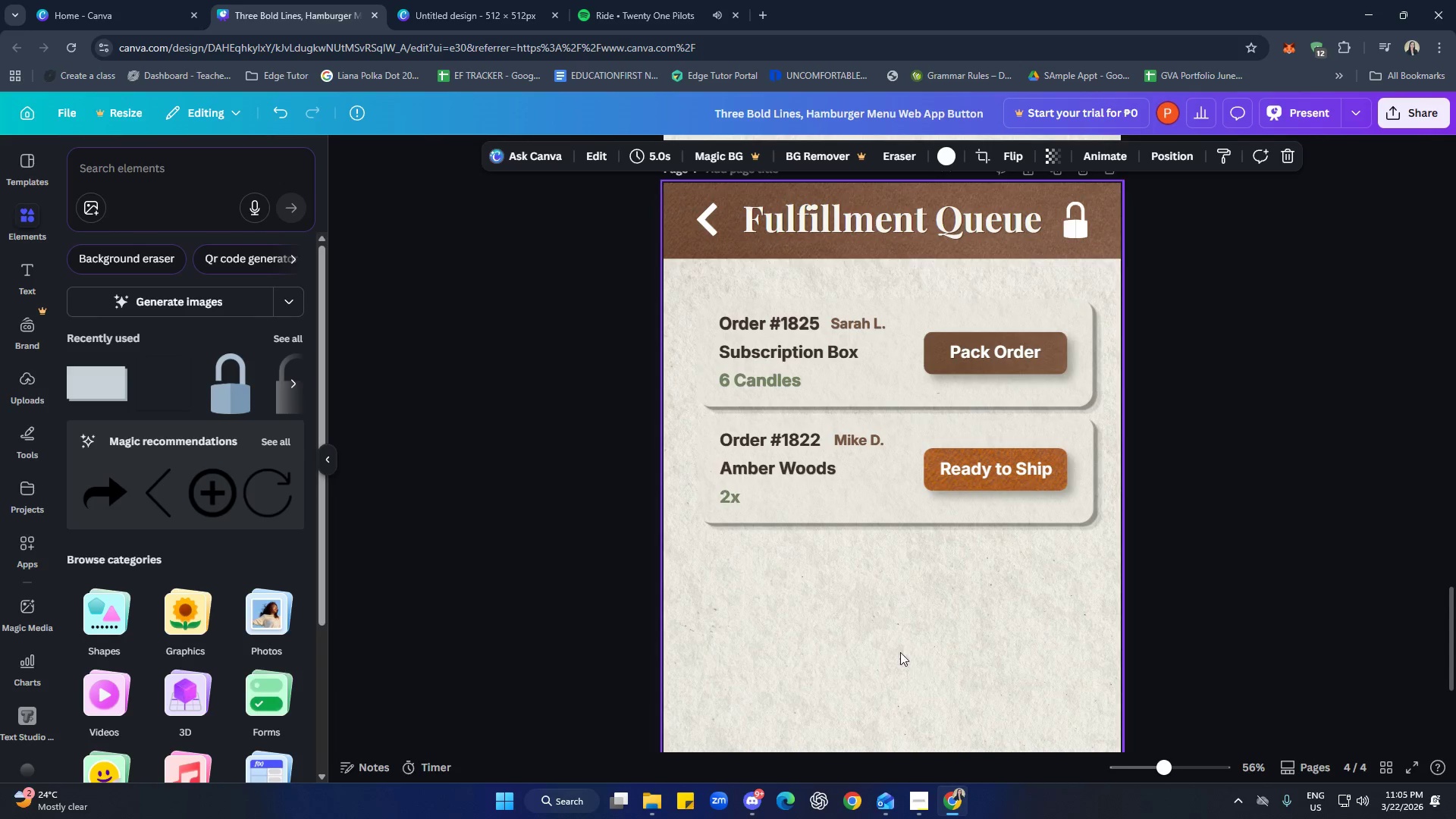 
left_click_drag(start_coordinate=[638, 306], to_coordinate=[1094, 389])
 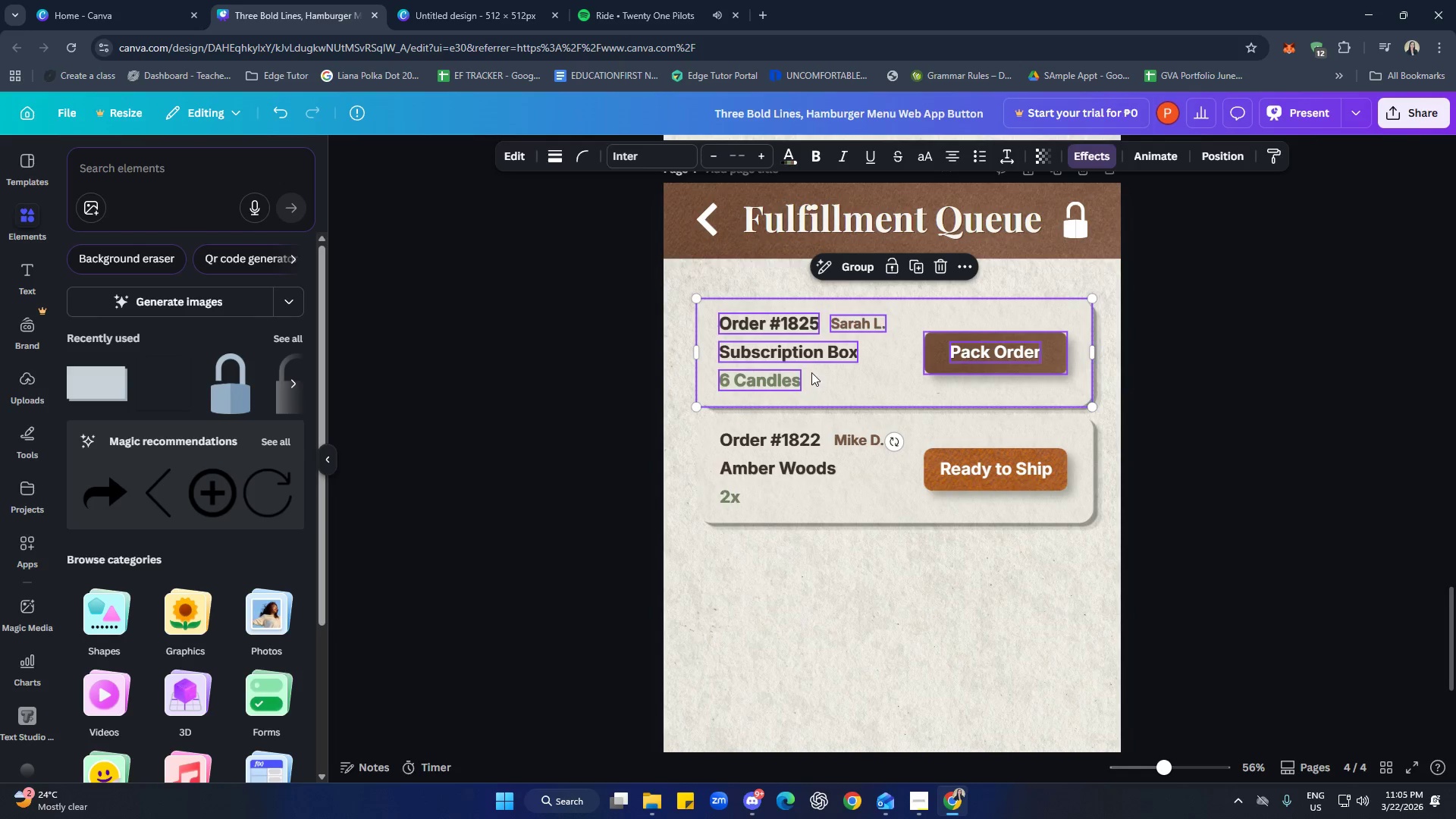 
key(Control+C)
 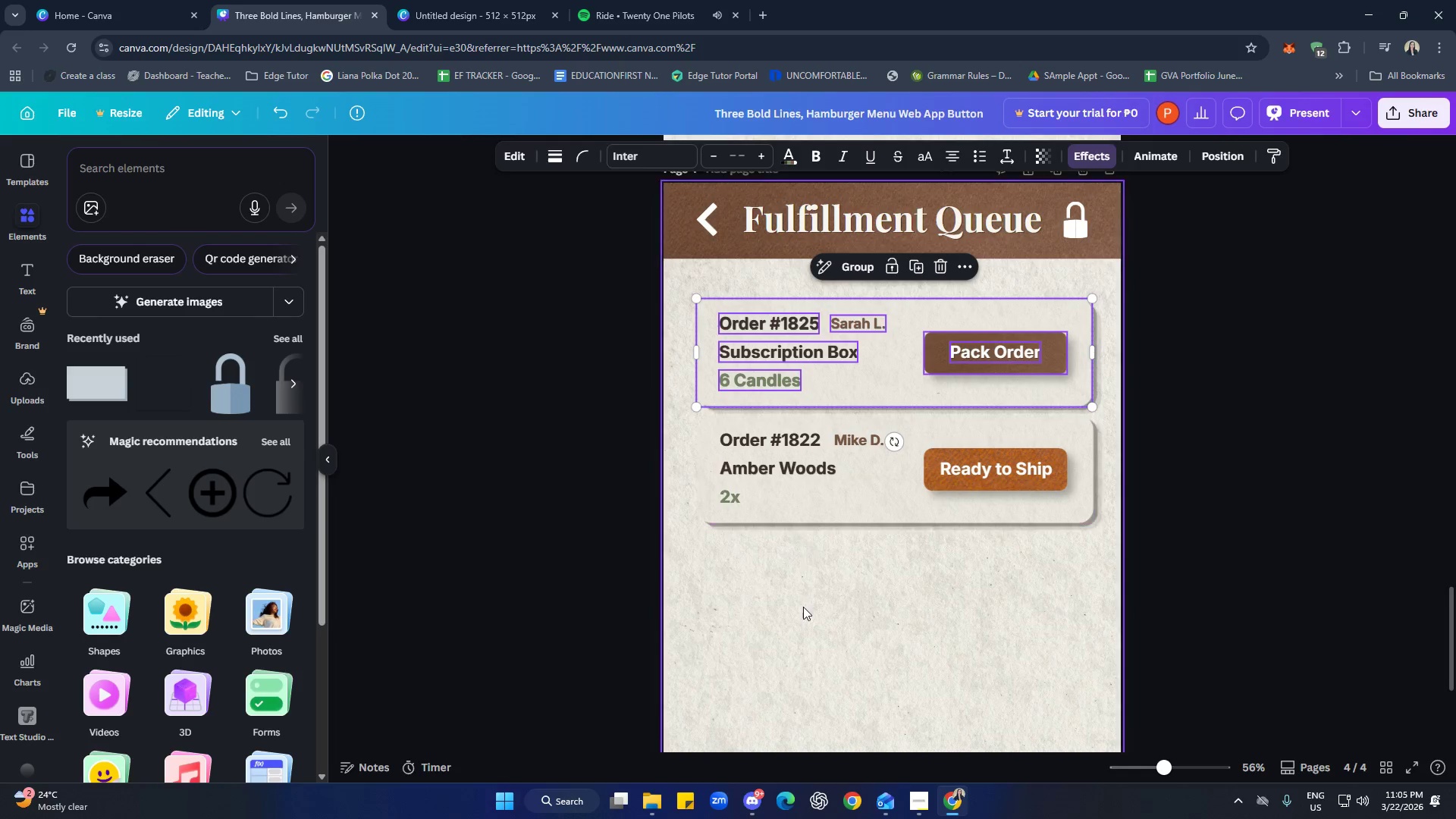 
left_click([842, 550])
 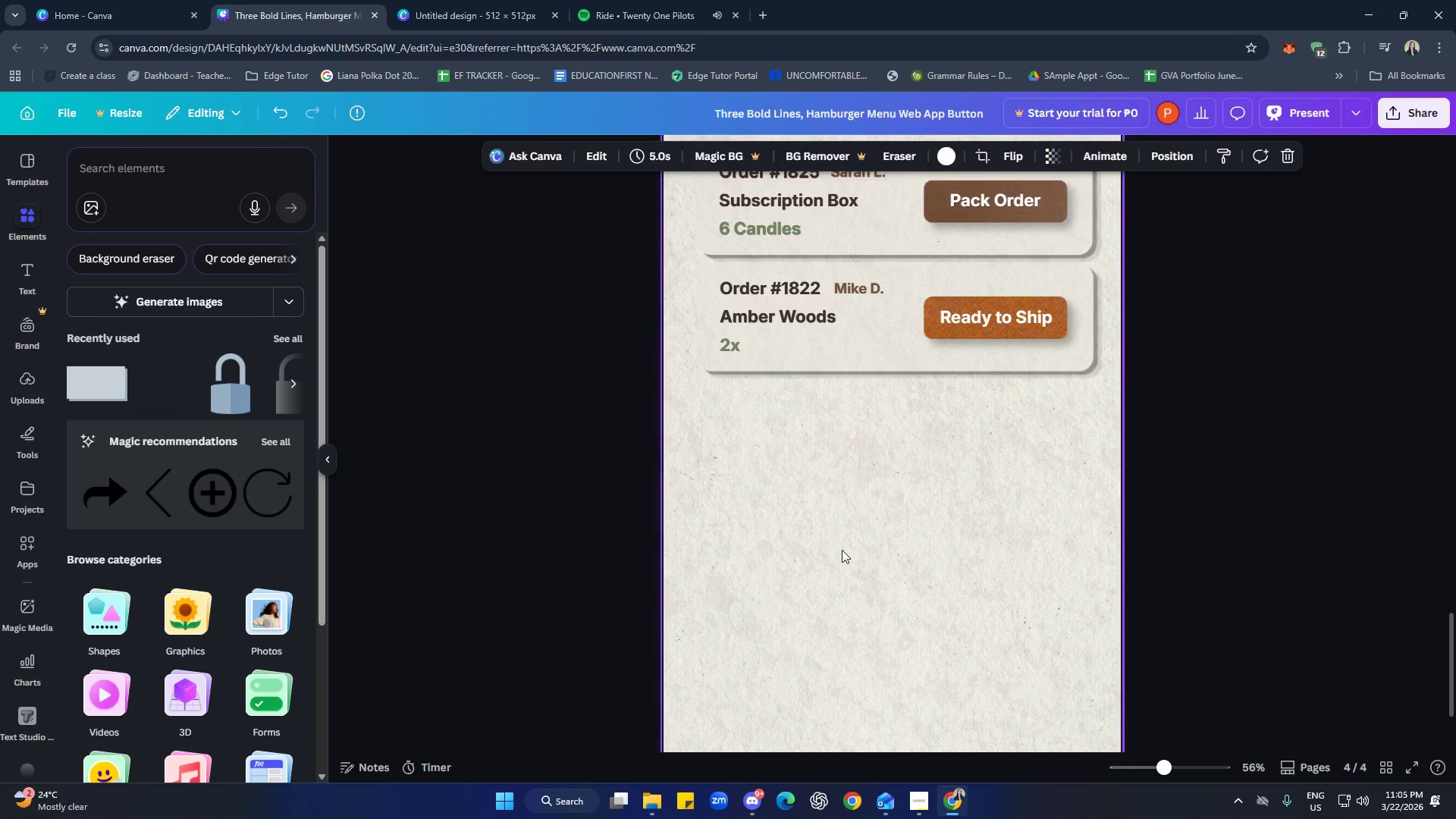 
key(Control+ControlLeft)
 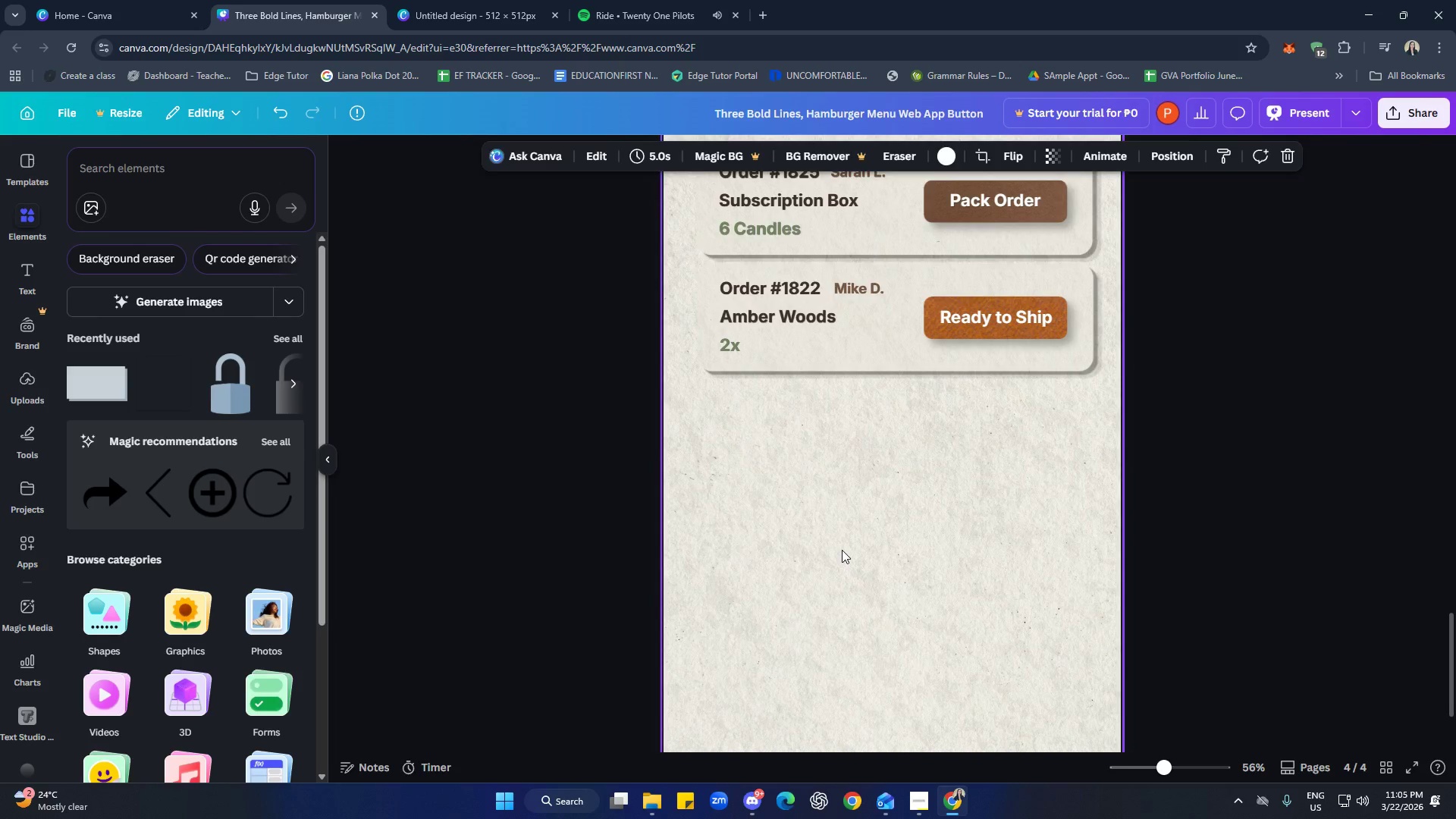 
scroll: coordinate [803, 607], scroll_direction: down, amount: 2.0
 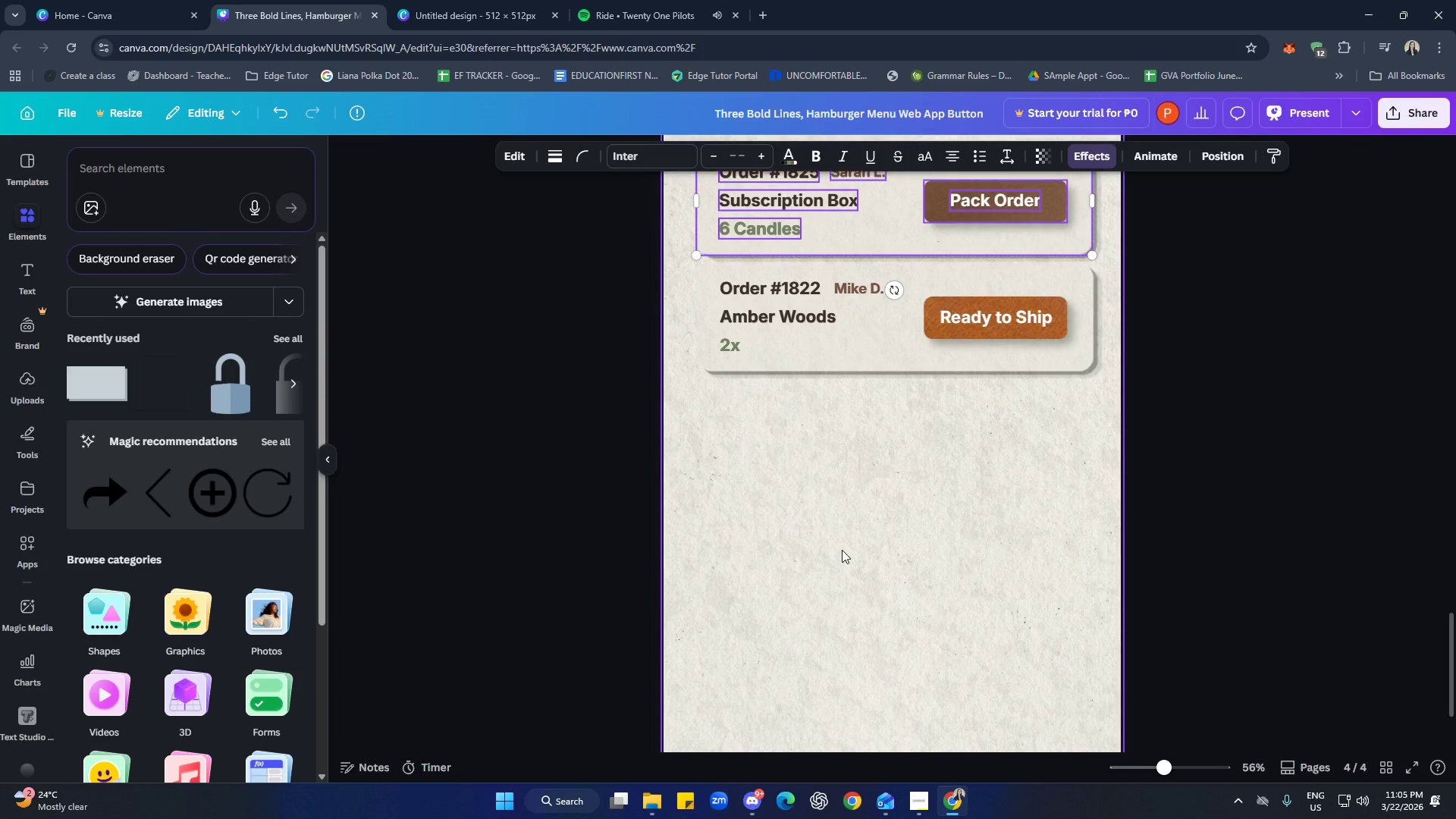 
key(Control+V)
 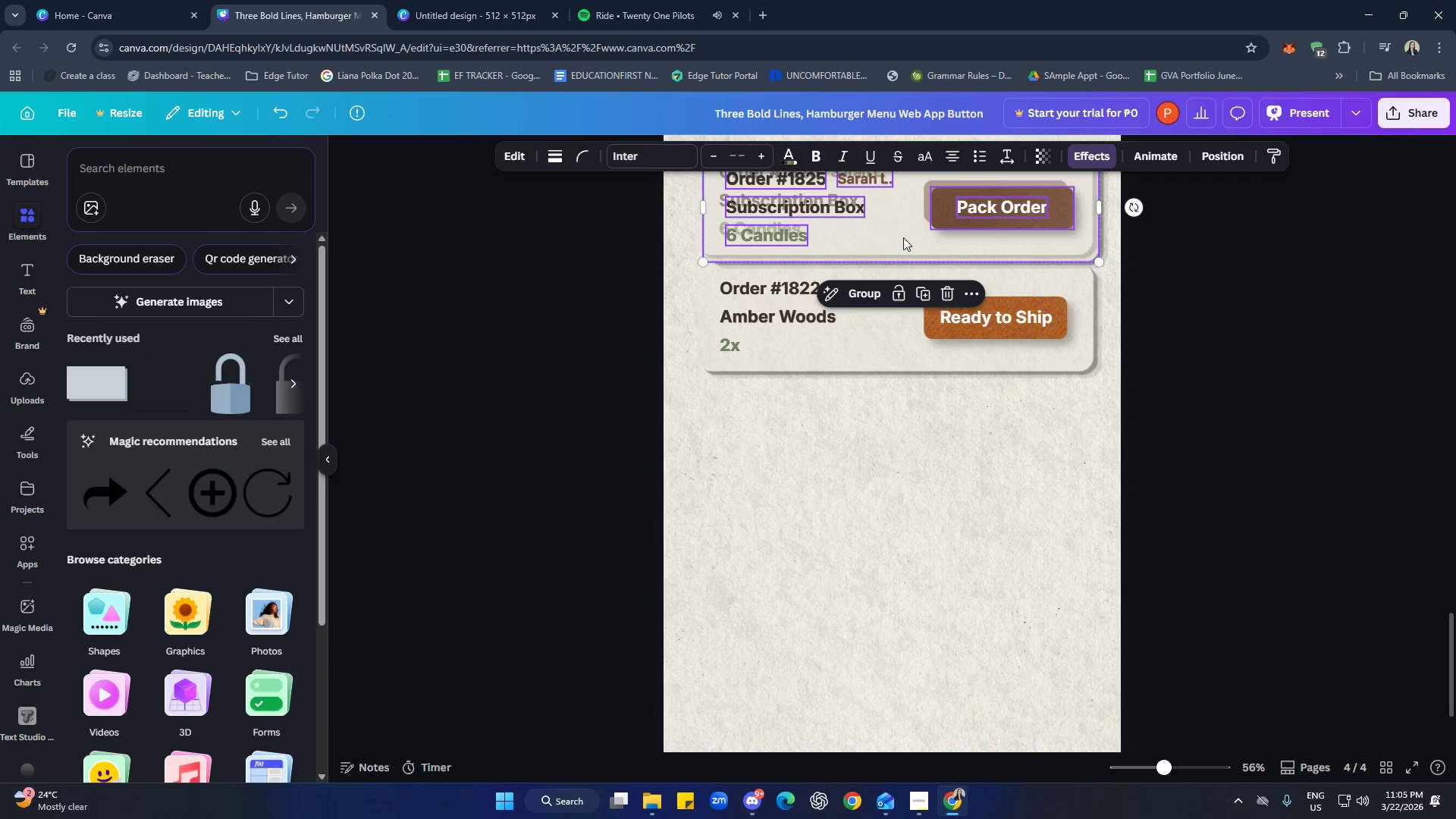 
left_click_drag(start_coordinate=[905, 240], to_coordinate=[900, 466])
 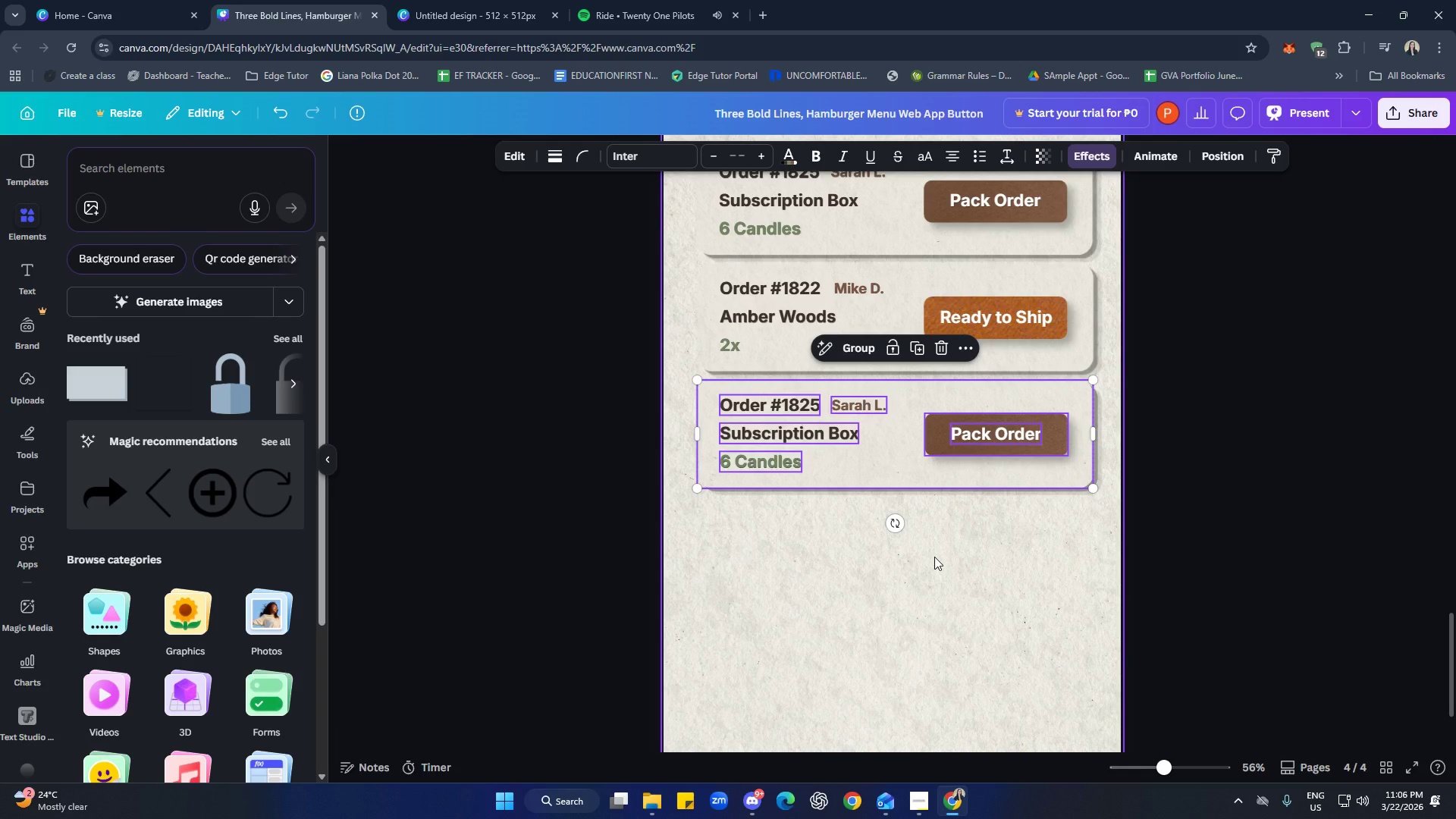 
left_click([934, 557])
 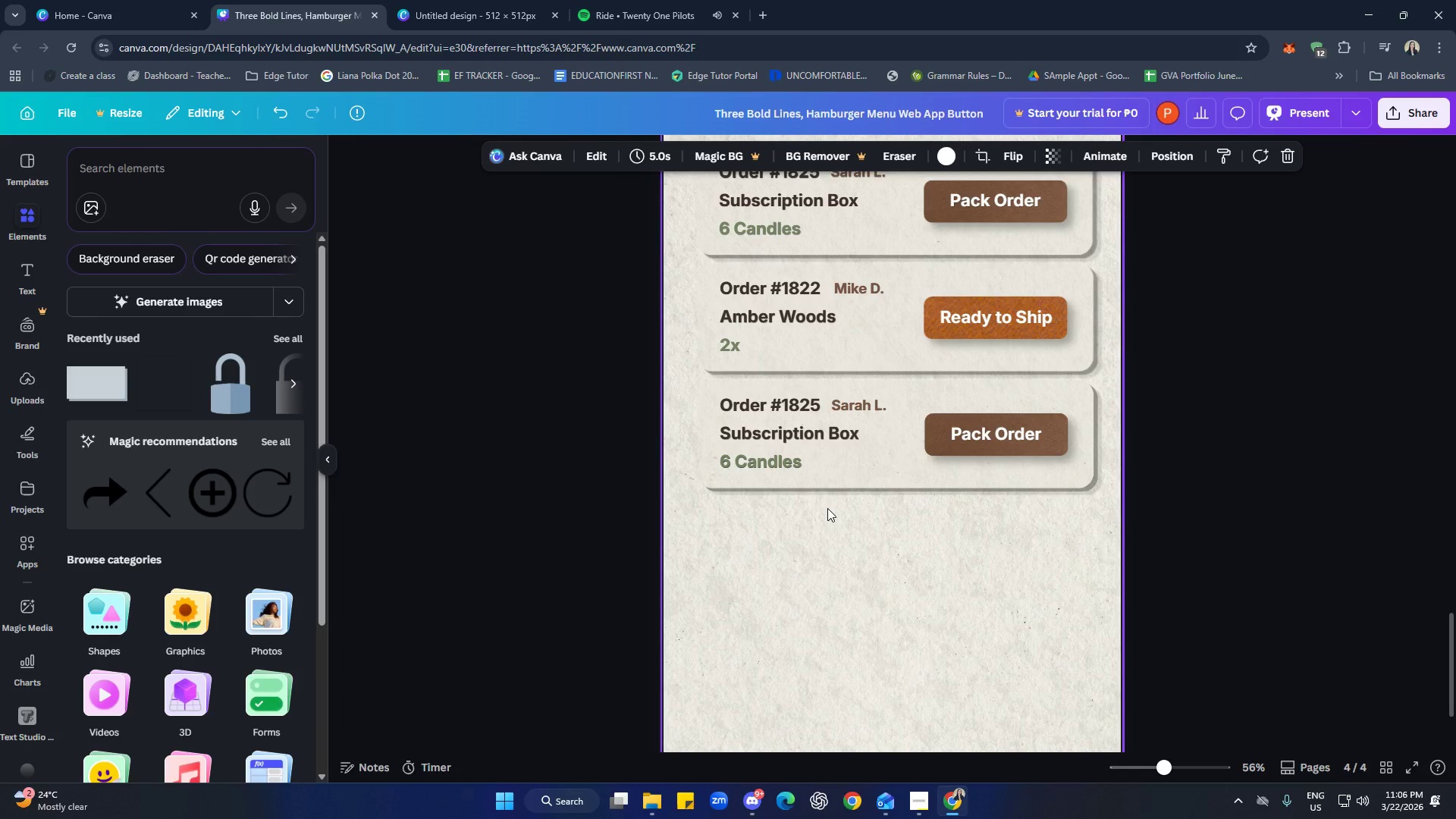 
left_click([803, 479])
 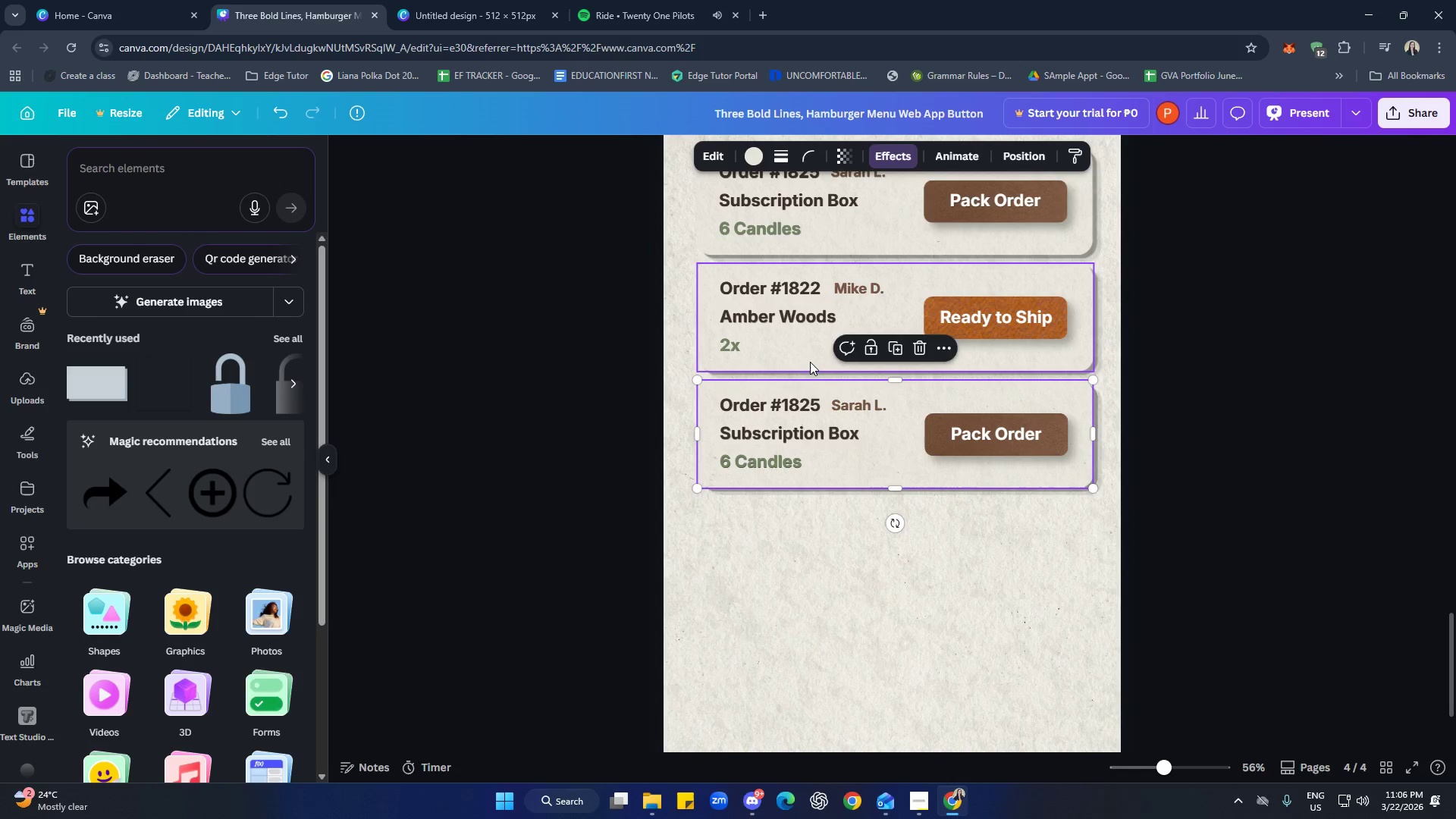 
left_click([810, 362])
 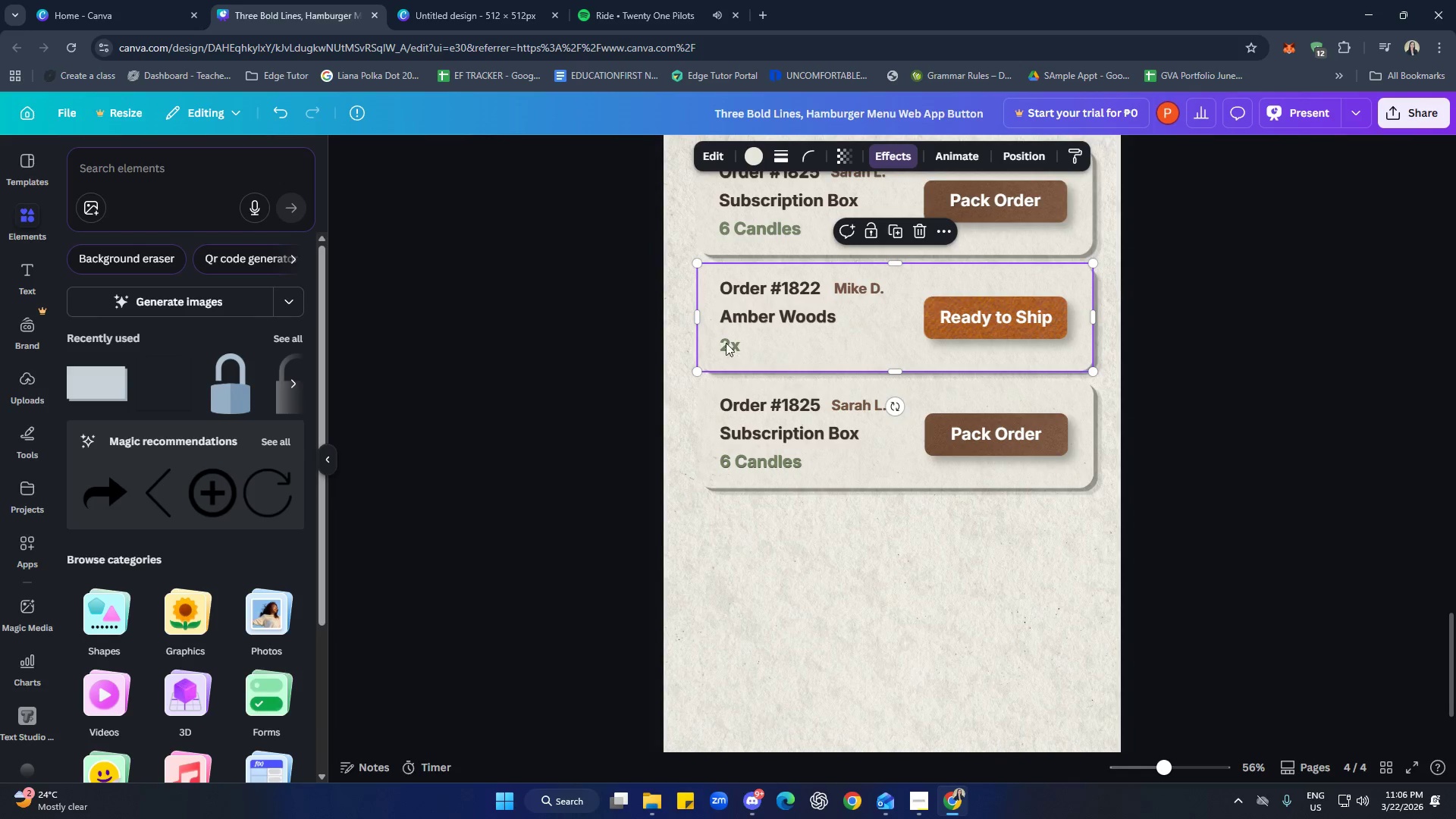 
left_click([583, 297])
 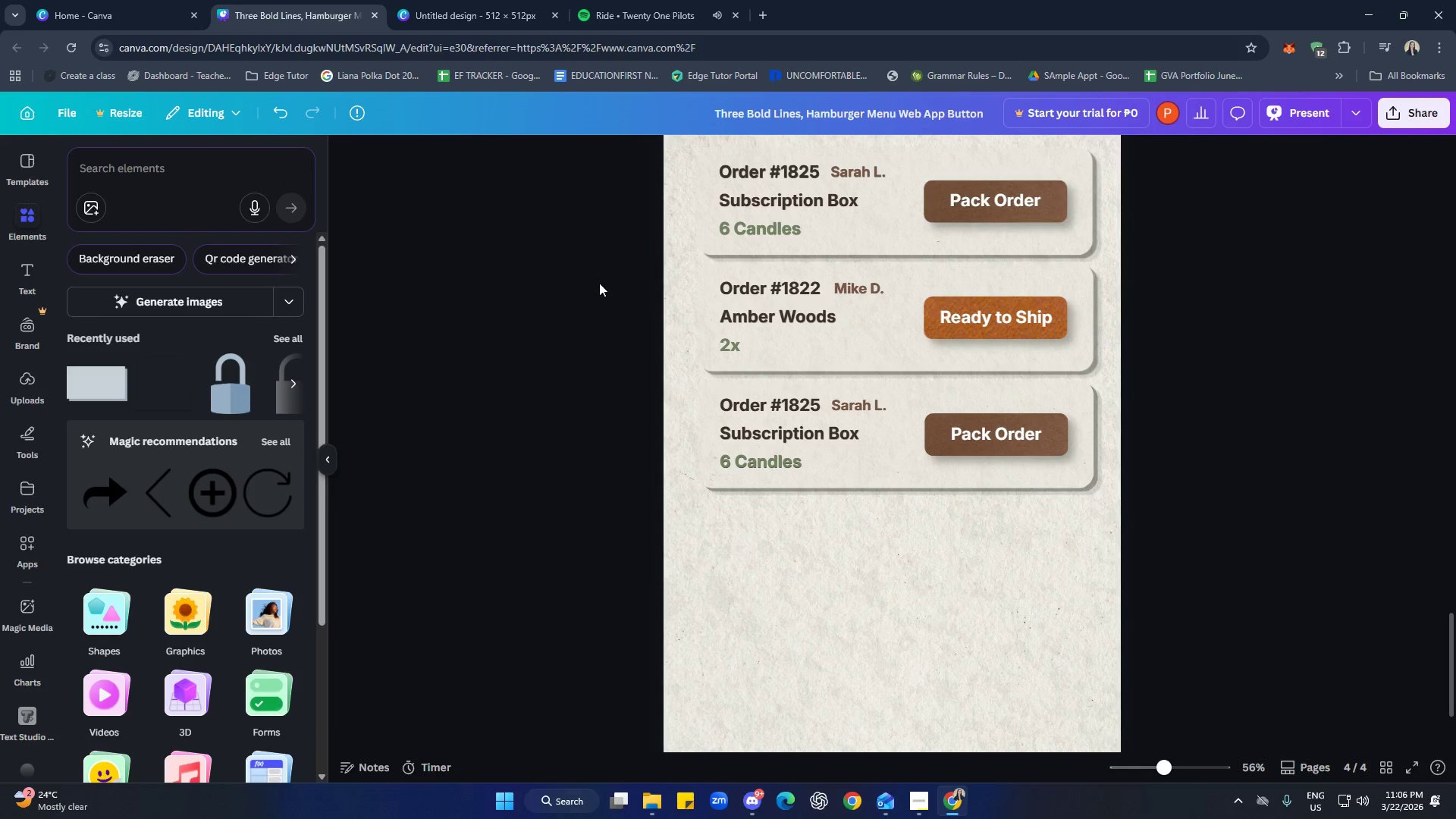 
left_click_drag(start_coordinate=[601, 281], to_coordinate=[1059, 354])
 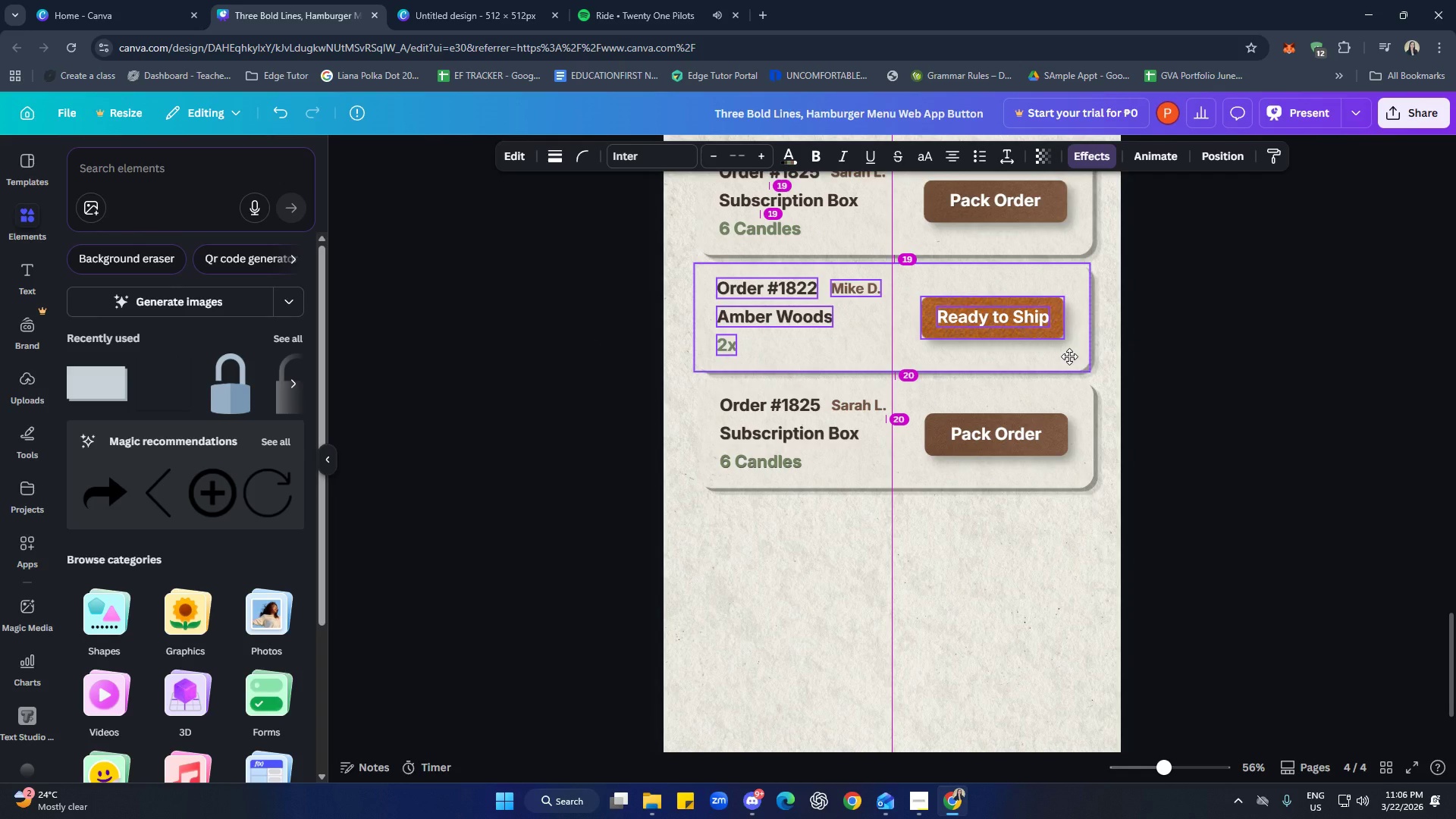 
left_click([1091, 603])
 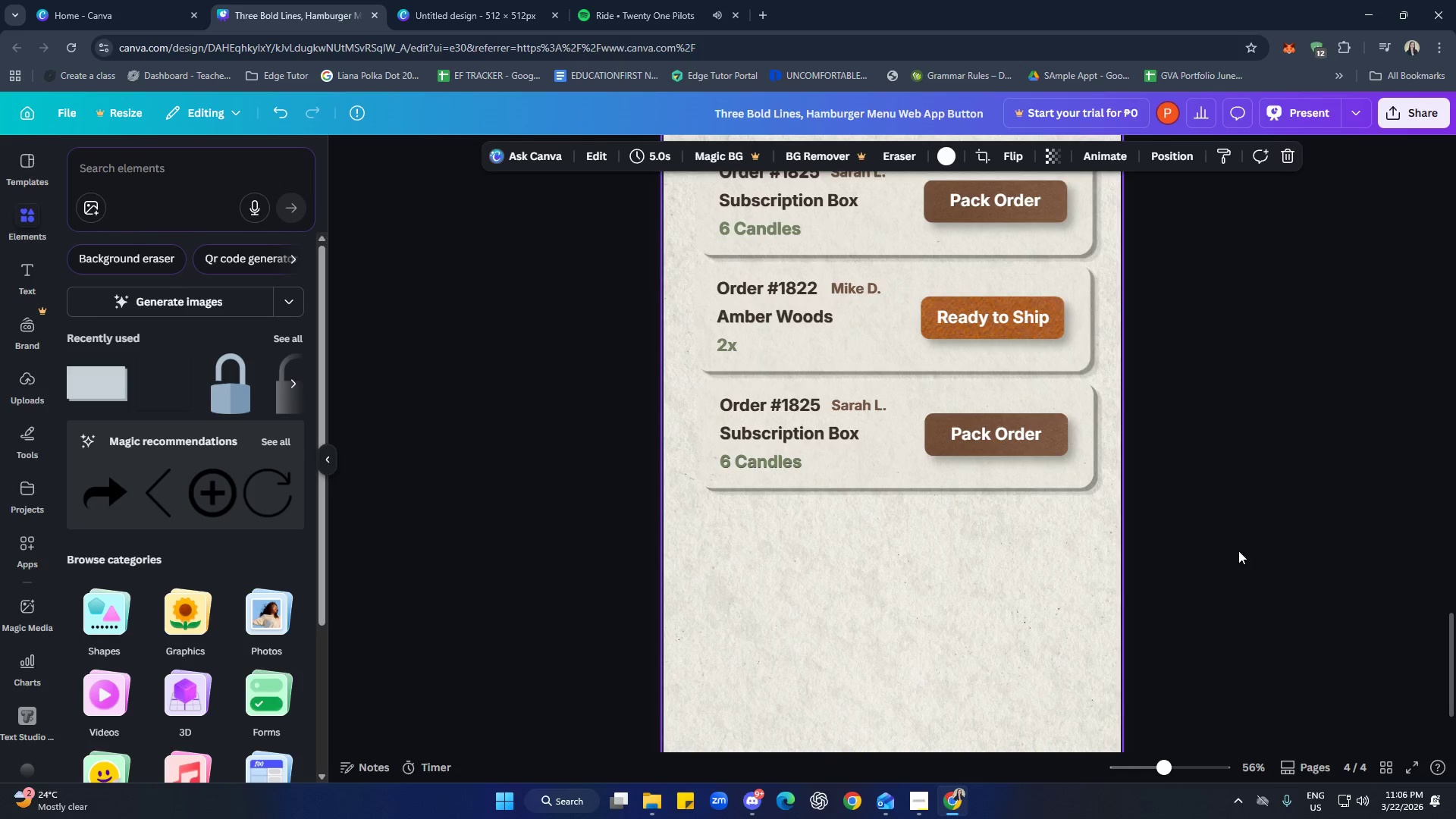 
scroll: coordinate [1269, 600], scroll_direction: up, amount: 3.0
 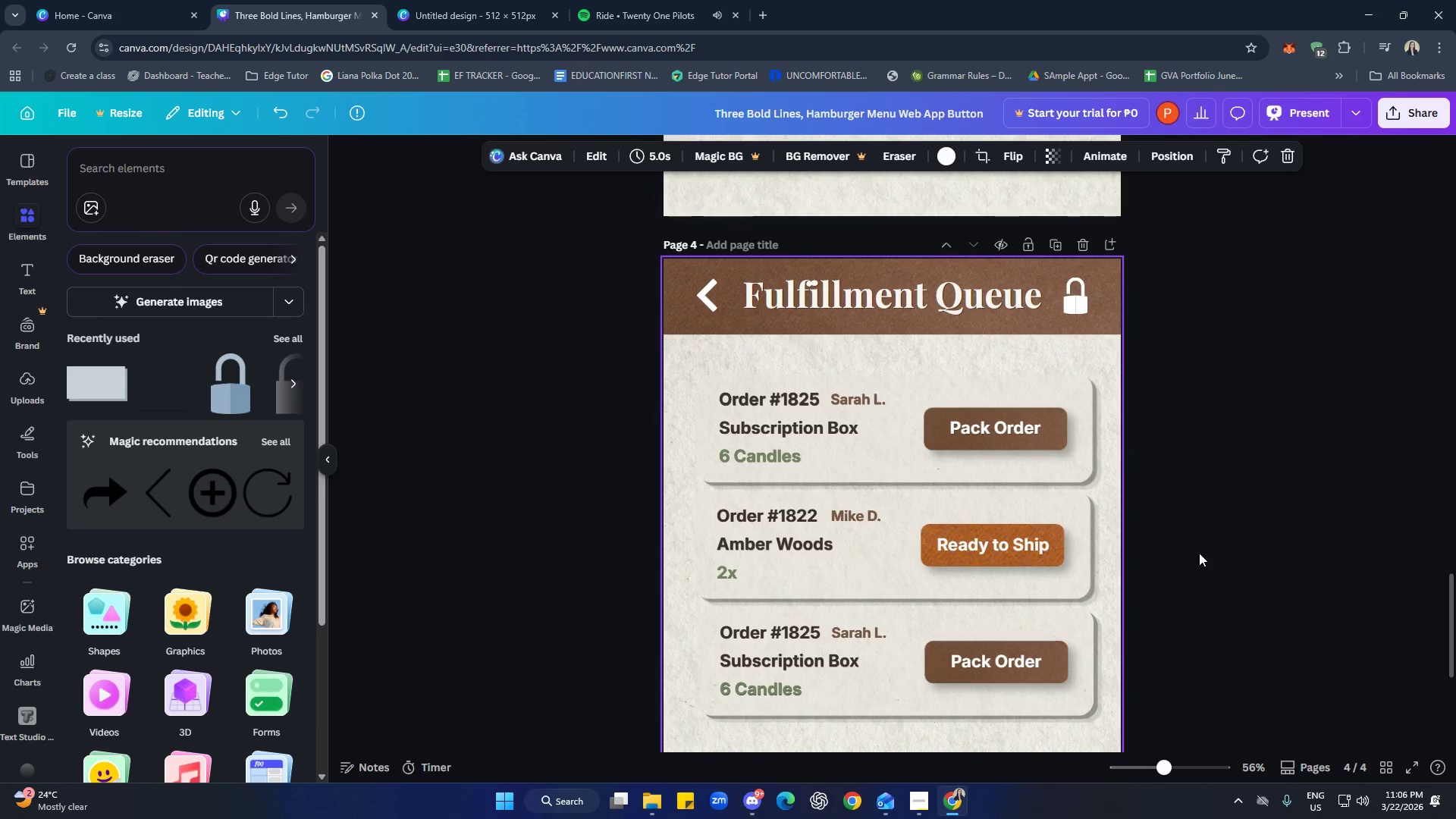 
scroll: coordinate [588, 427], scroll_direction: down, amount: 1.0
 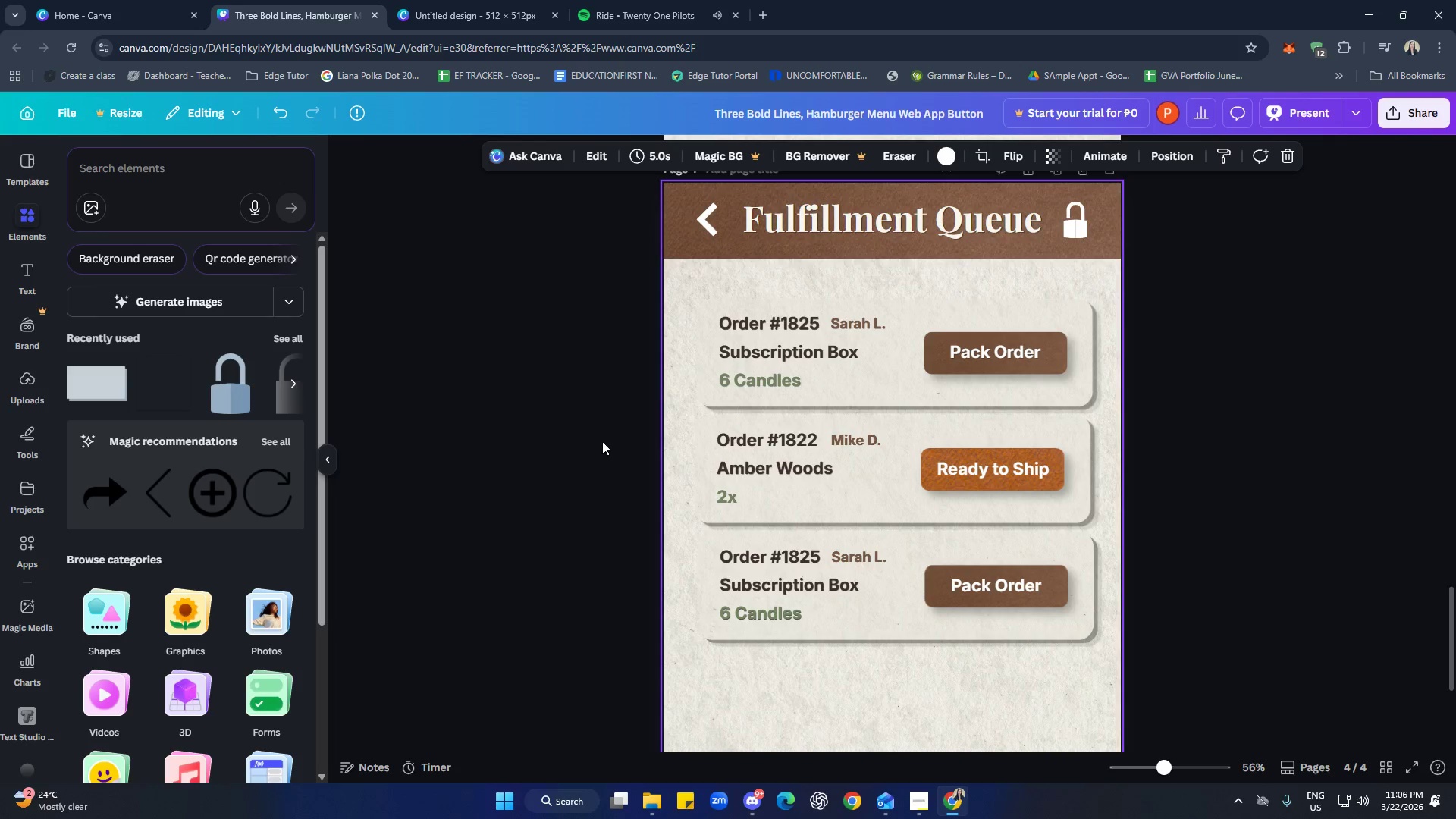 
left_click_drag(start_coordinate=[585, 430], to_coordinate=[1087, 506])
 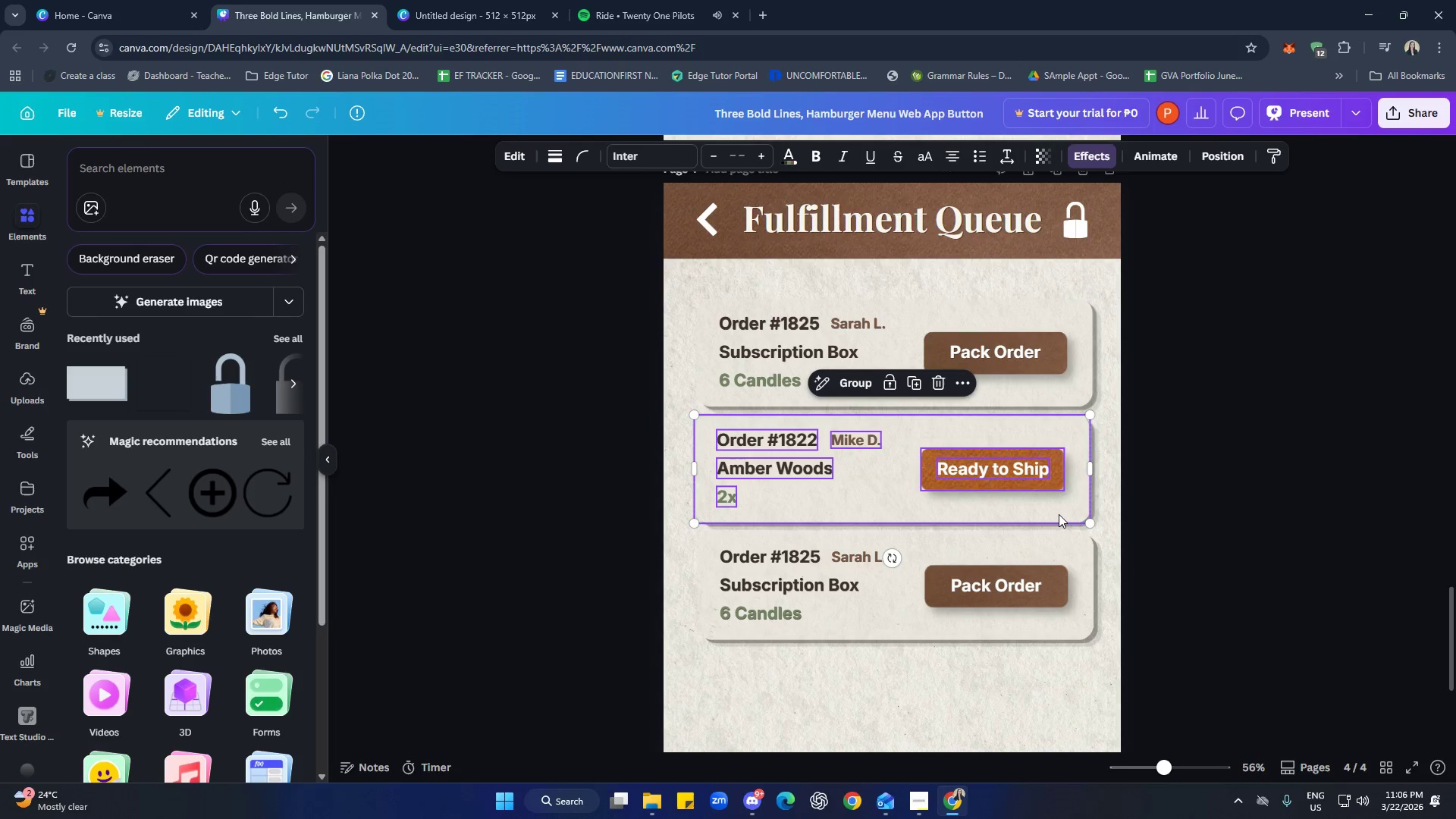 
left_click_drag(start_coordinate=[1058, 513], to_coordinate=[1064, 513])
 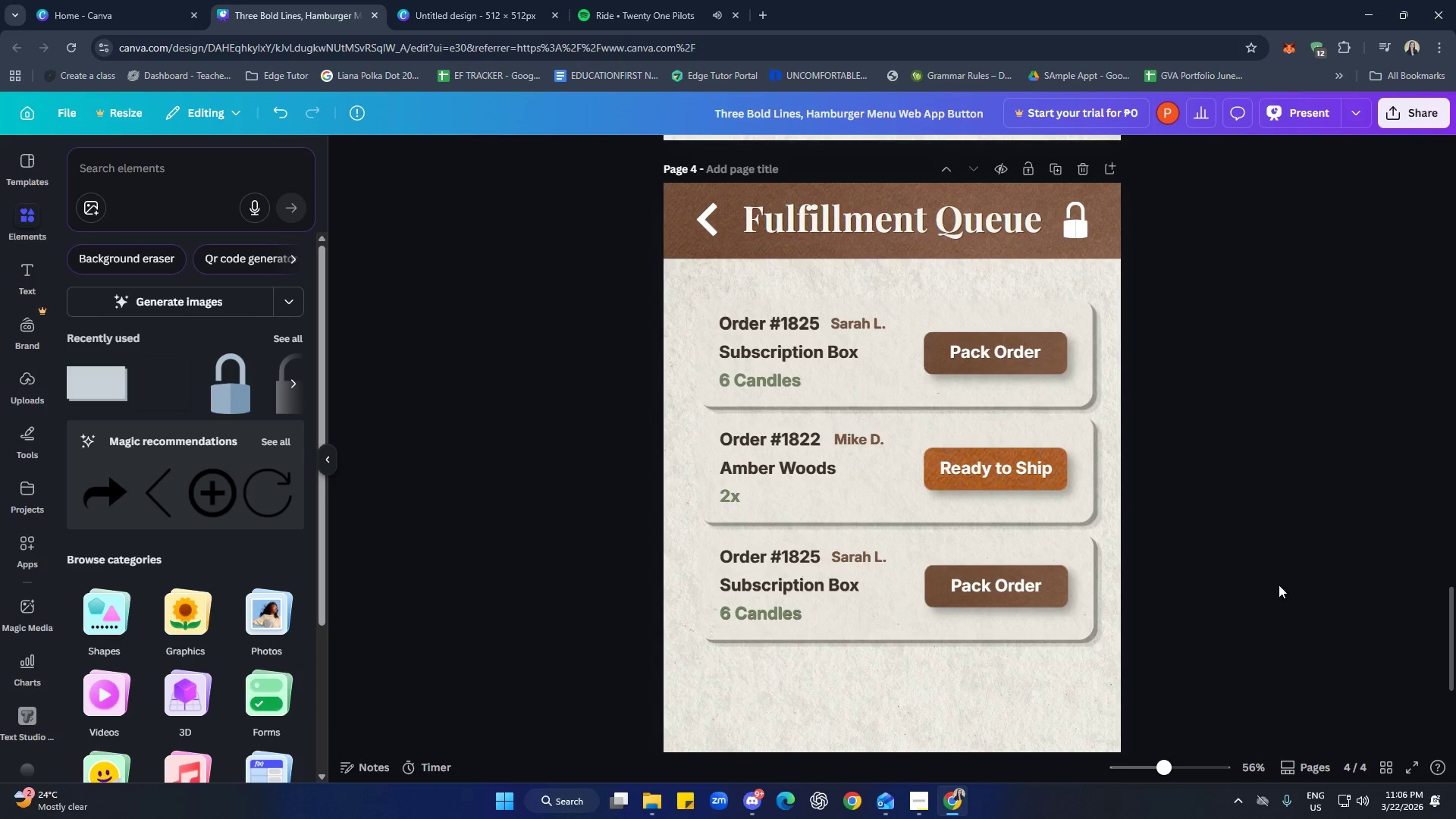 
scroll: coordinate [1222, 623], scroll_direction: down, amount: 2.0
 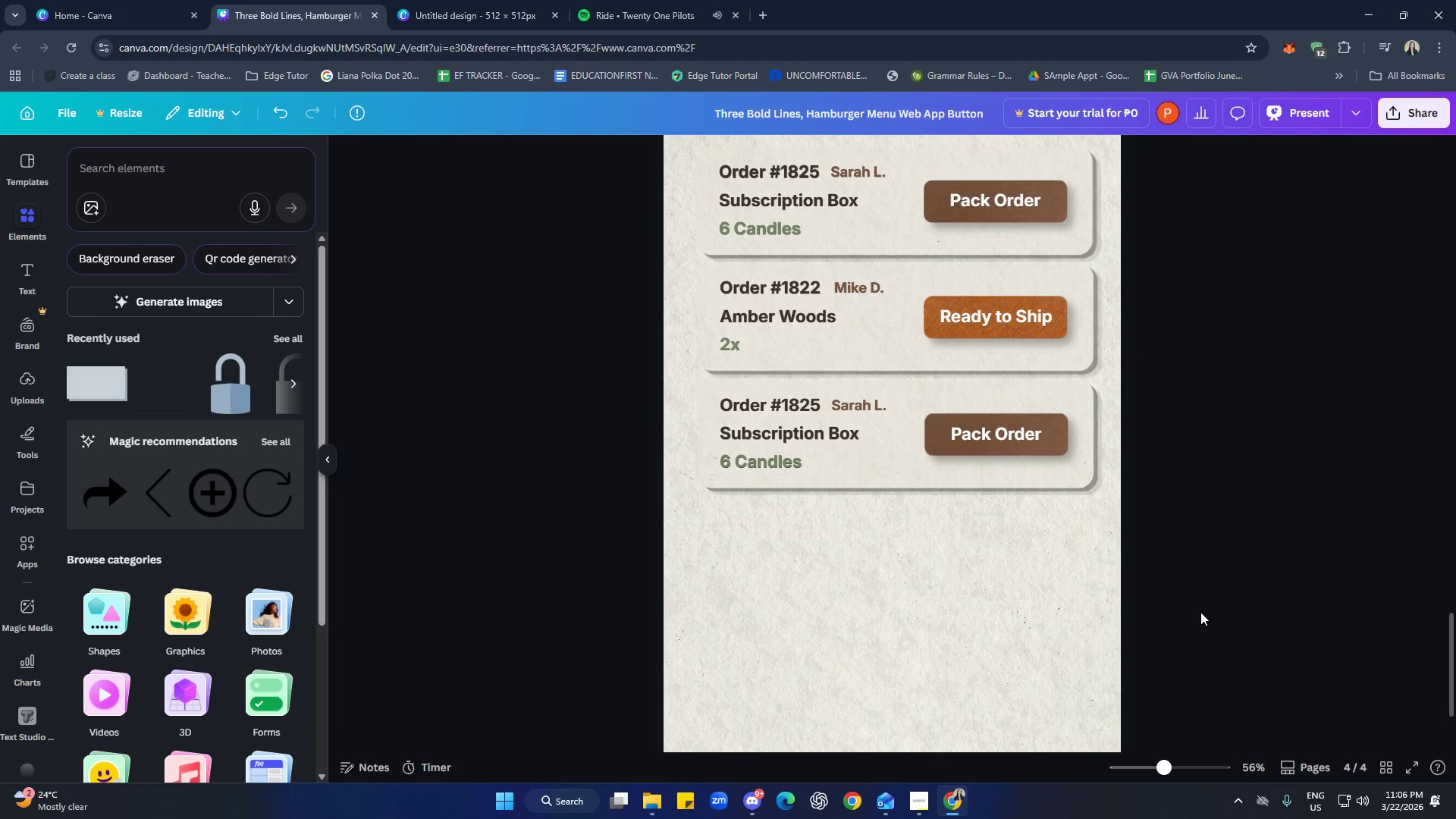 
scroll: coordinate [1200, 612], scroll_direction: up, amount: 1.0
 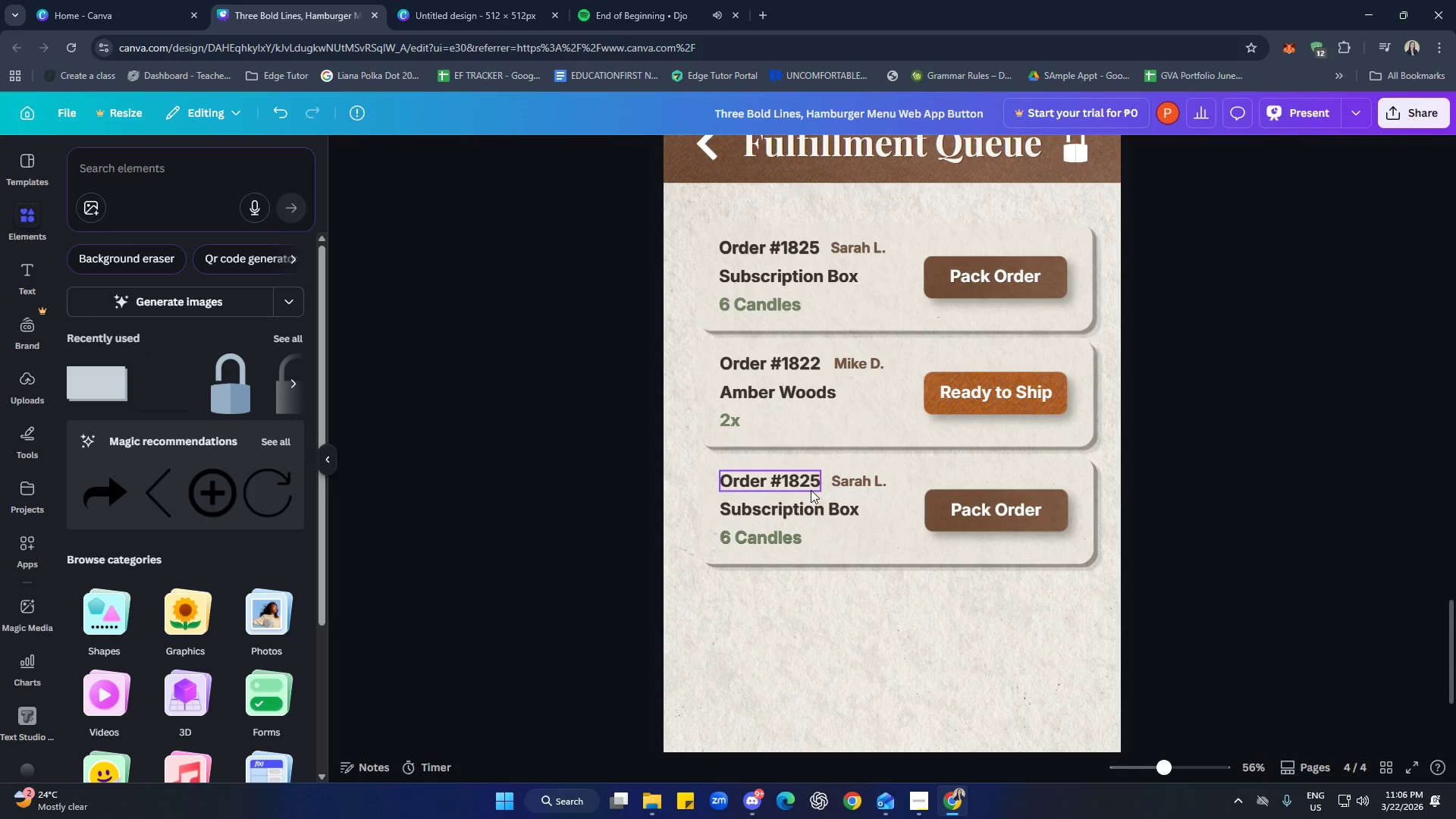 
double_click([811, 485])
 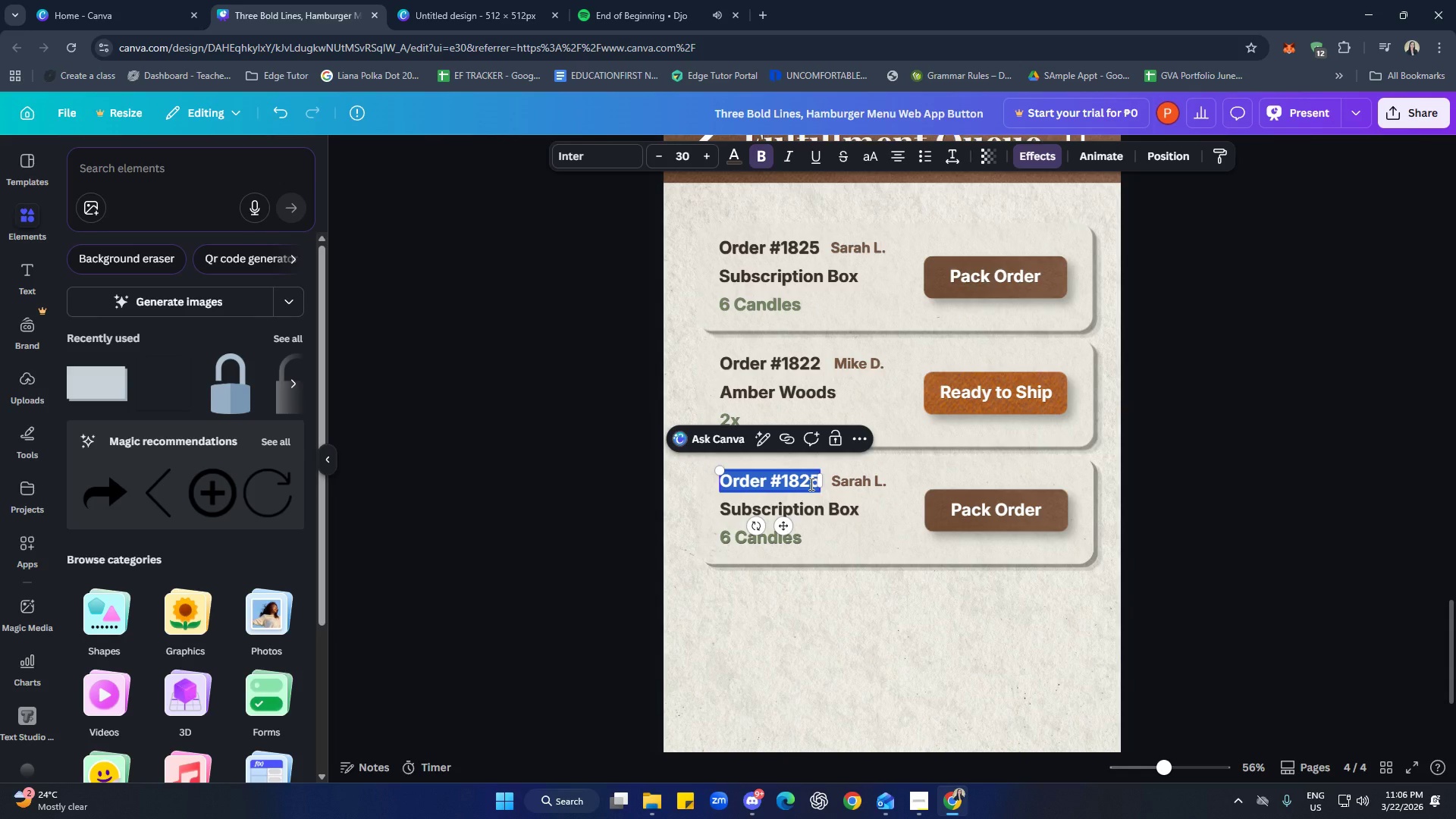 
triple_click([810, 484])
 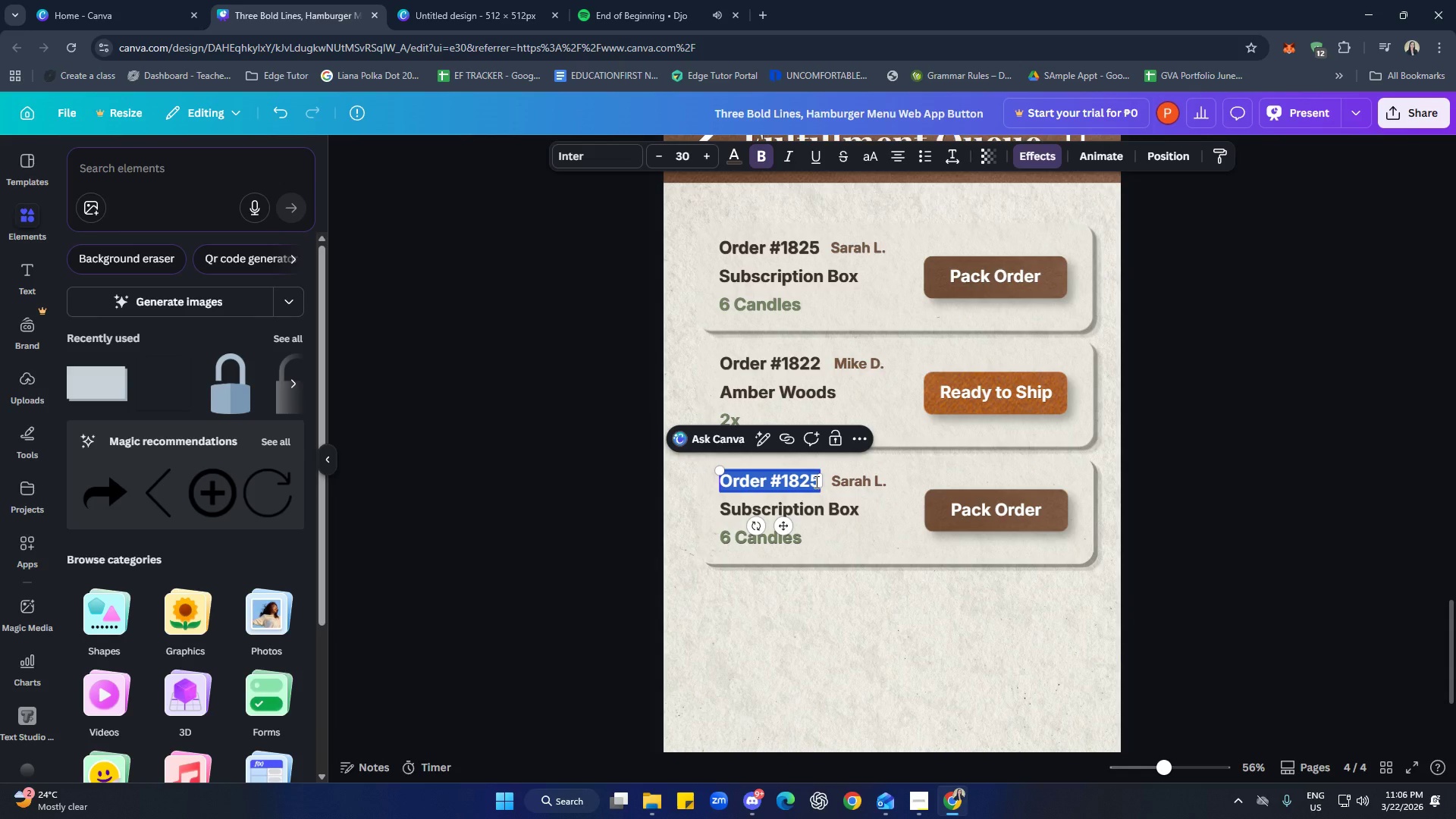 
left_click([815, 482])
 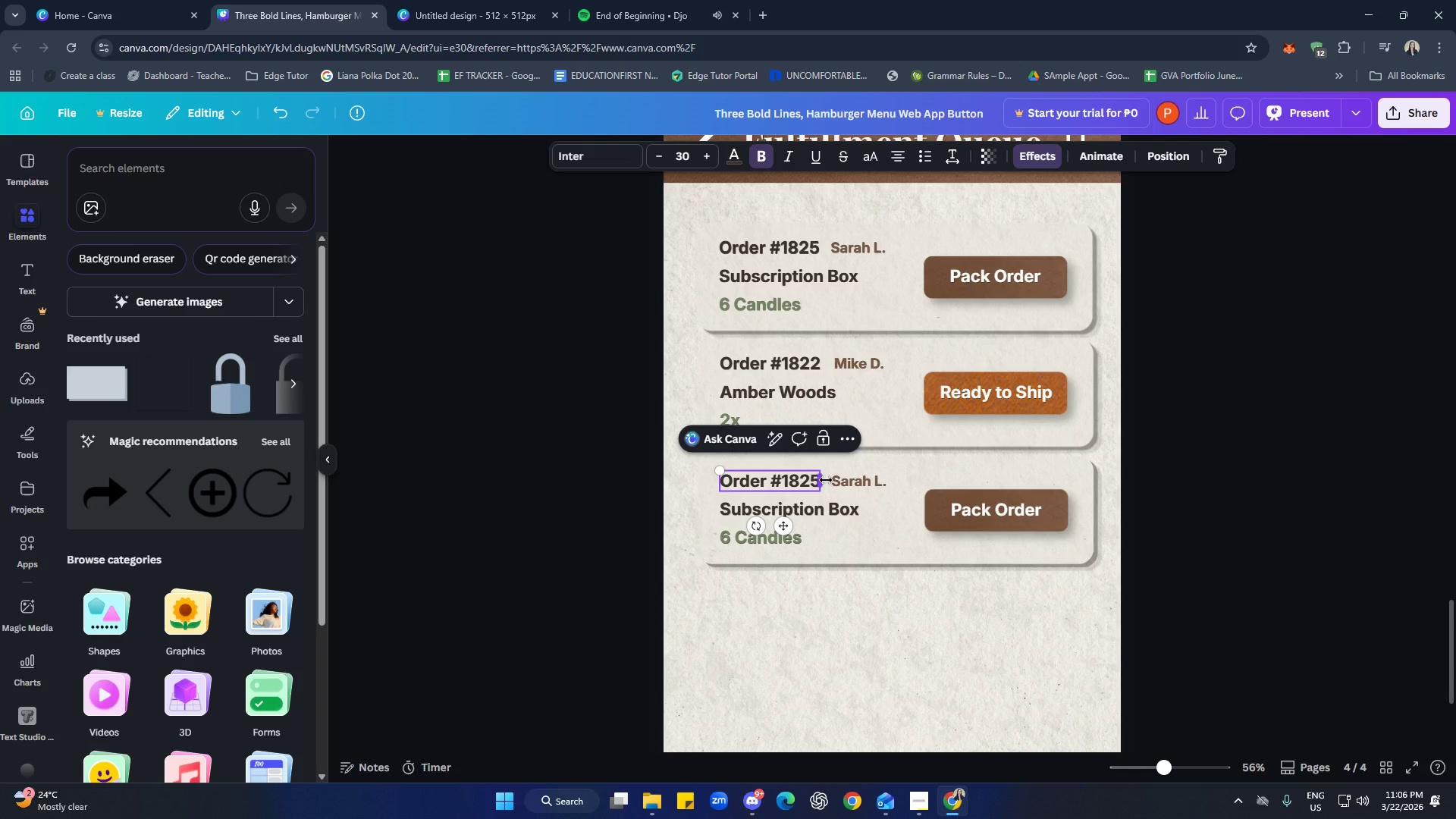 
key(Backspace)
key(Backspace)
type(18)
 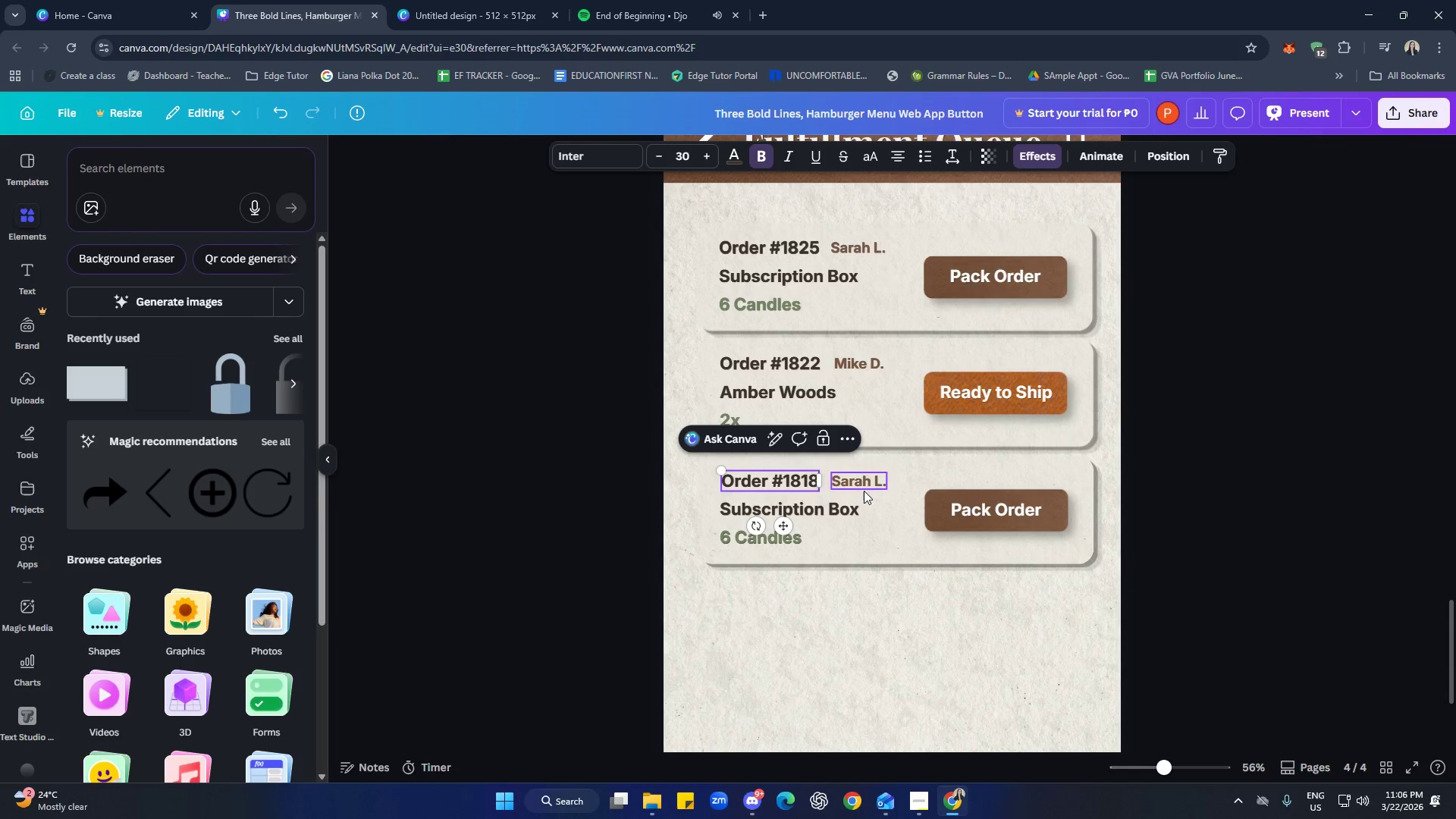 
double_click([863, 485])
 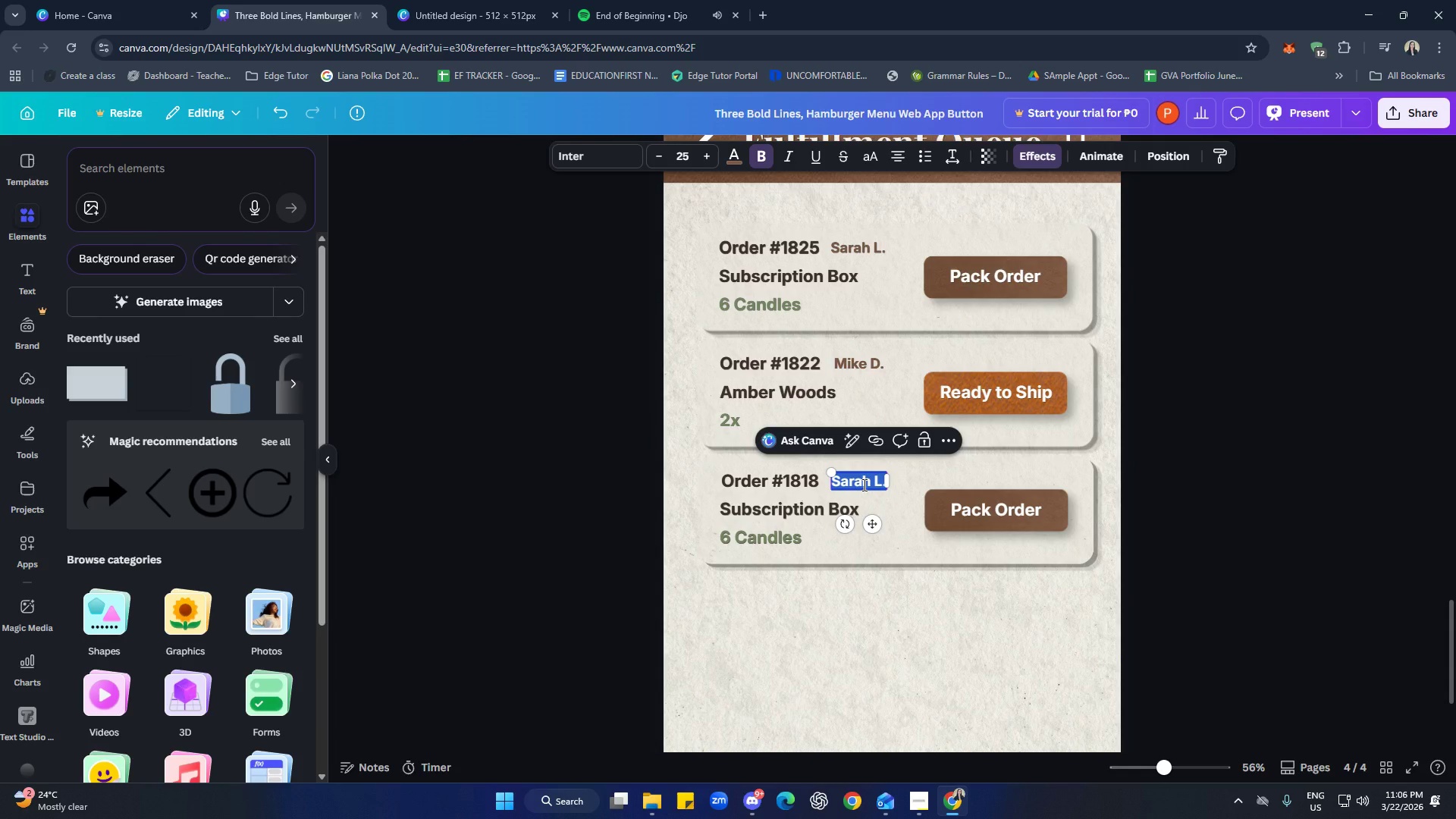 
type(Olivia R.)
 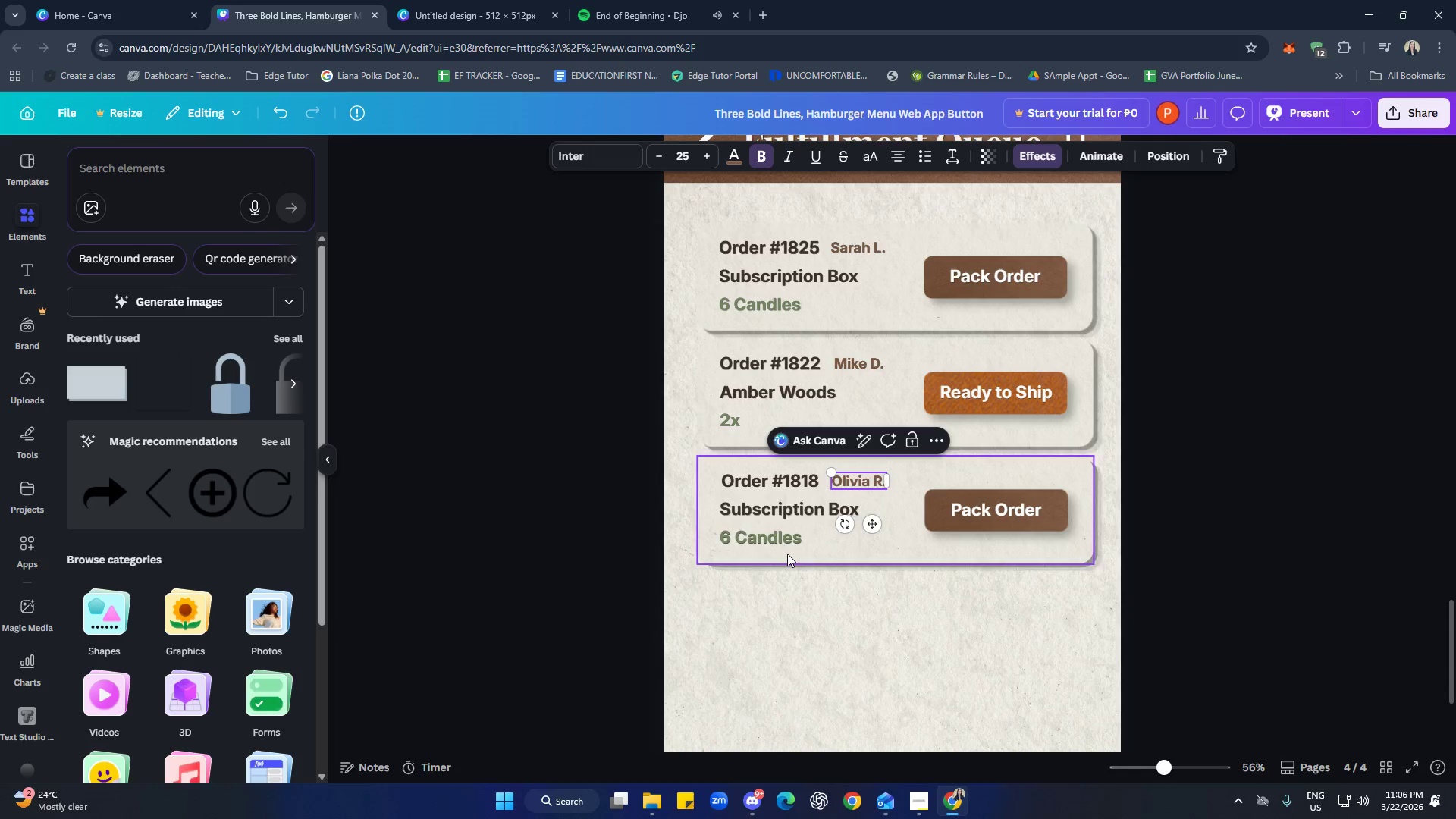 
double_click([781, 504])
 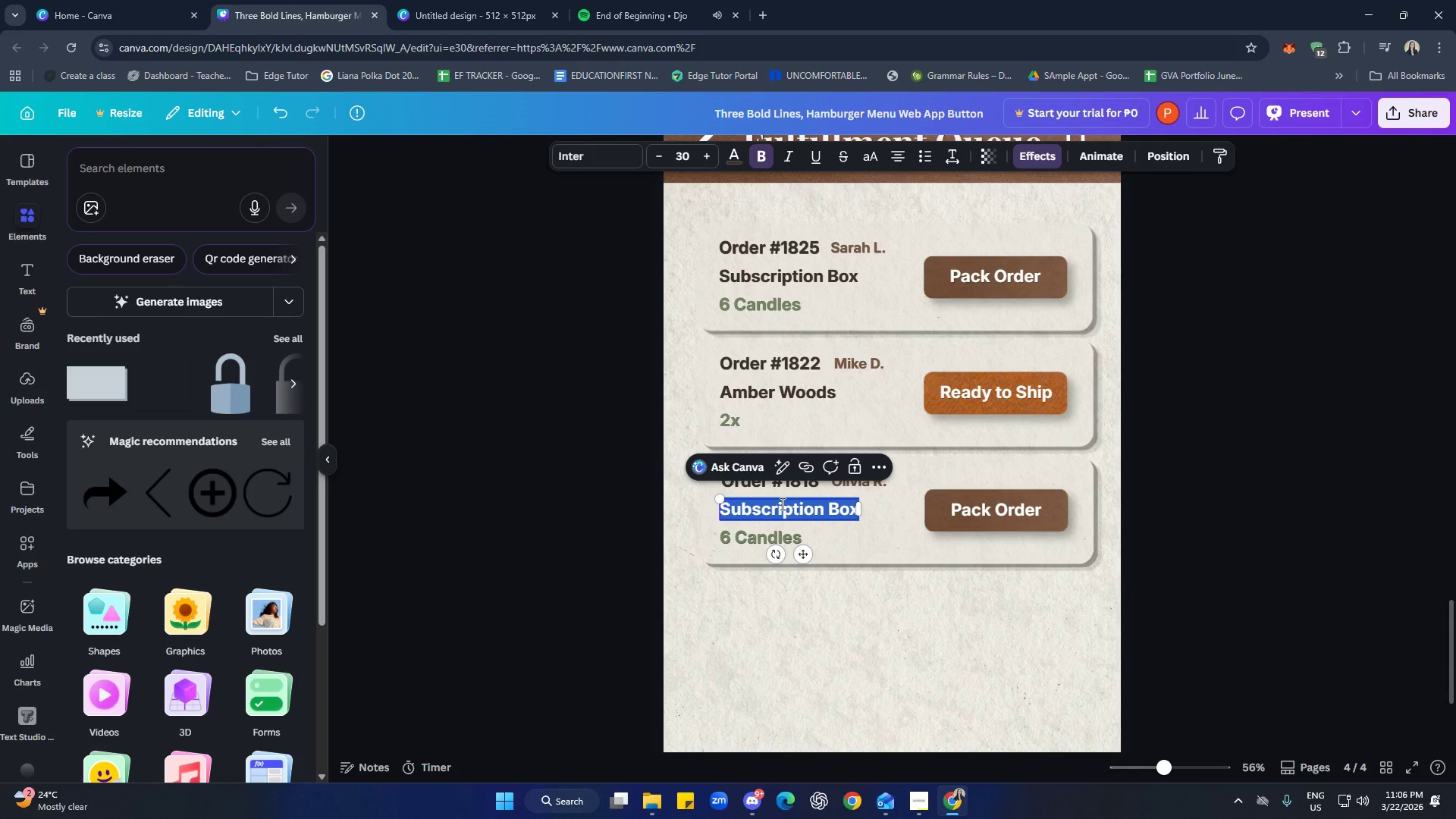 
type(Cos)
key(Backspace)
type(astal Sage)
 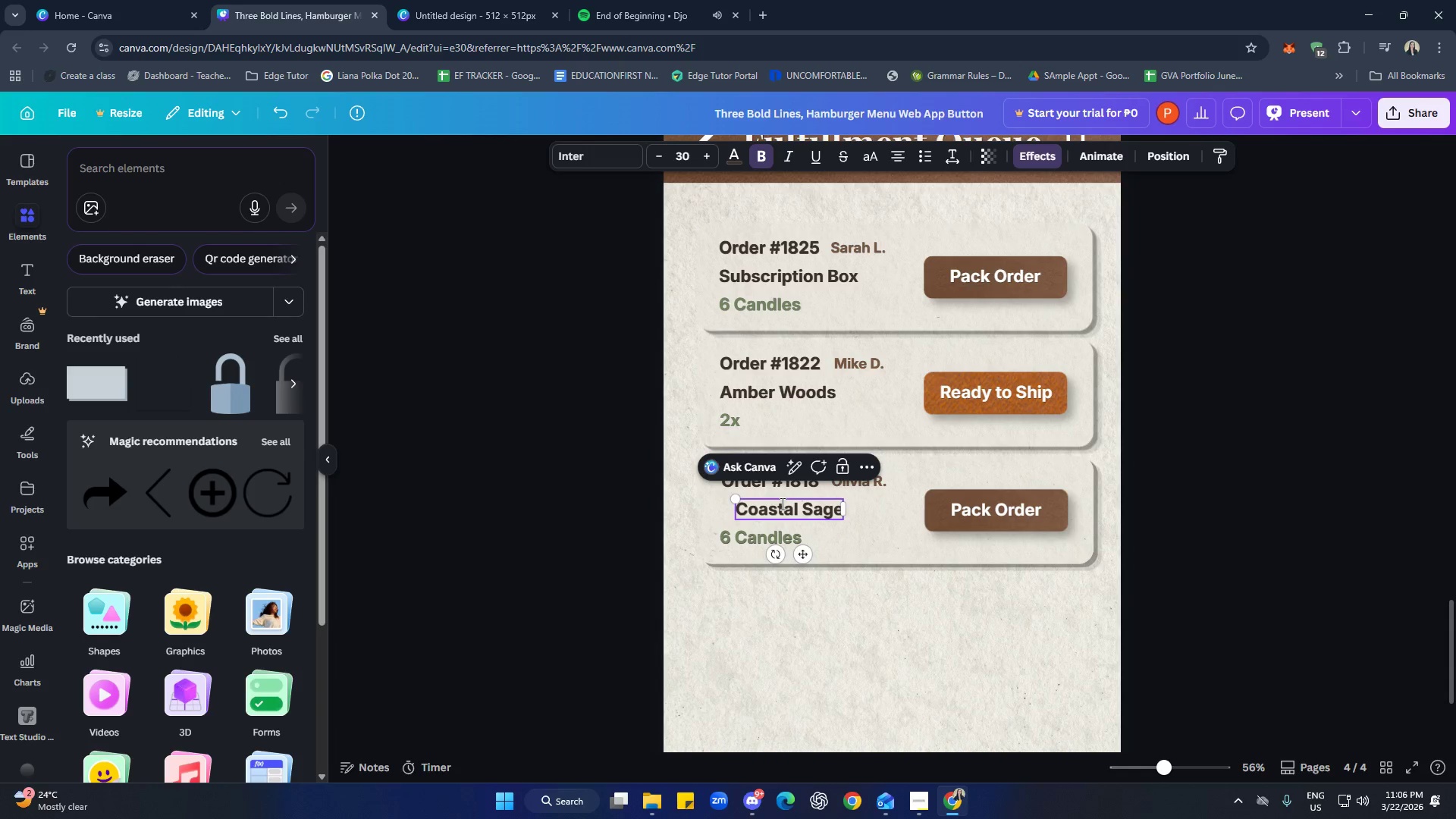 
left_click_drag(start_coordinate=[805, 557], to_coordinate=[790, 555])
 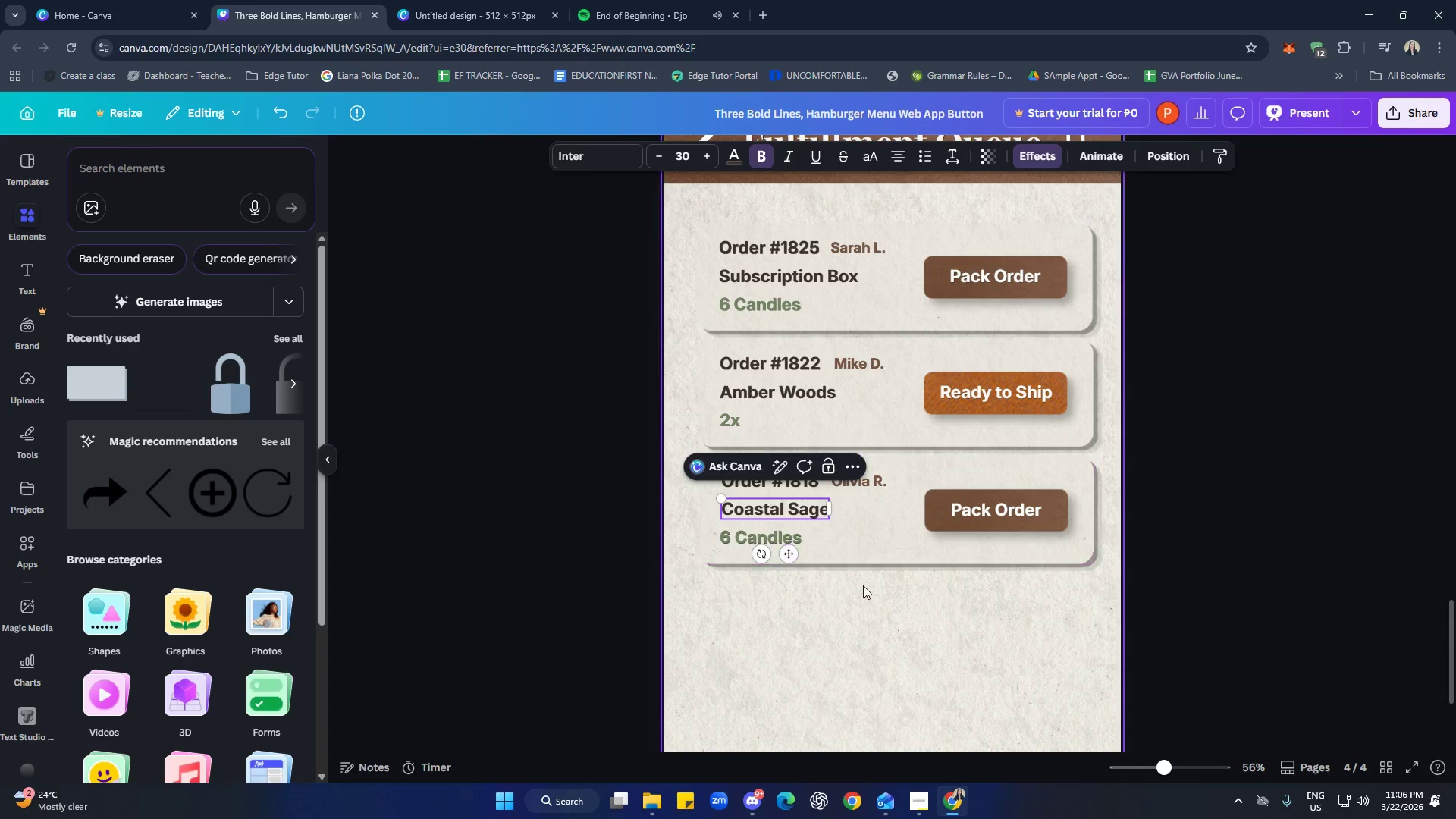 
left_click([865, 585])
 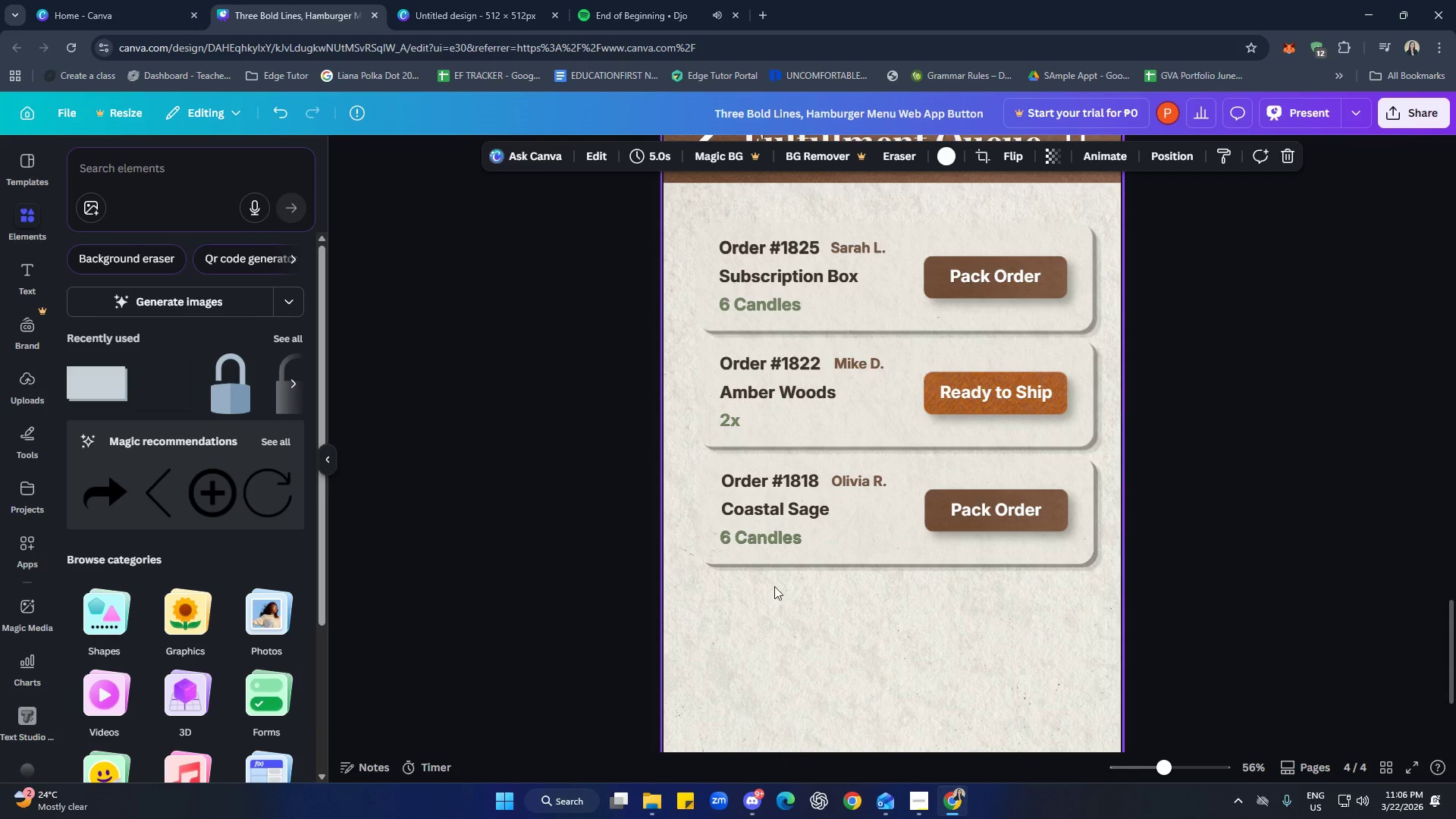 
double_click([767, 545])
 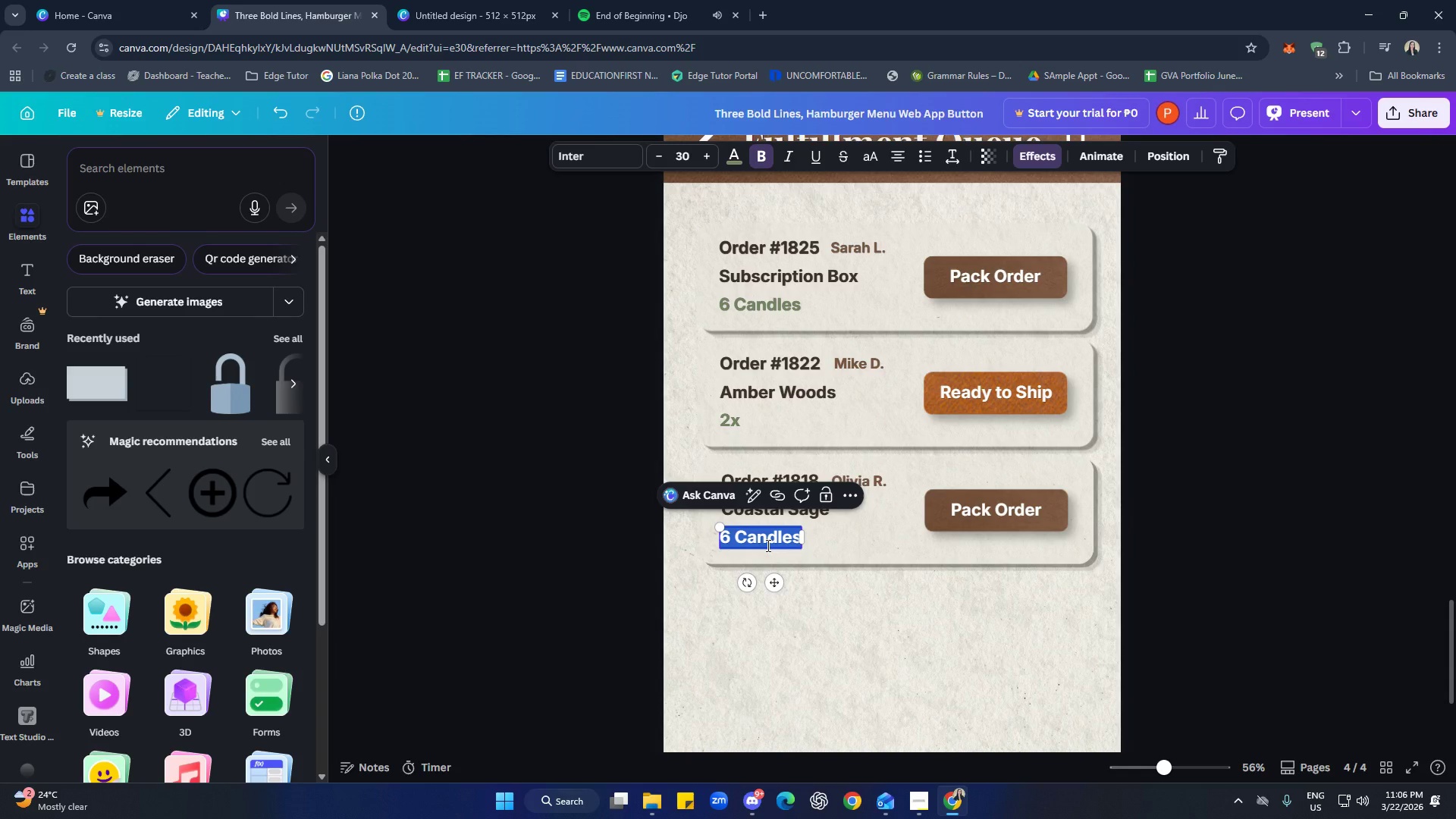 
type(3x)
 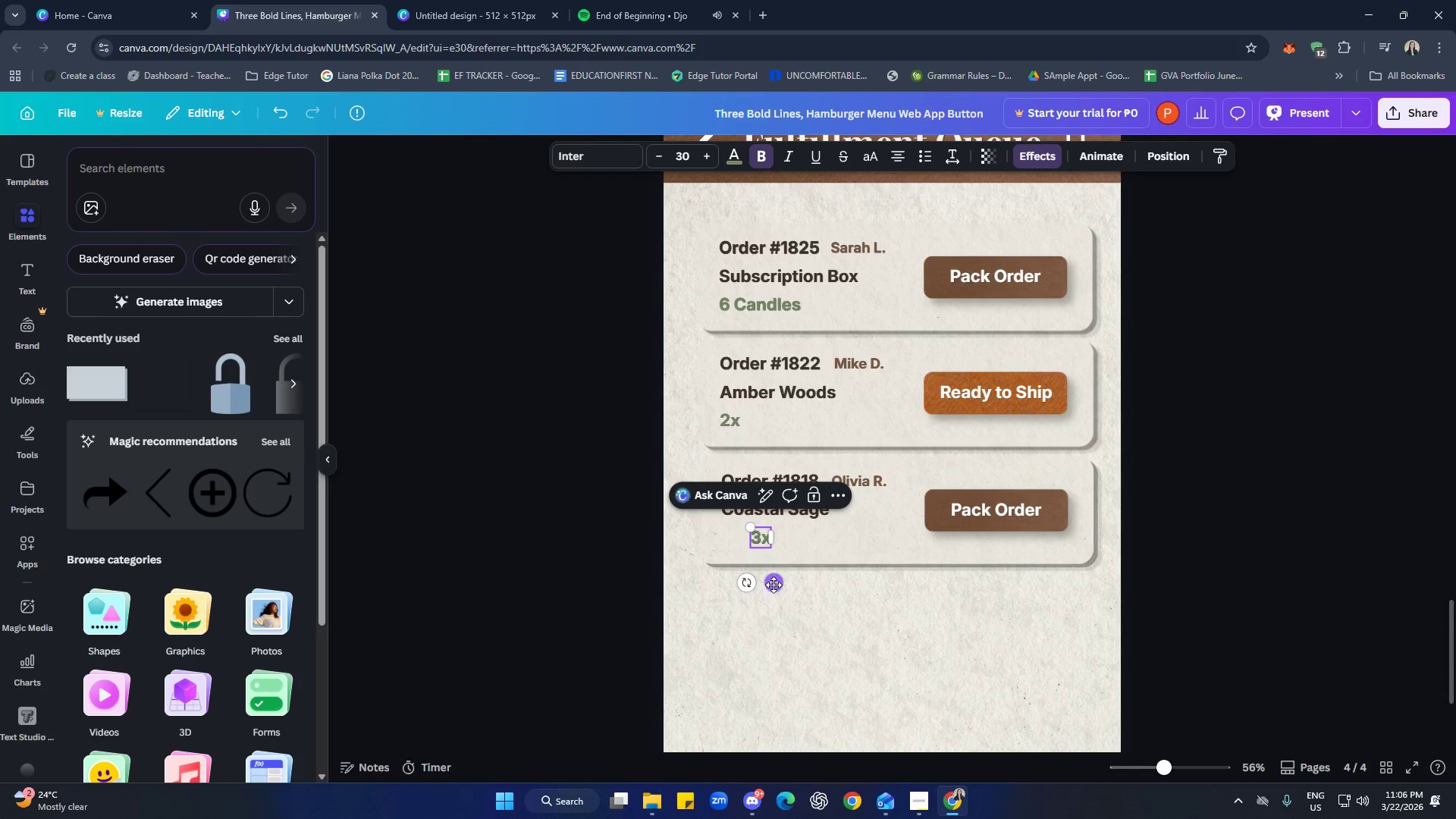 
left_click_drag(start_coordinate=[775, 587], to_coordinate=[750, 585])
 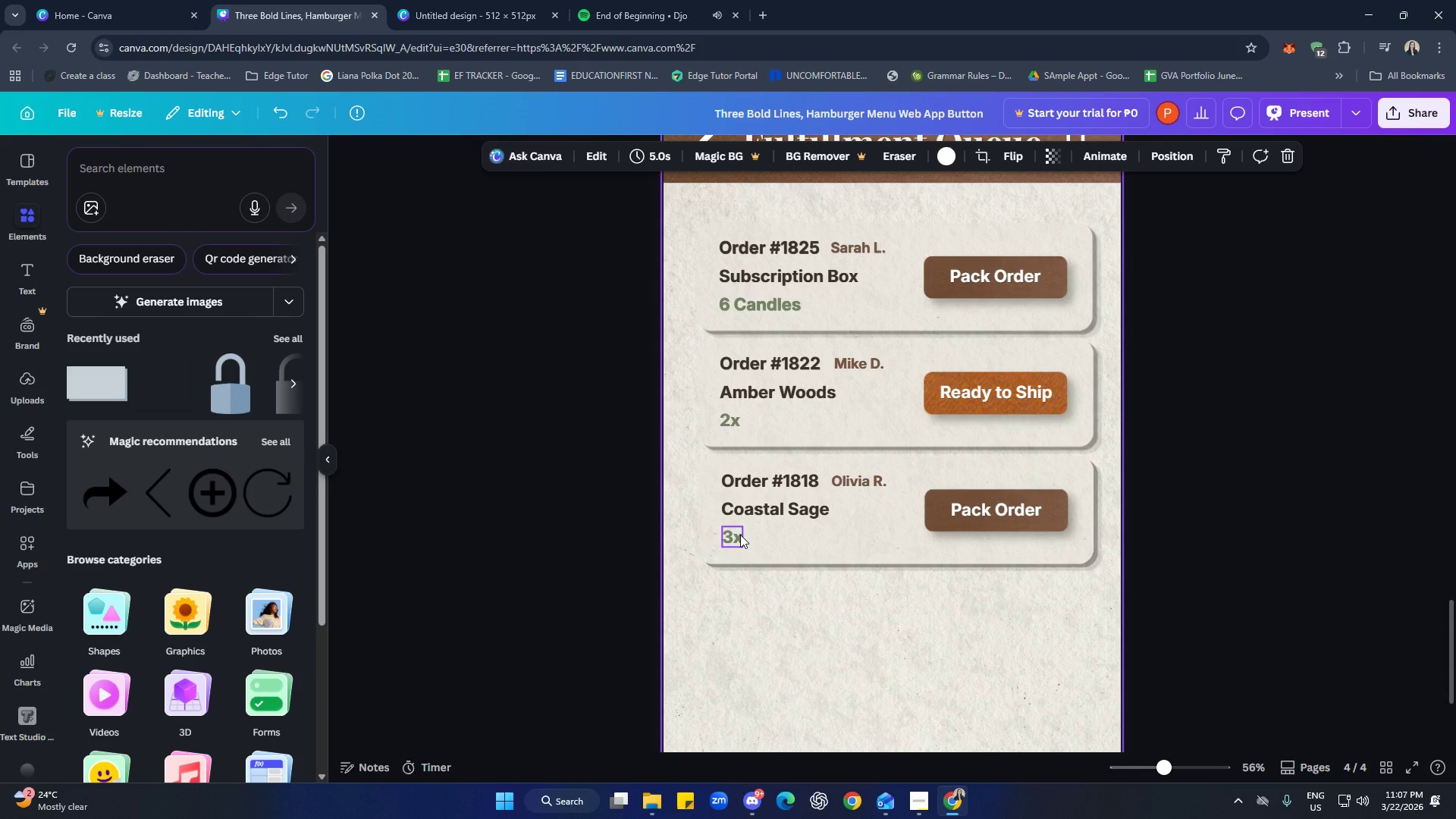 
double_click([890, 619])
 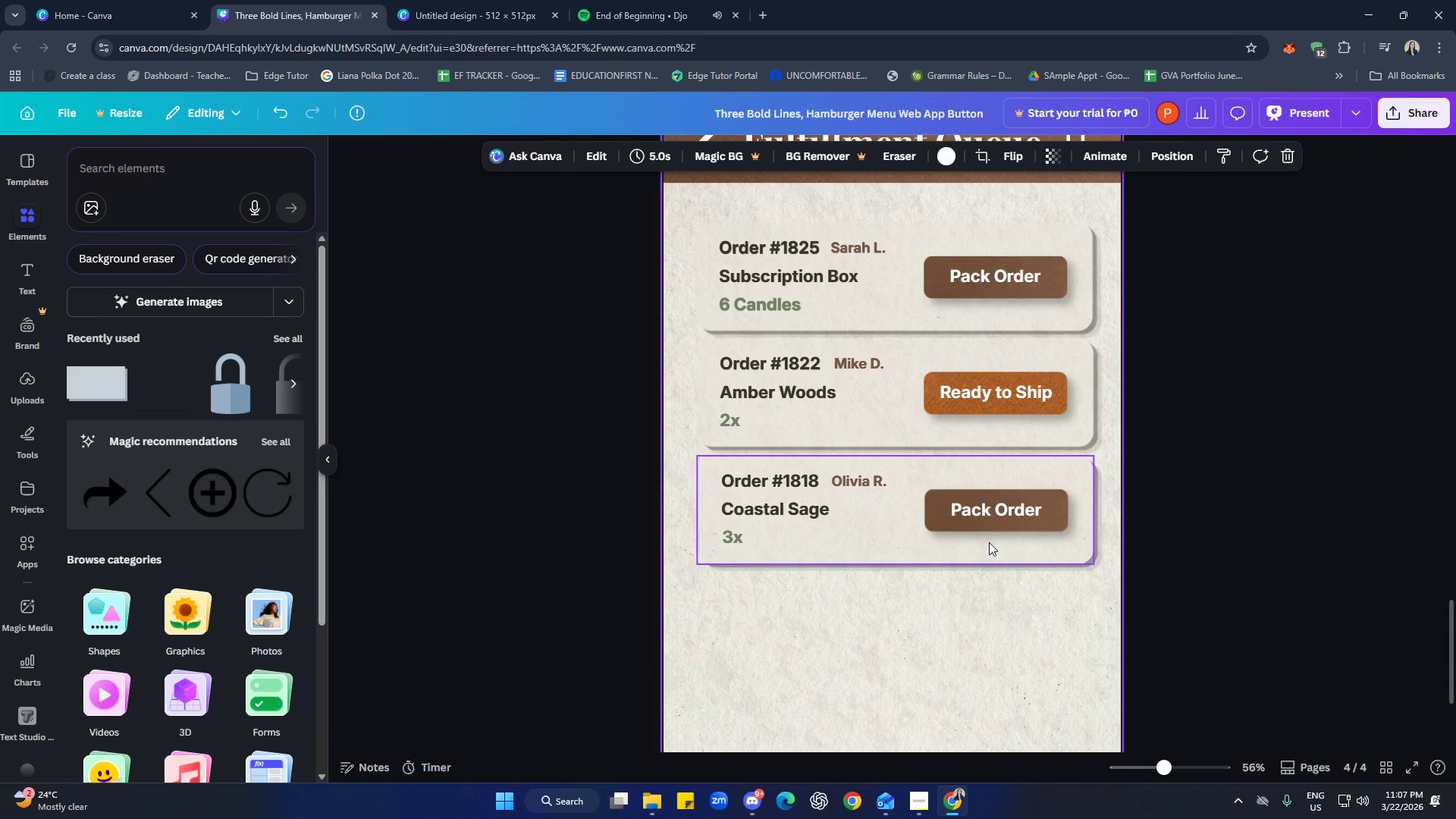 
double_click([984, 511])
 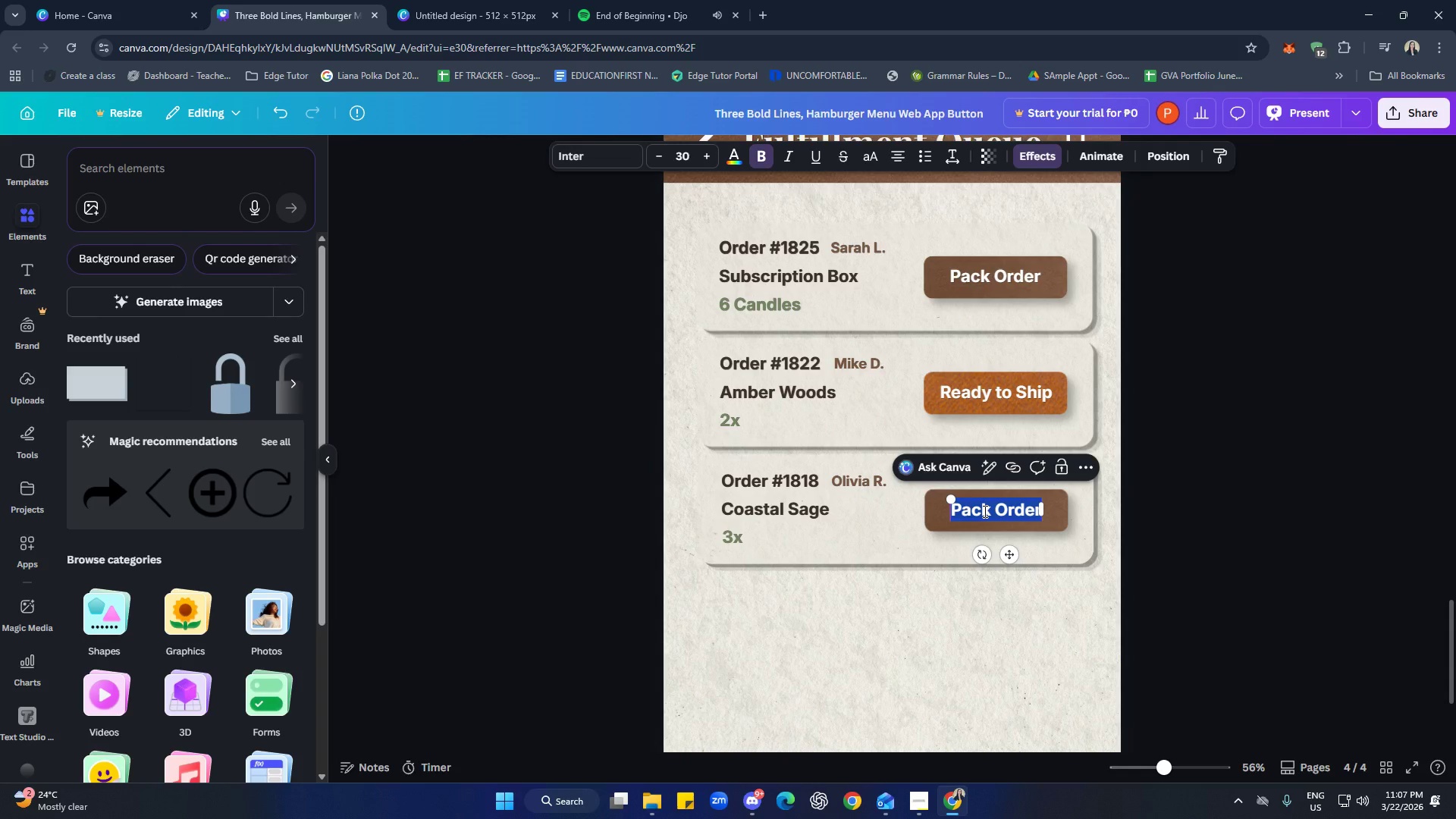 
type(Label)
key(Backspace)
type(l & Ship)
 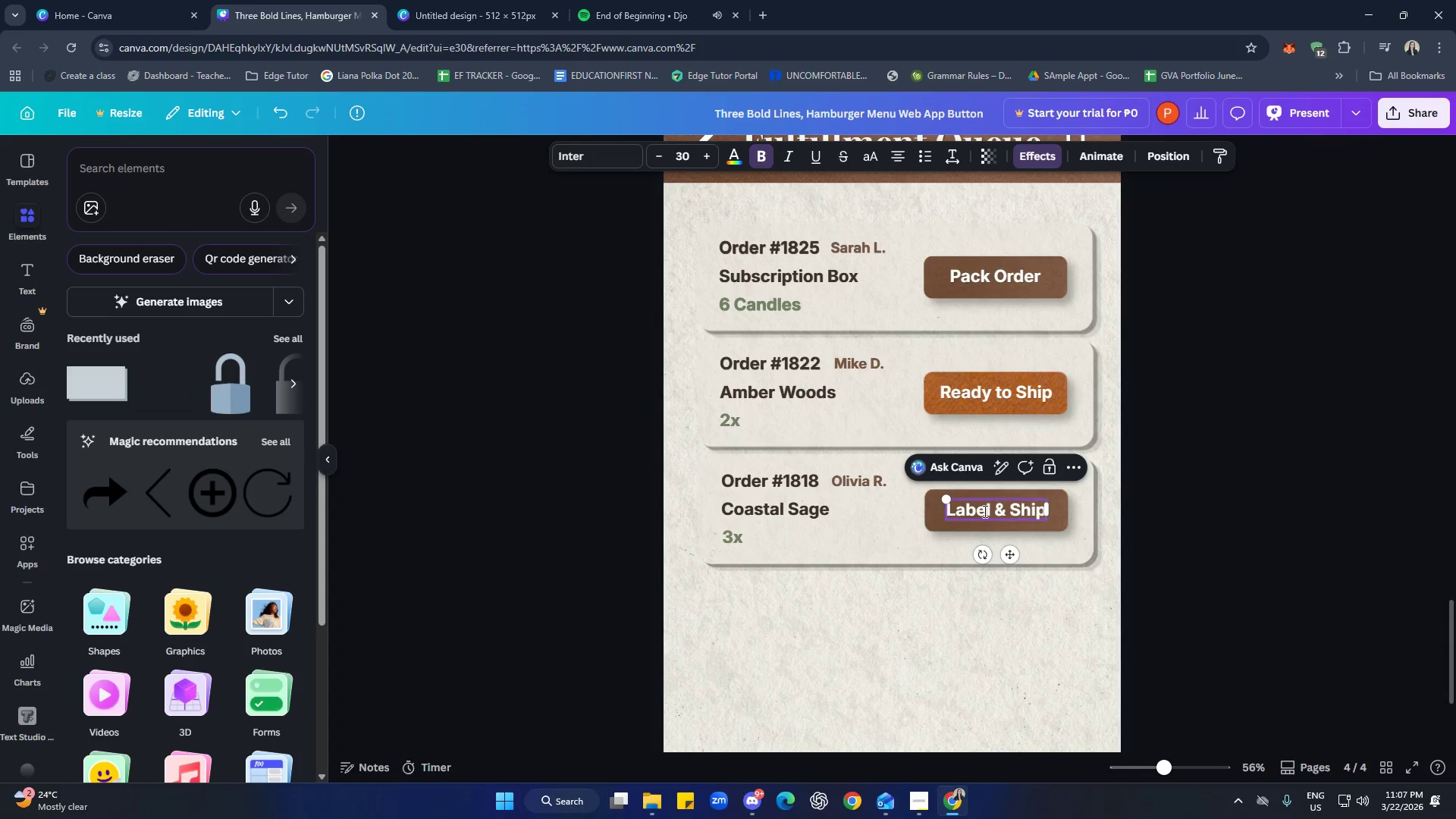 
left_click([1063, 606])
 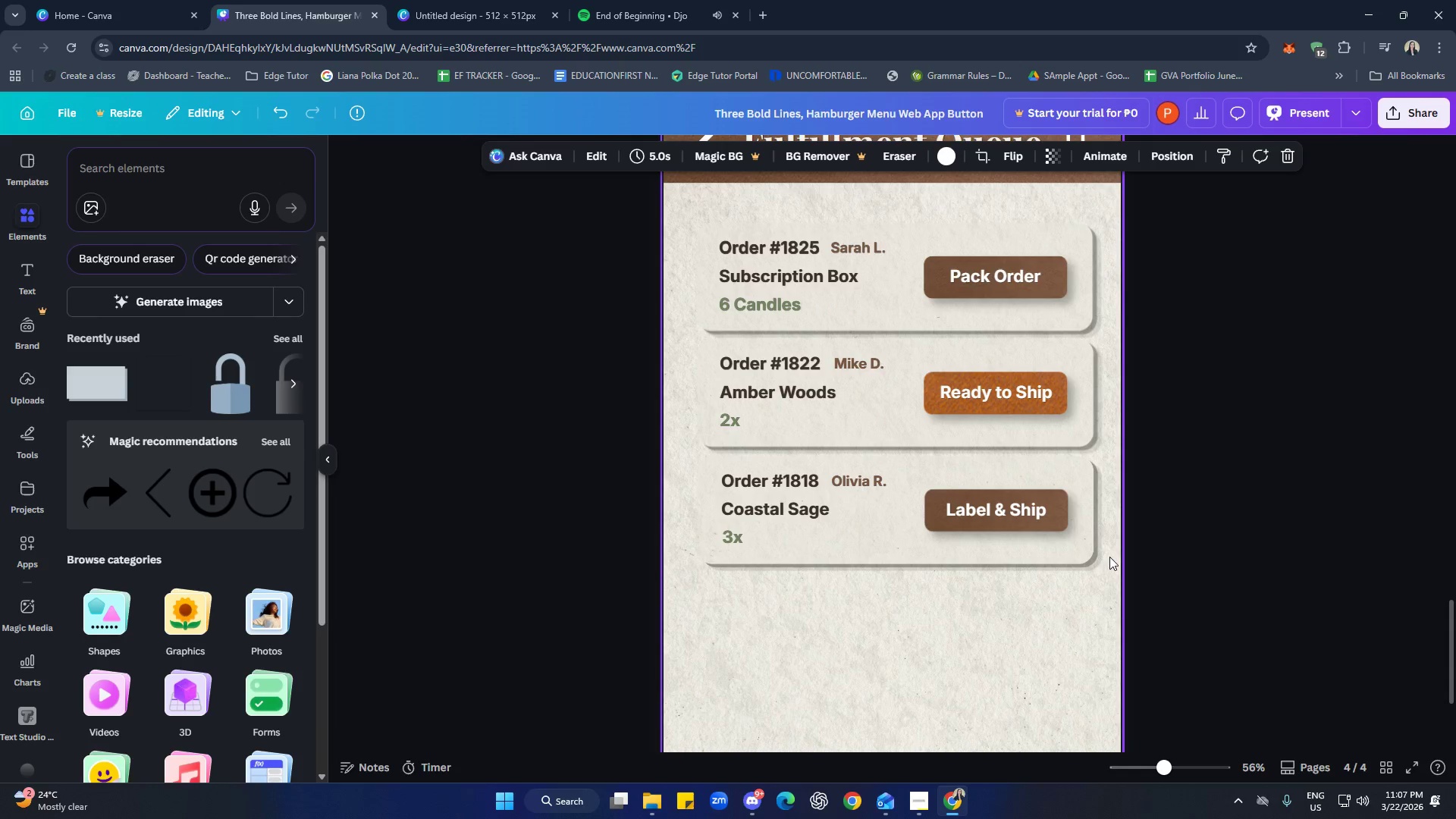 
left_click([1077, 627])
 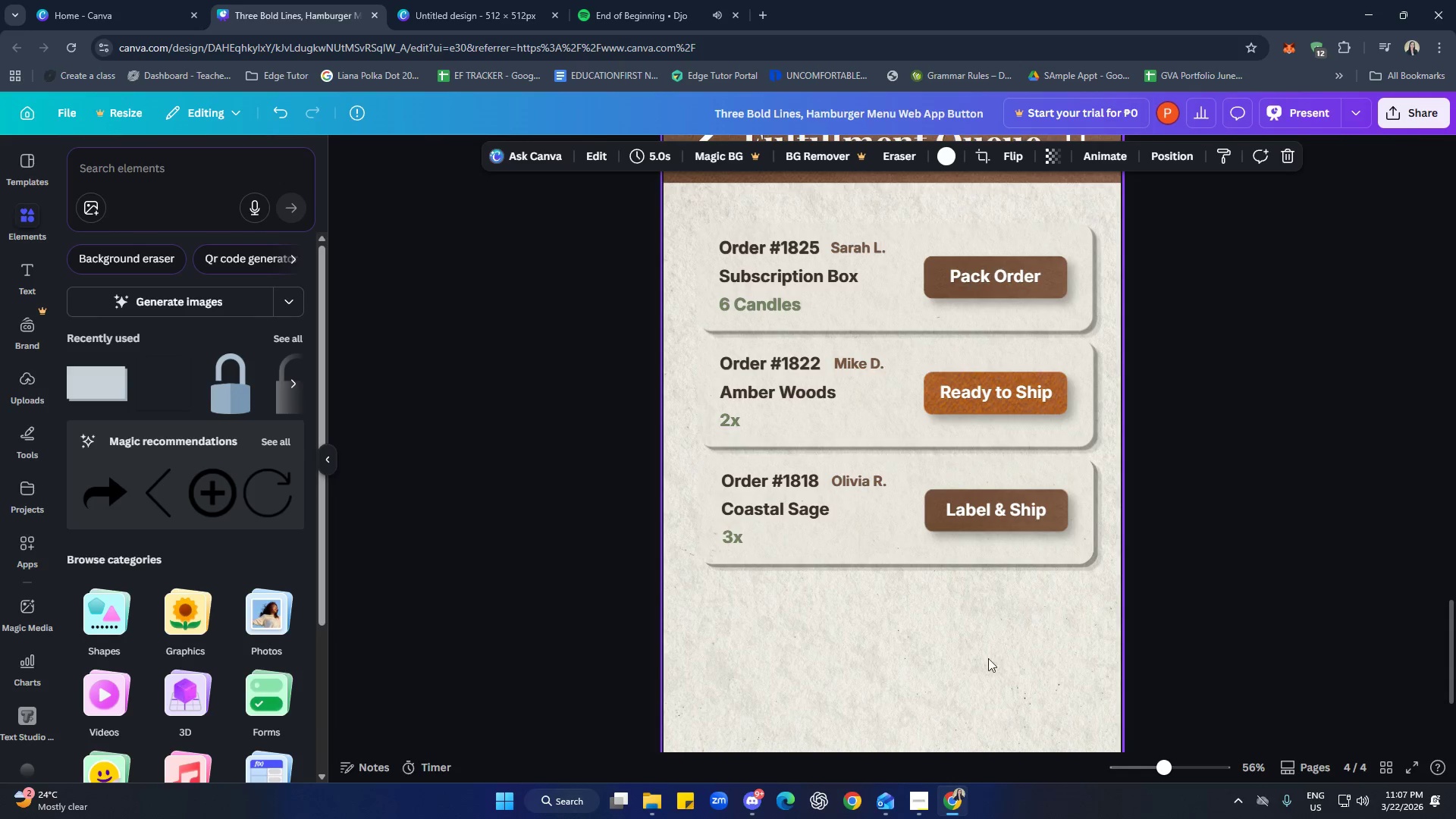 
scroll: coordinate [978, 629], scroll_direction: down, amount: 3.0
 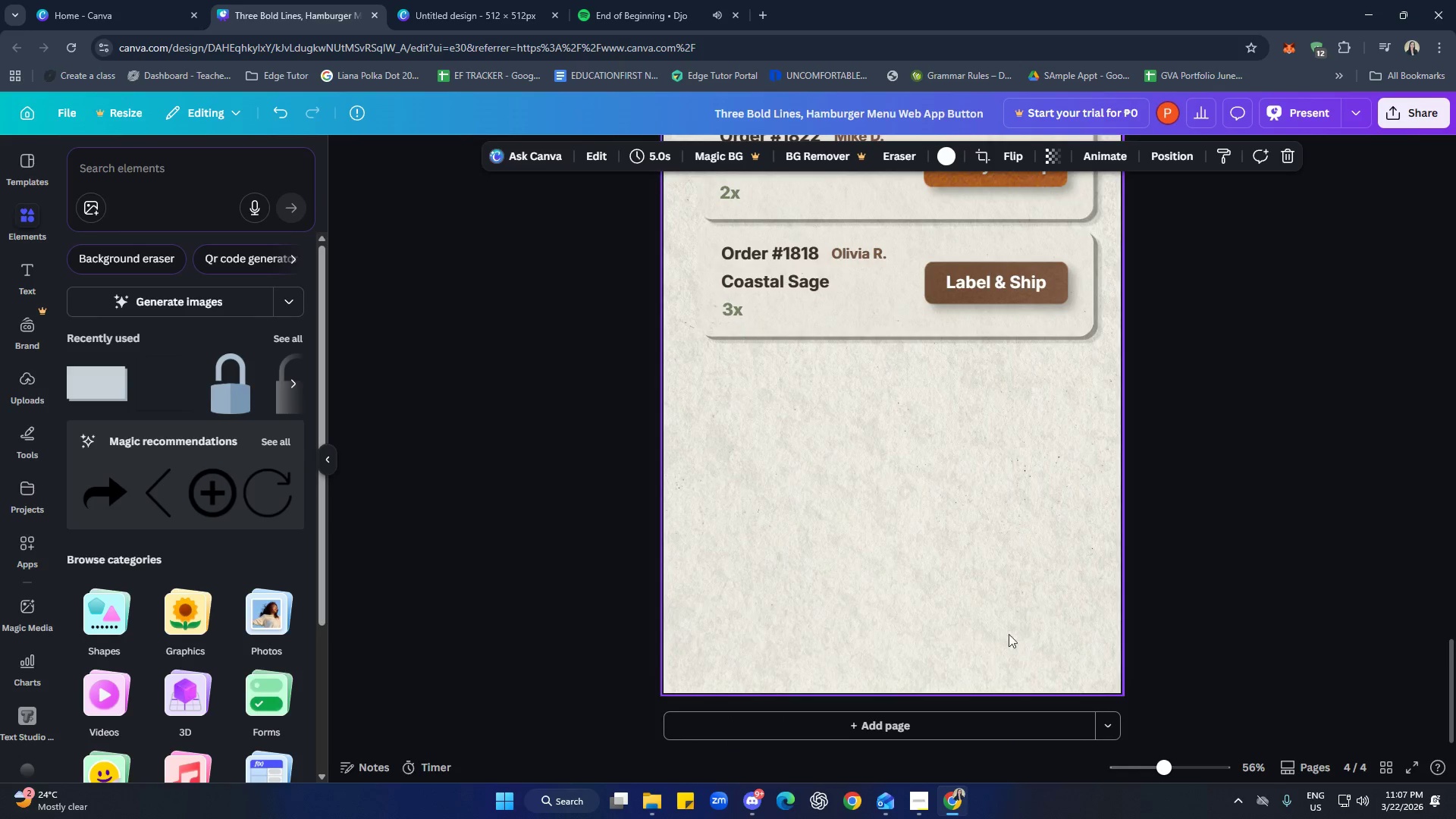 
scroll: coordinate [1006, 632], scroll_direction: up, amount: 1.0
 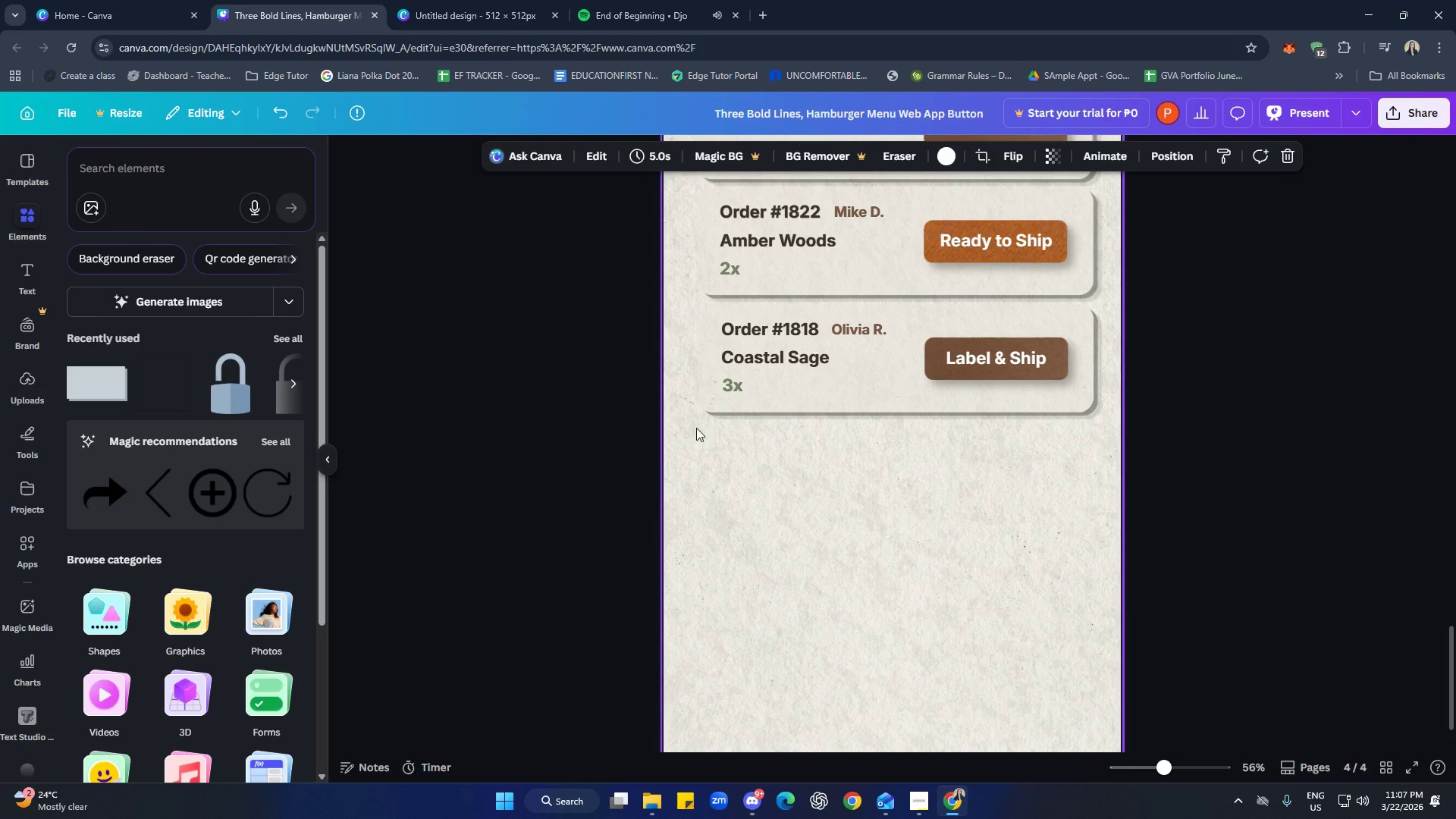 
left_click([591, 342])
 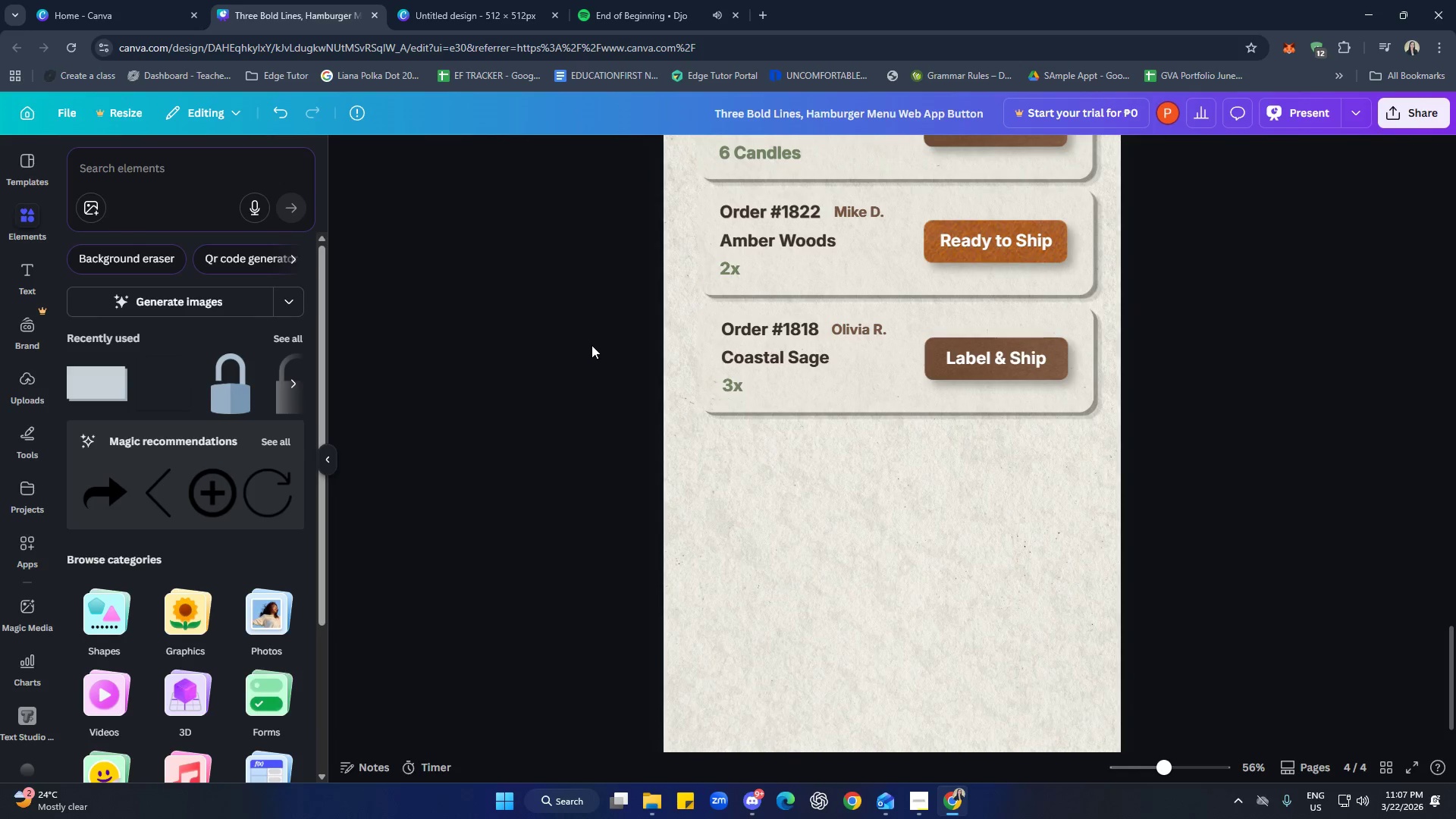 
left_click_drag(start_coordinate=[612, 334], to_coordinate=[1112, 400])
 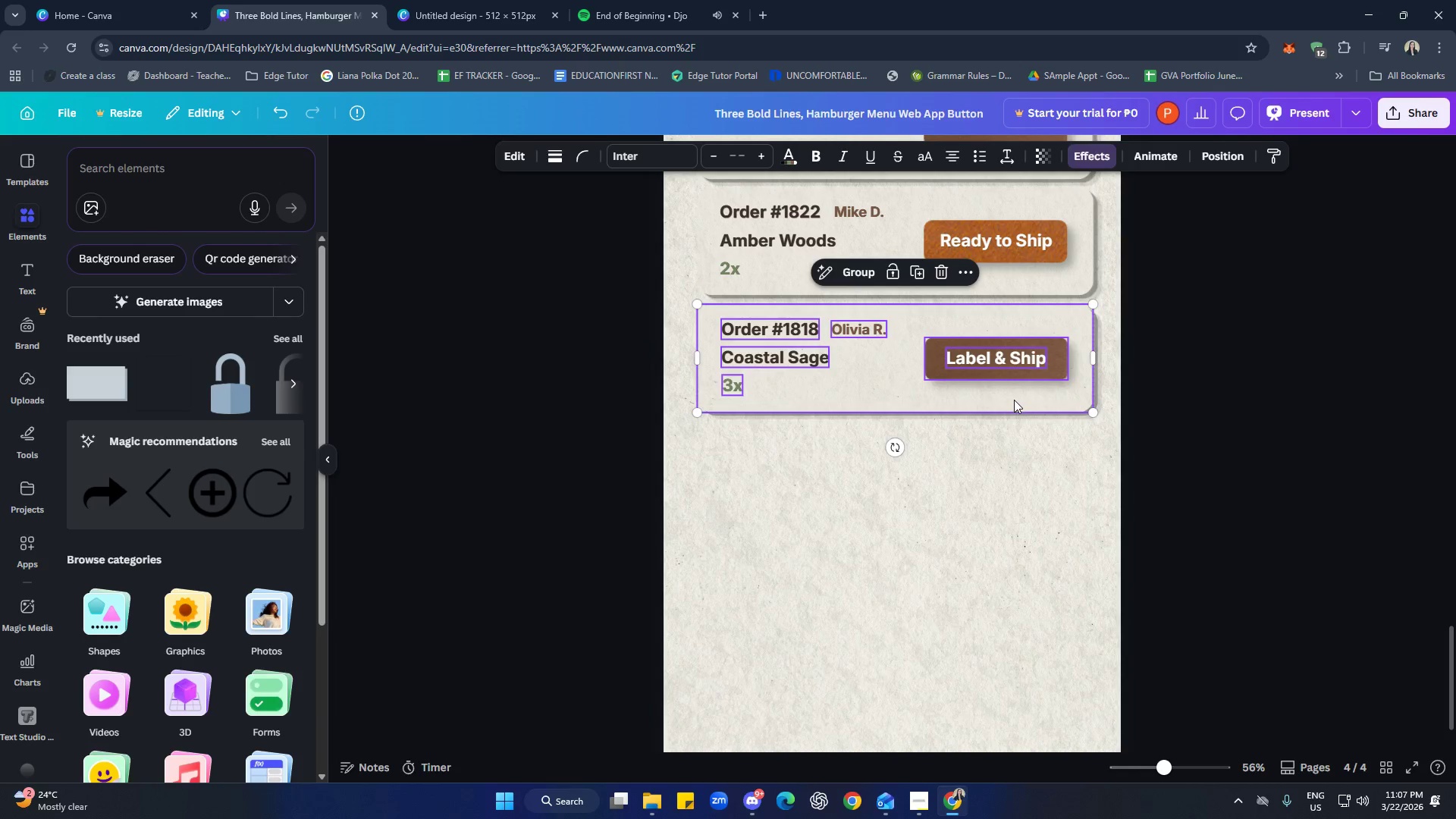 
key(Control+C)
 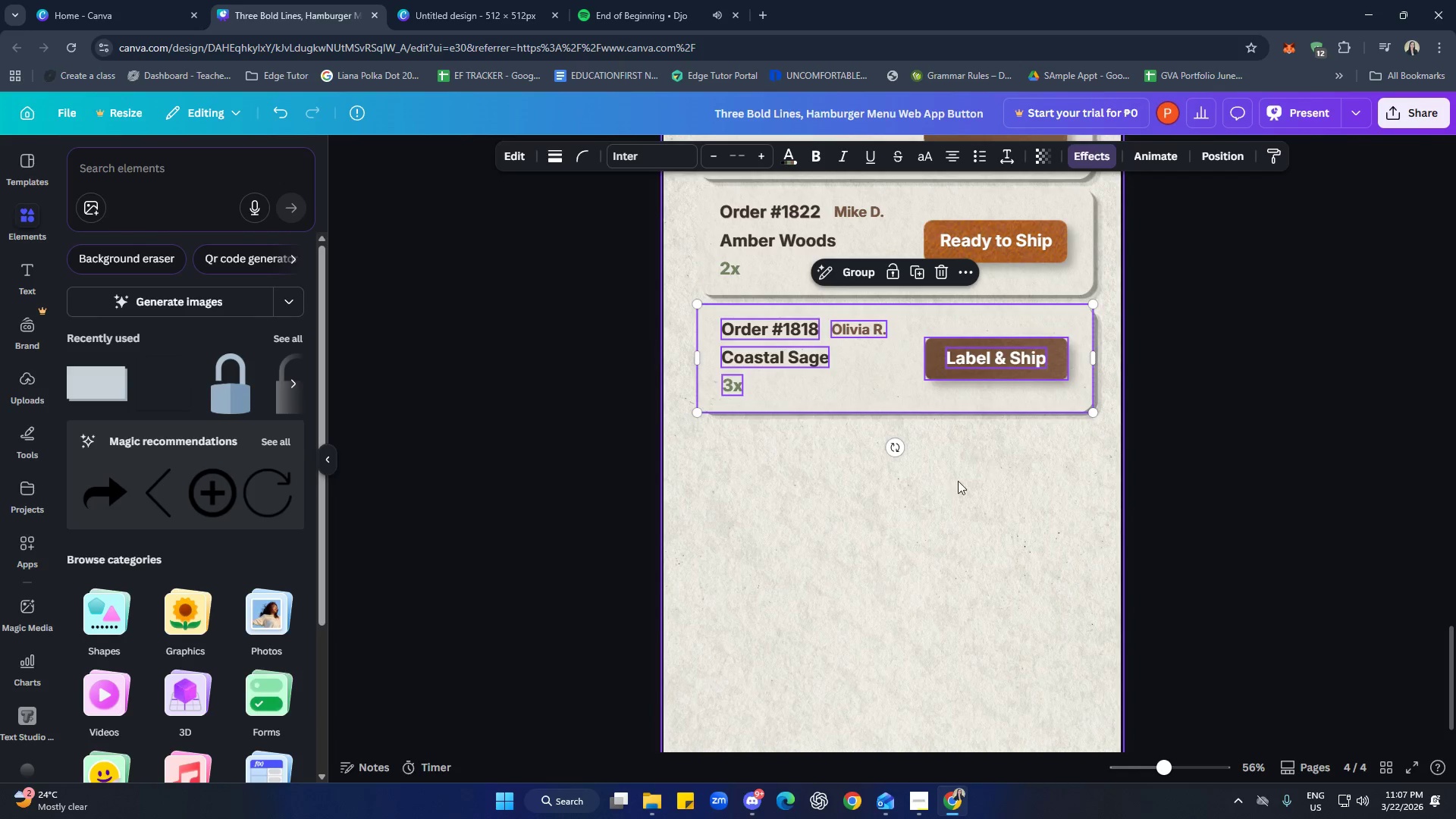 
left_click([957, 485])
 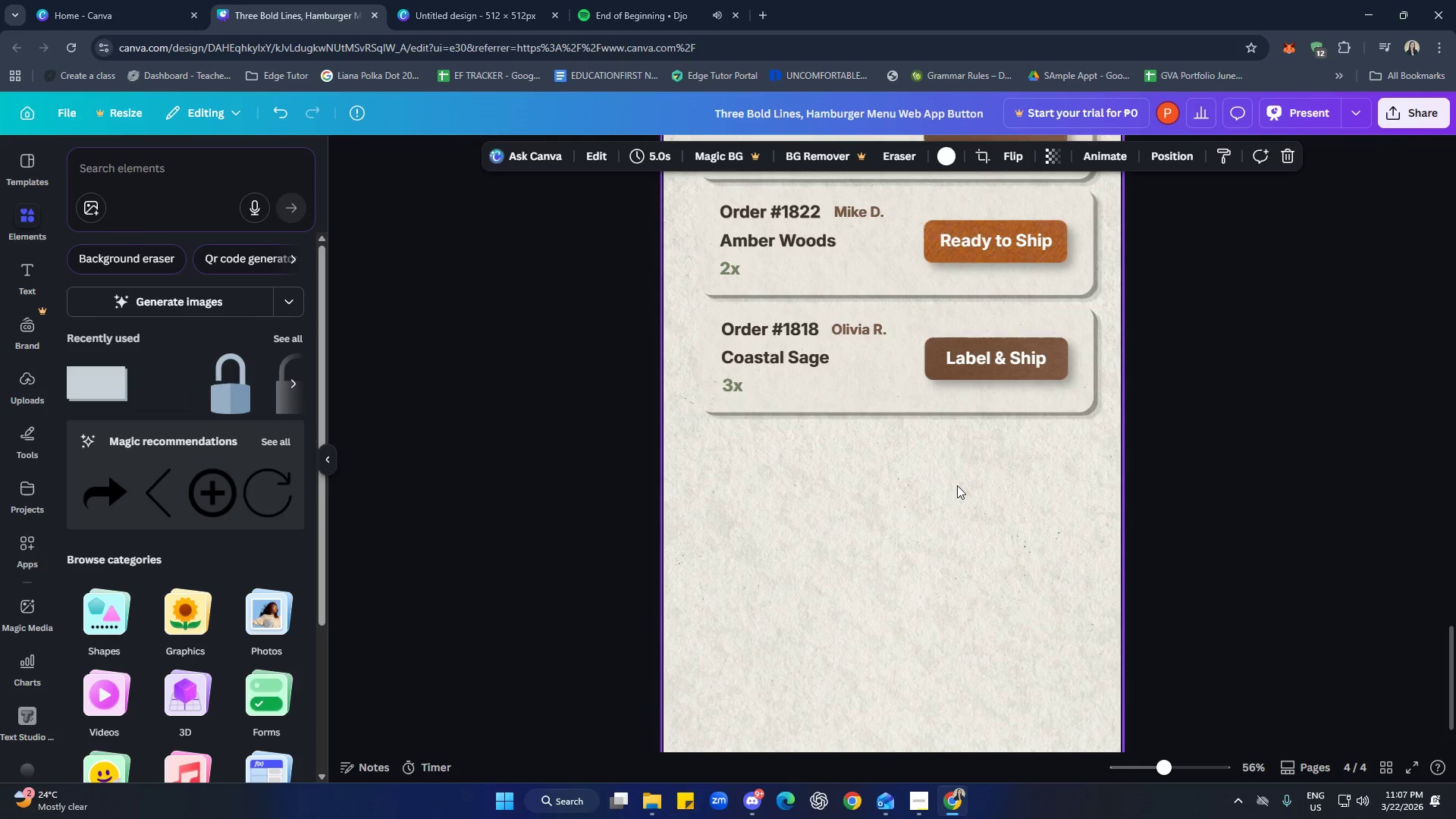 
key(Control+ControlLeft)
 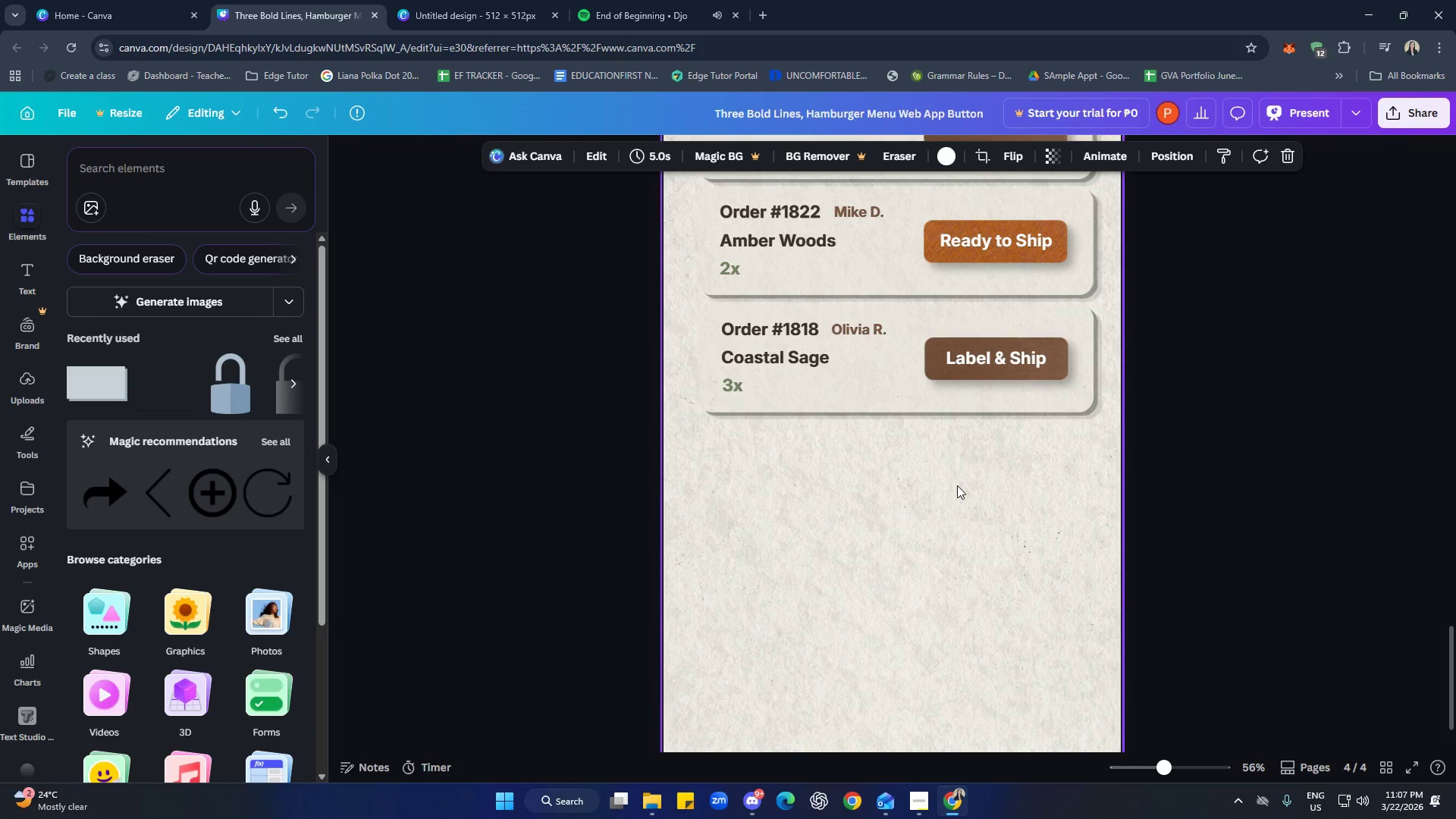 
key(Control+V)
 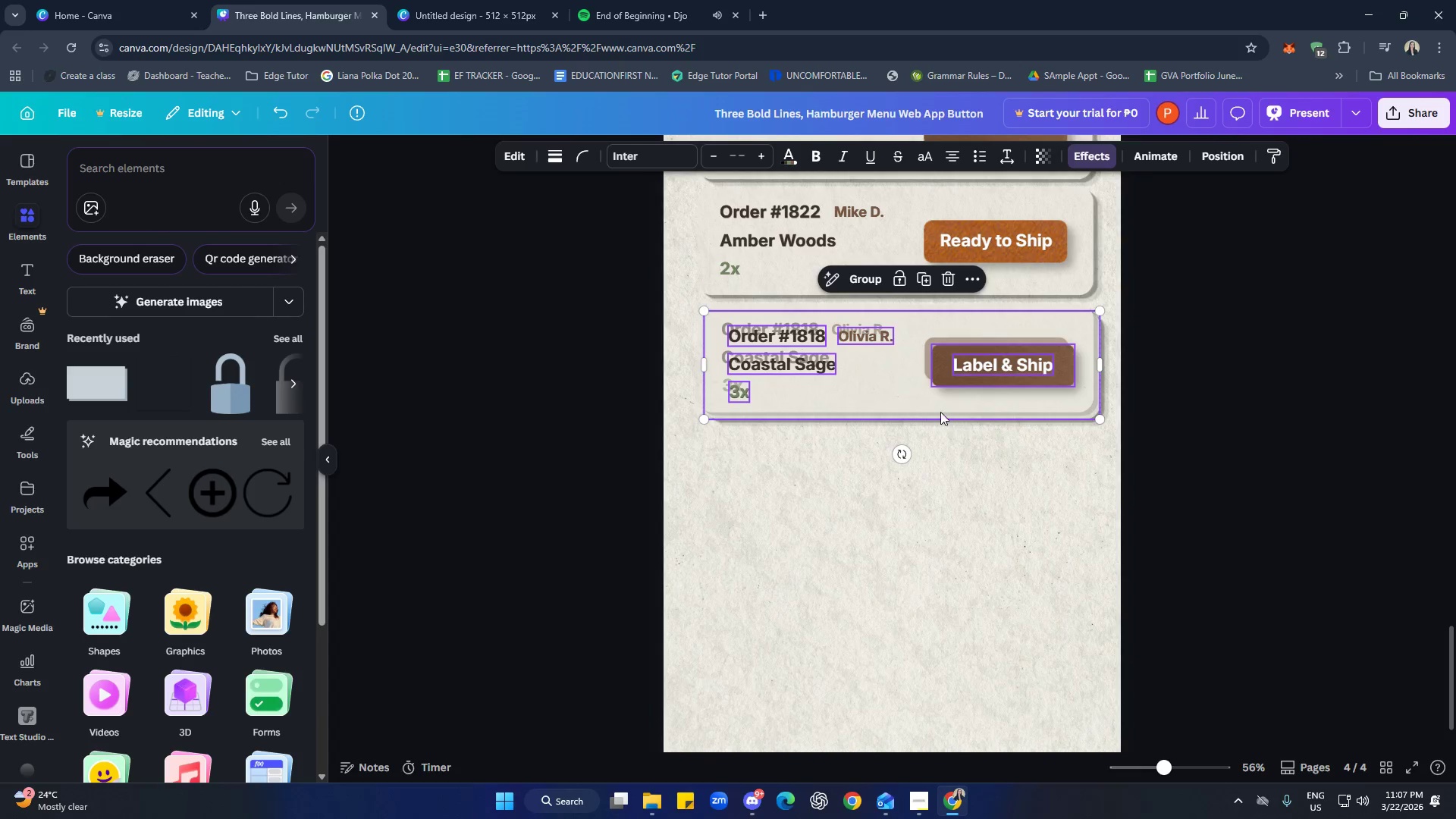 
left_click_drag(start_coordinate=[937, 405], to_coordinate=[931, 515])
 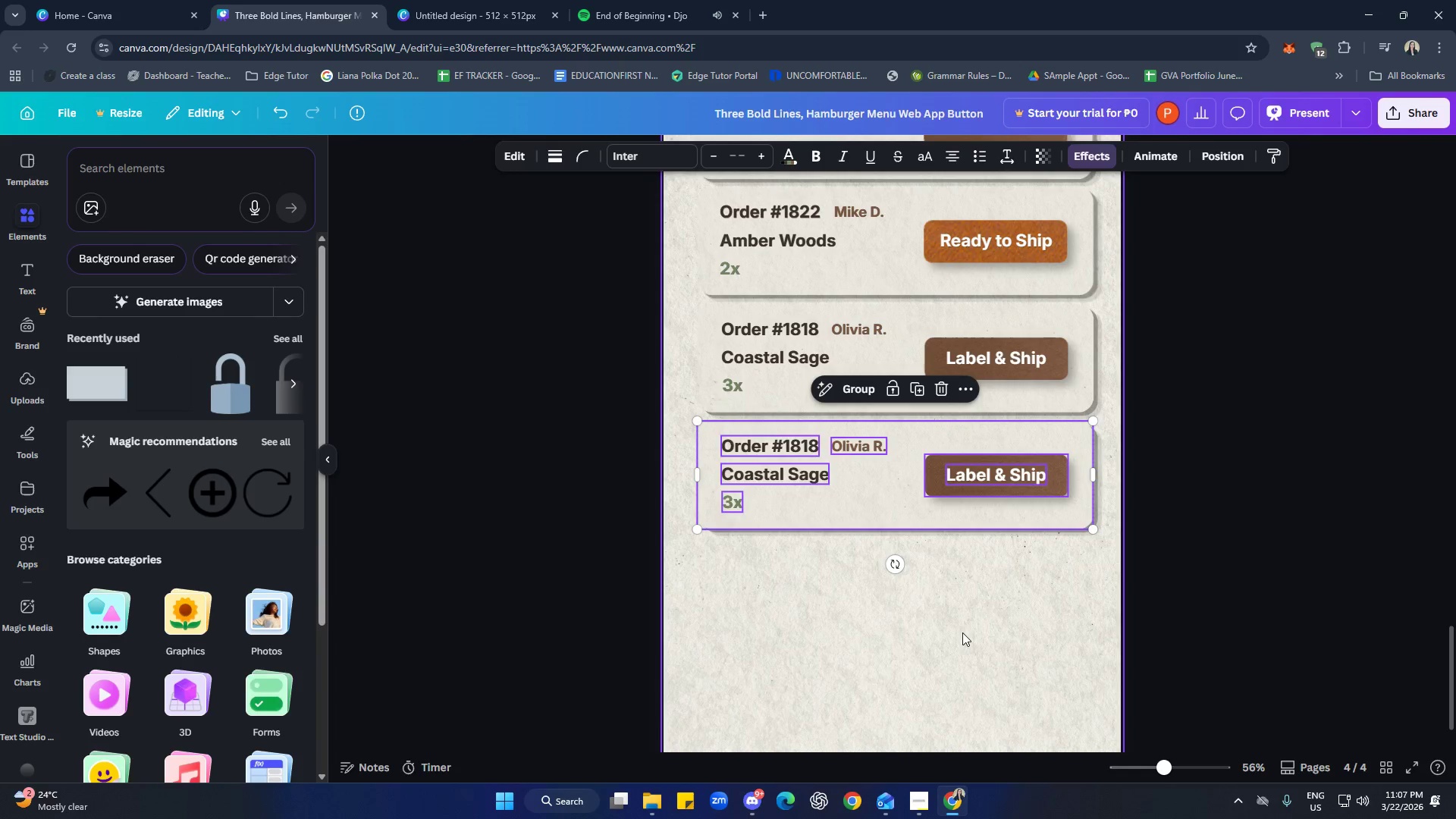 
left_click([962, 632])
 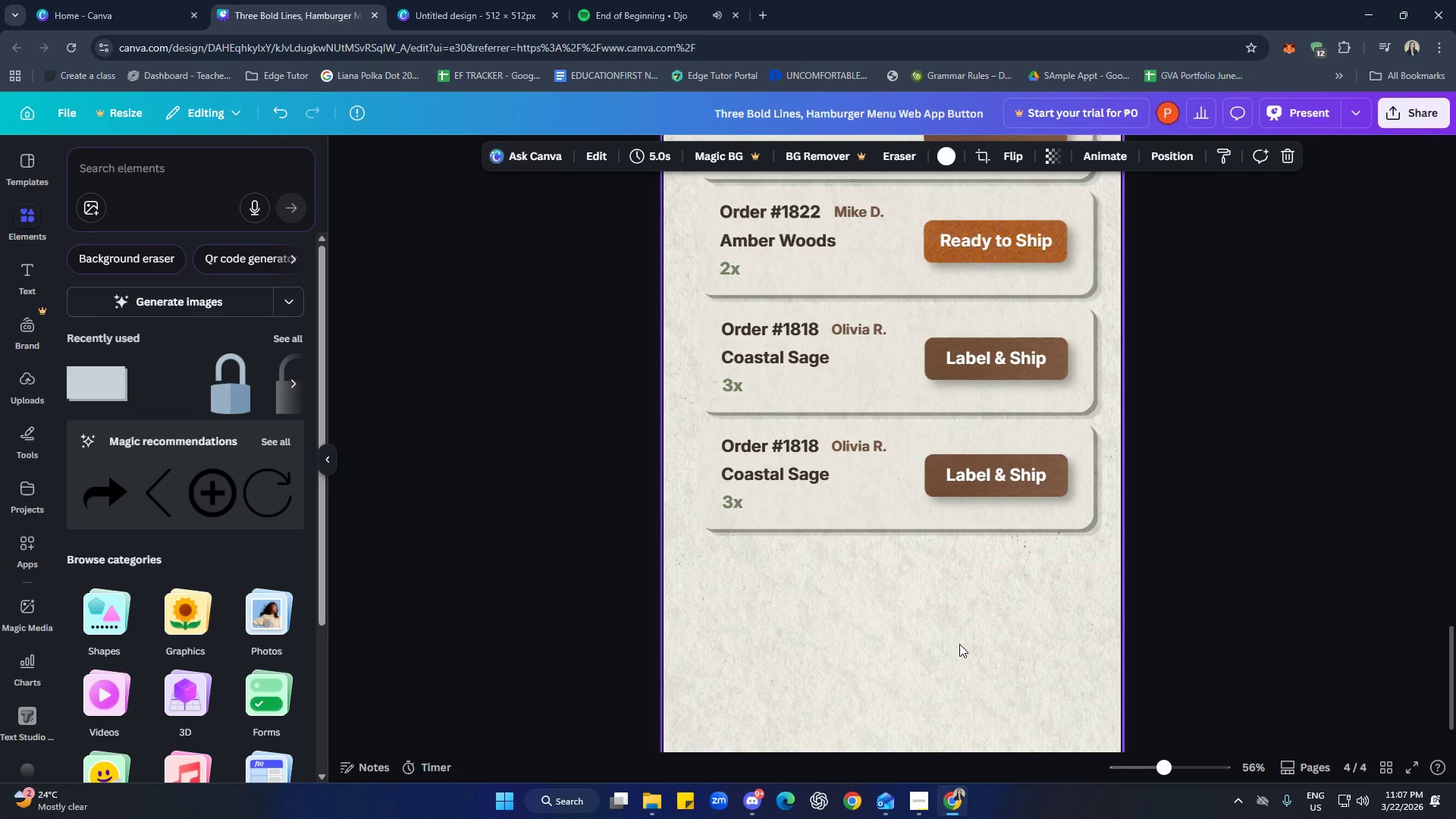 
scroll: coordinate [966, 645], scroll_direction: down, amount: 2.0
 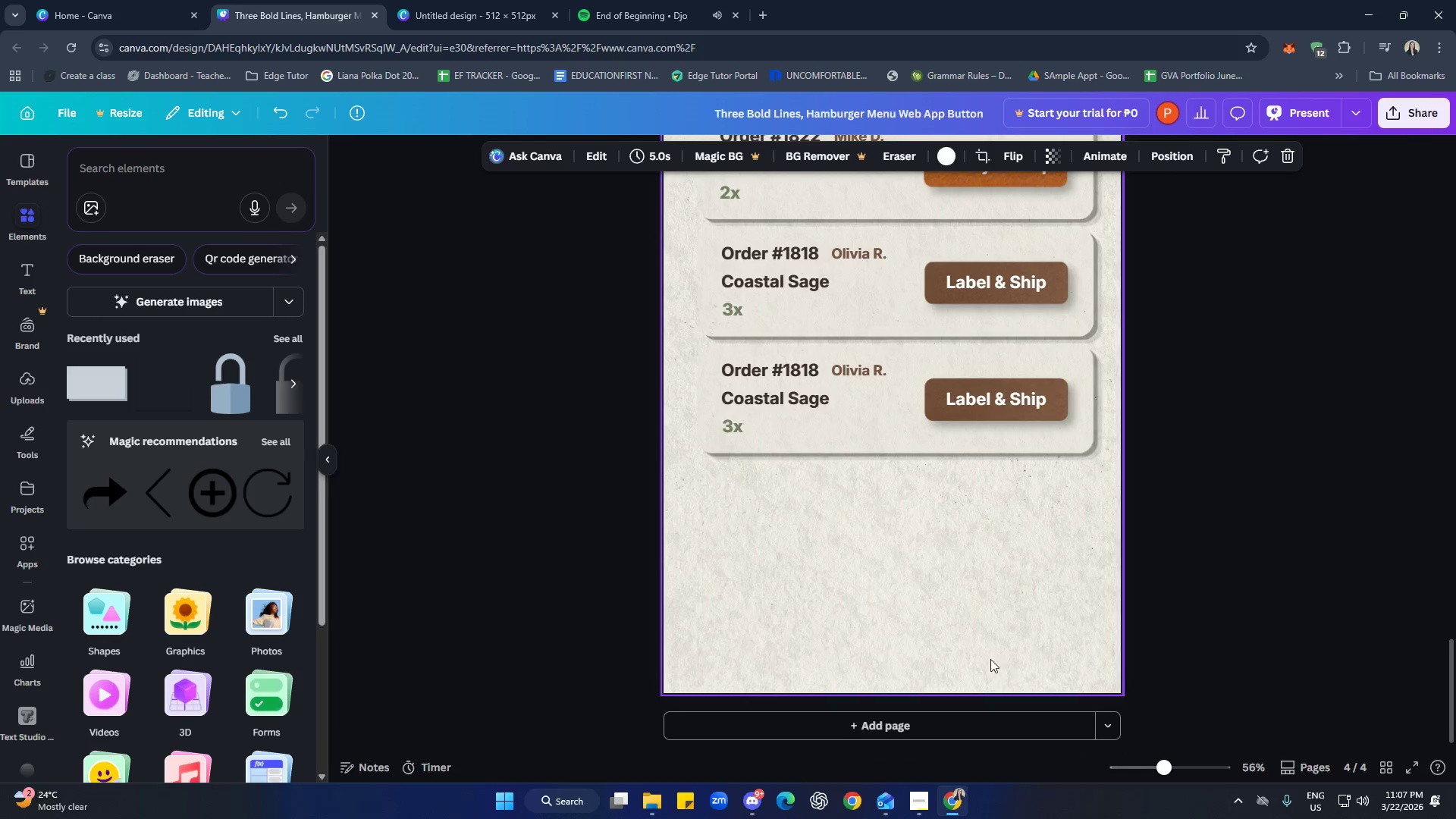 
scroll: coordinate [982, 649], scroll_direction: up, amount: 1.0
 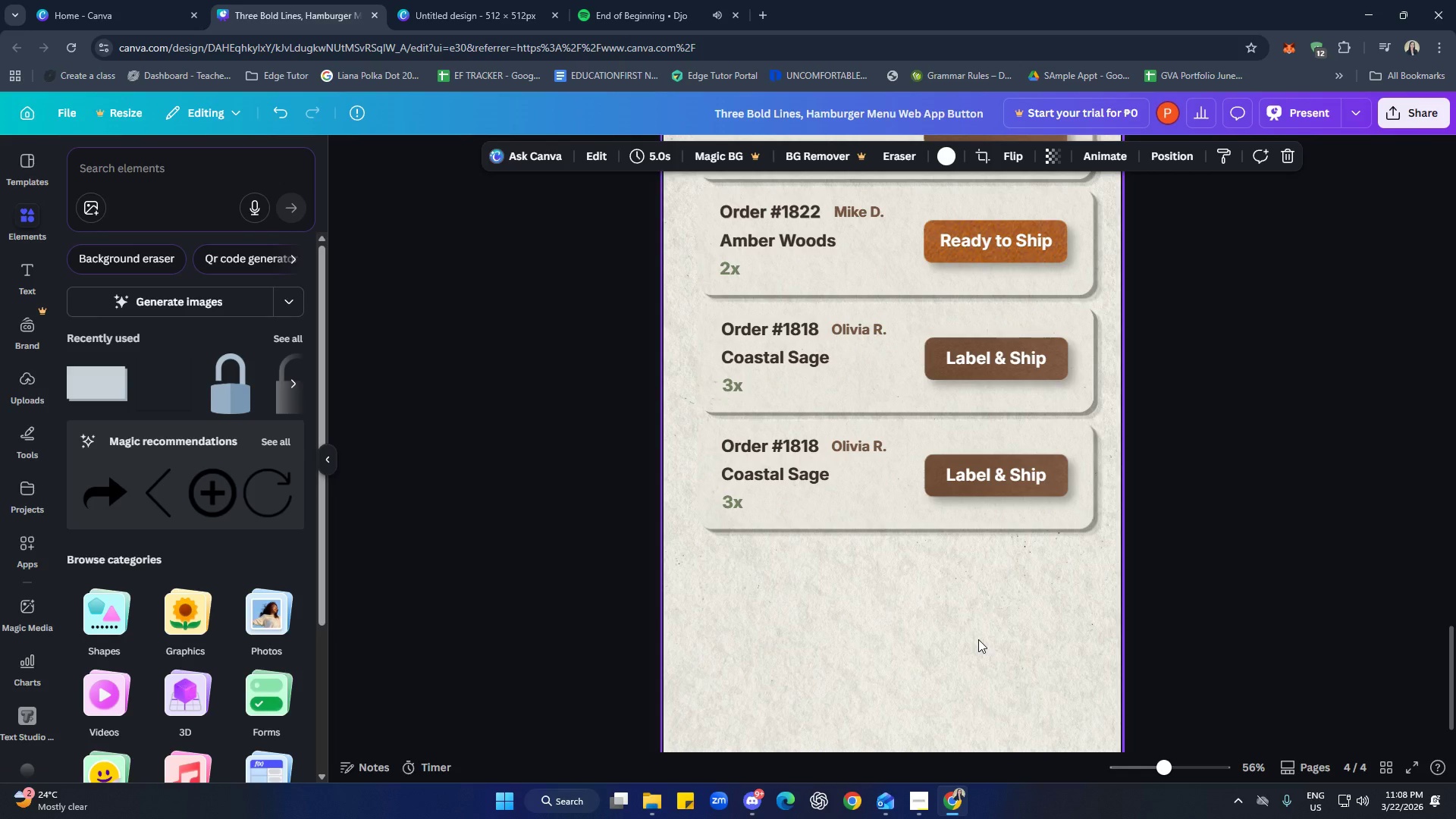 
wait(54.46)
 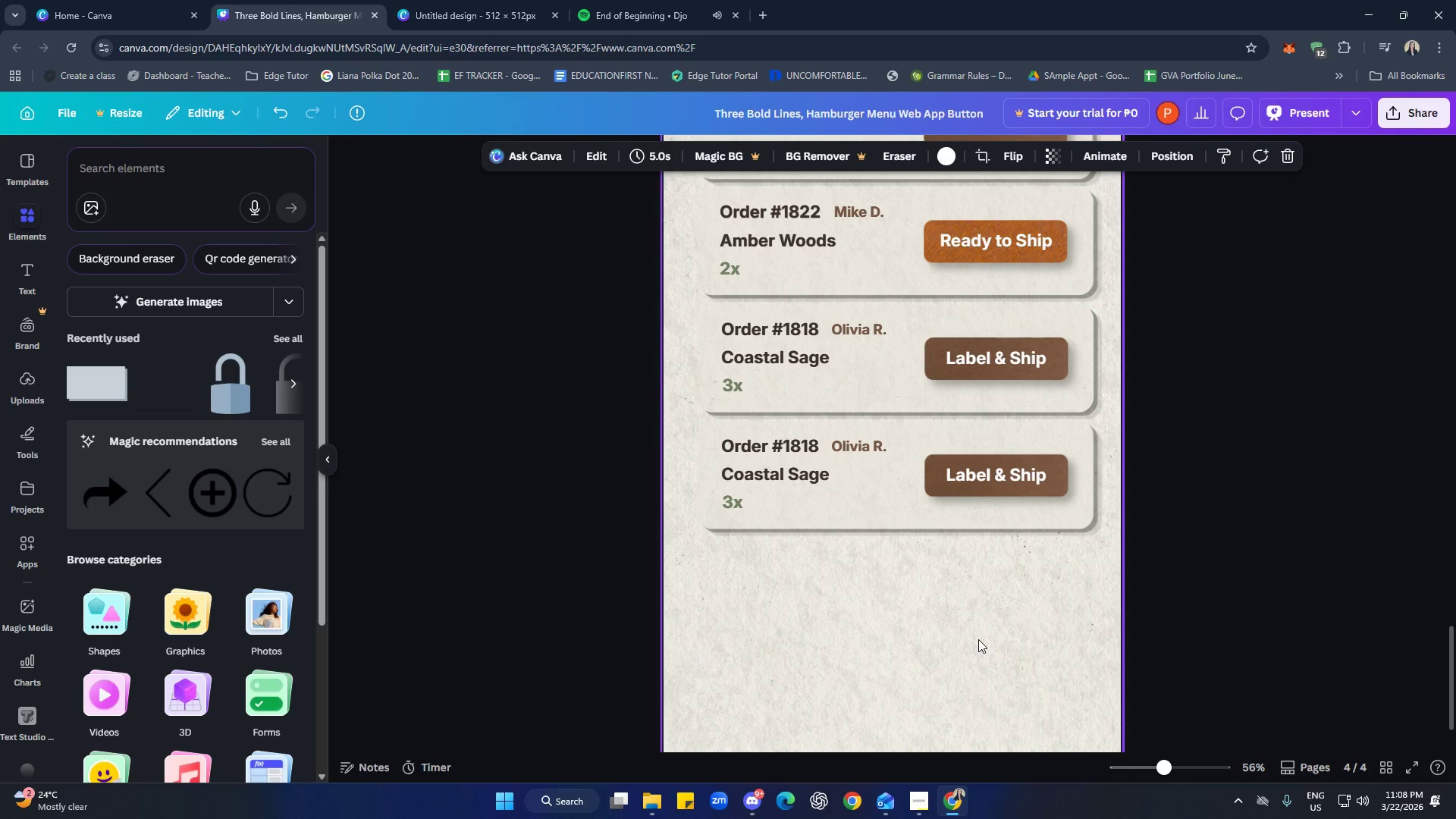 
left_click([795, 450])
 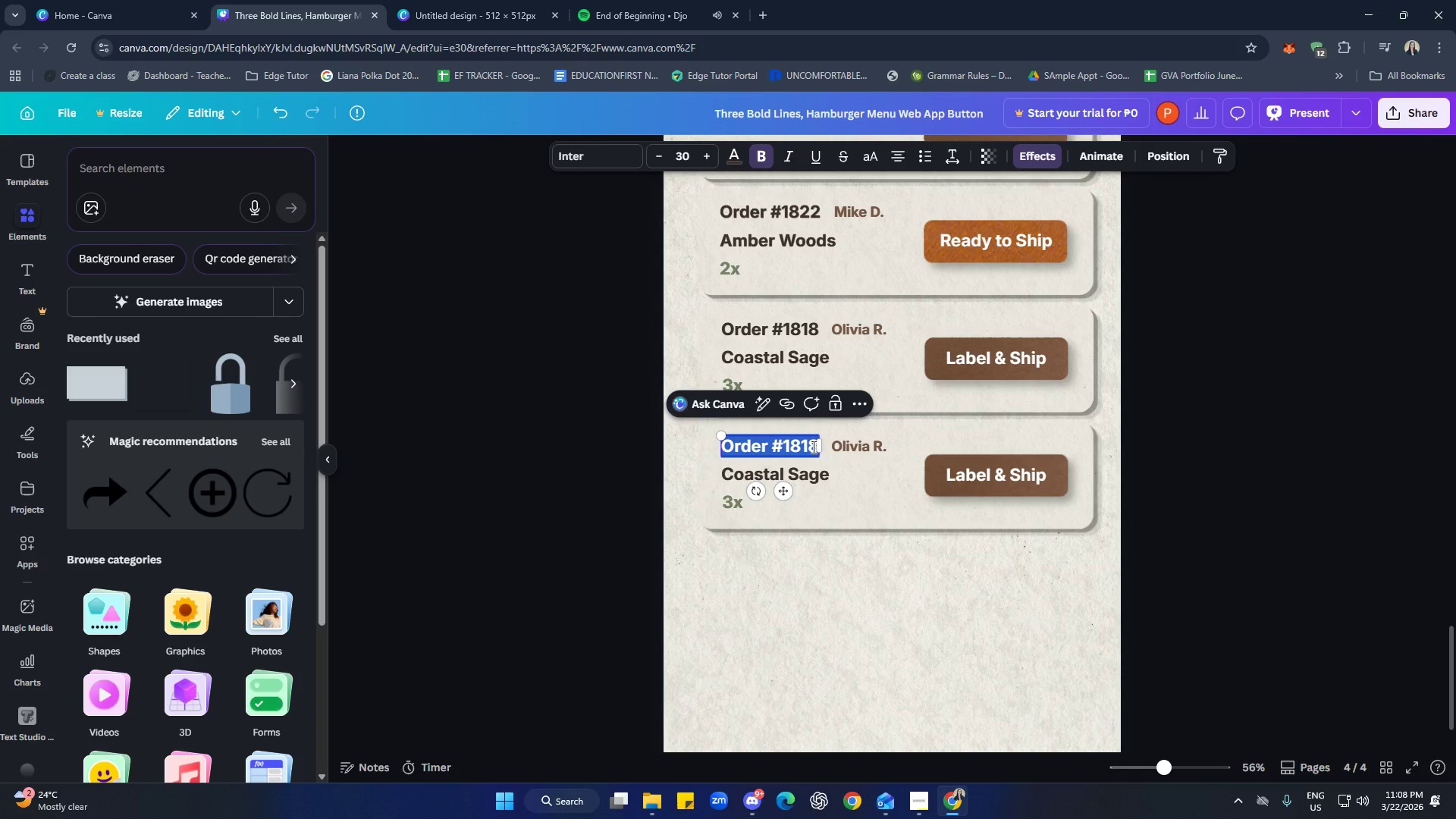 
double_click([812, 447])
 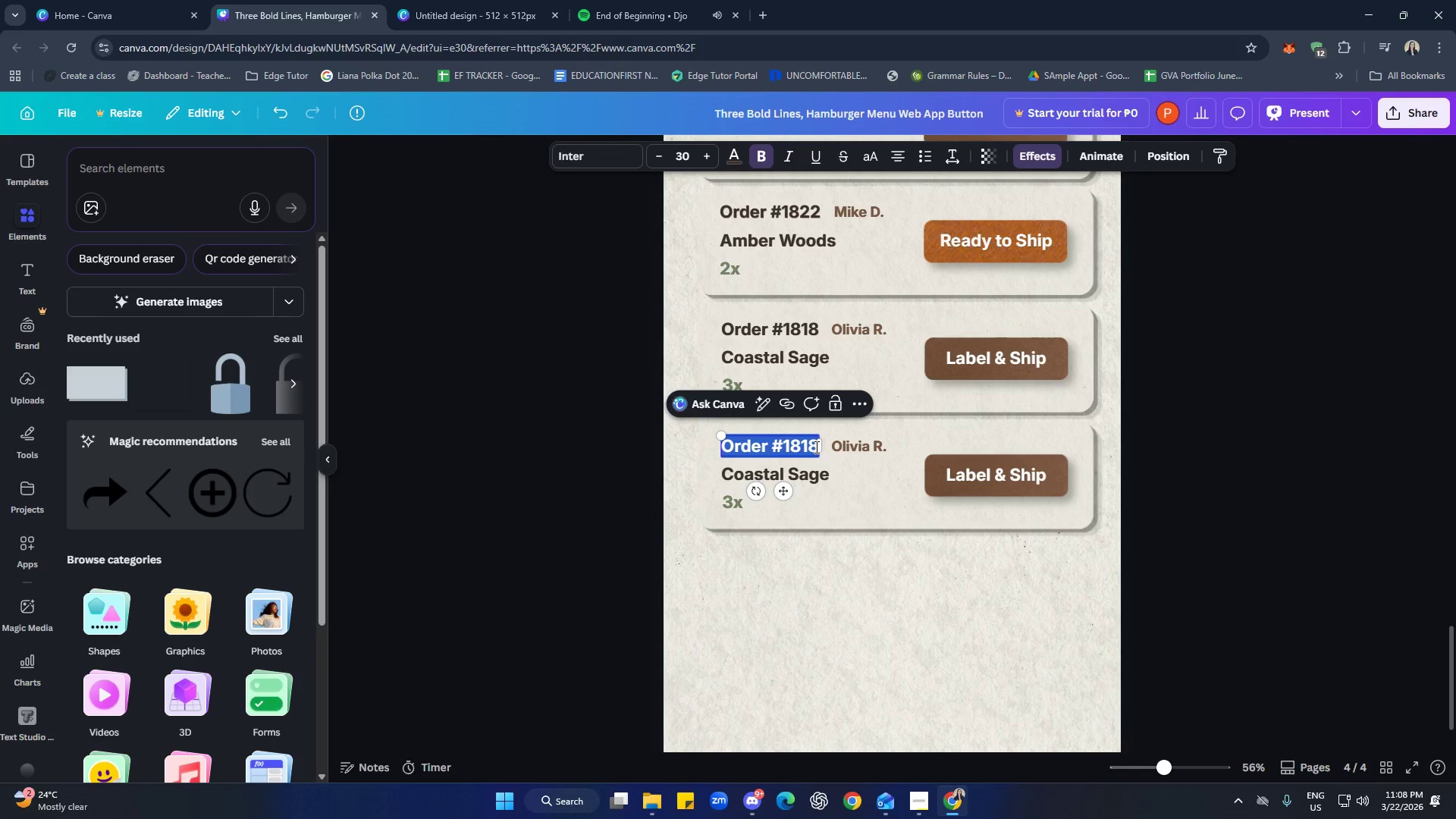 
left_click([814, 446])
 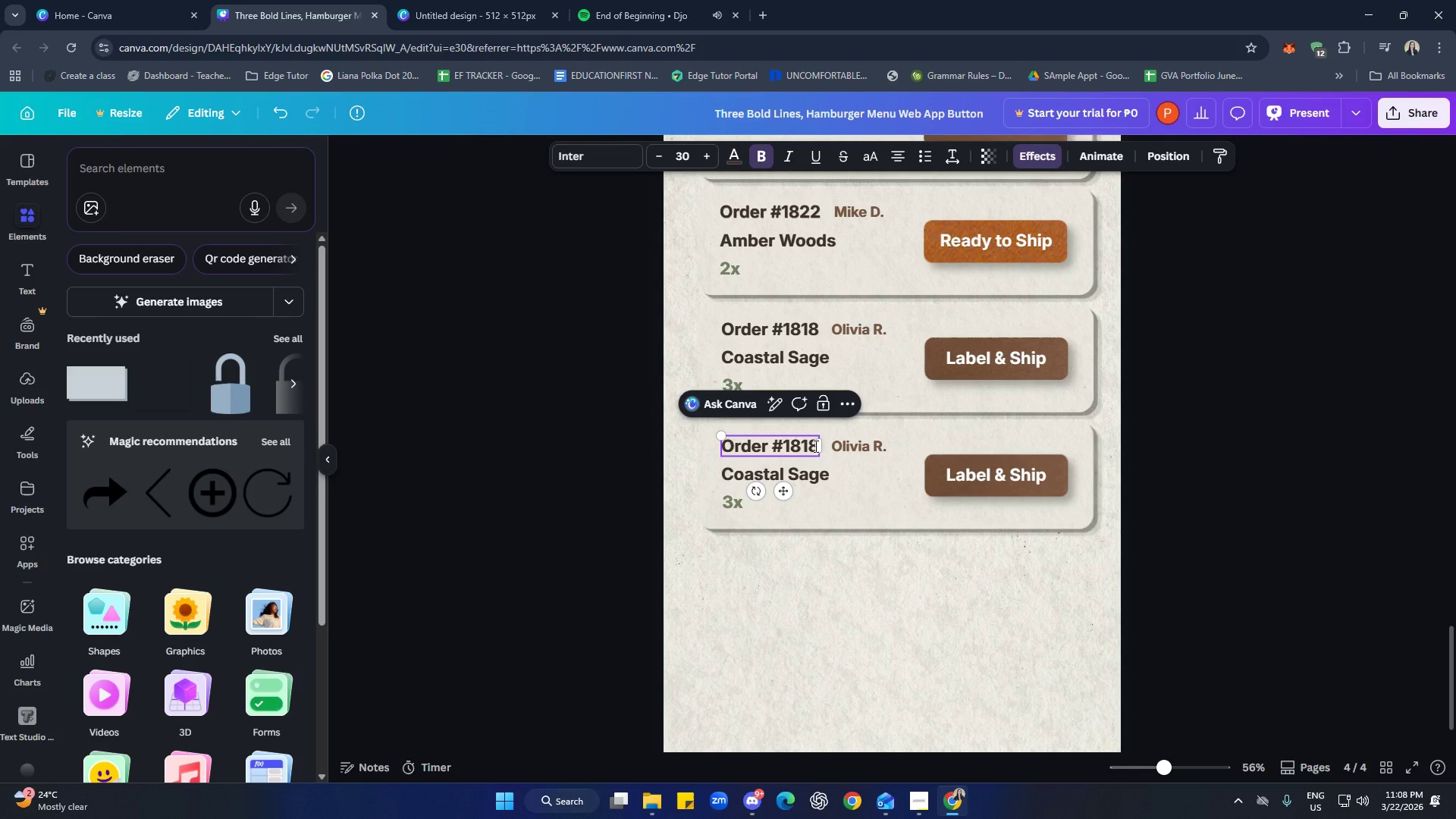 
key(Backspace)
 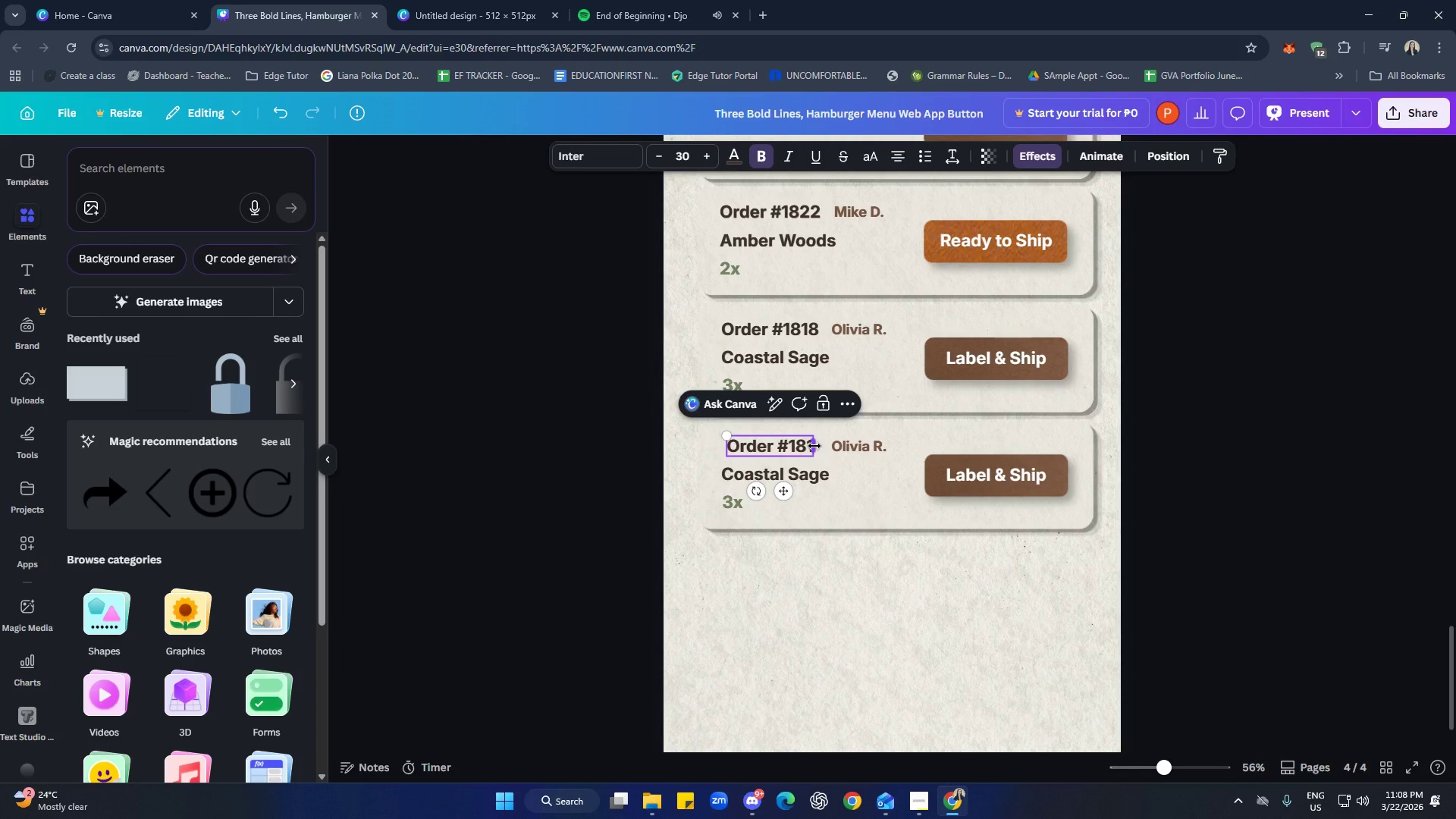 
key(7)
 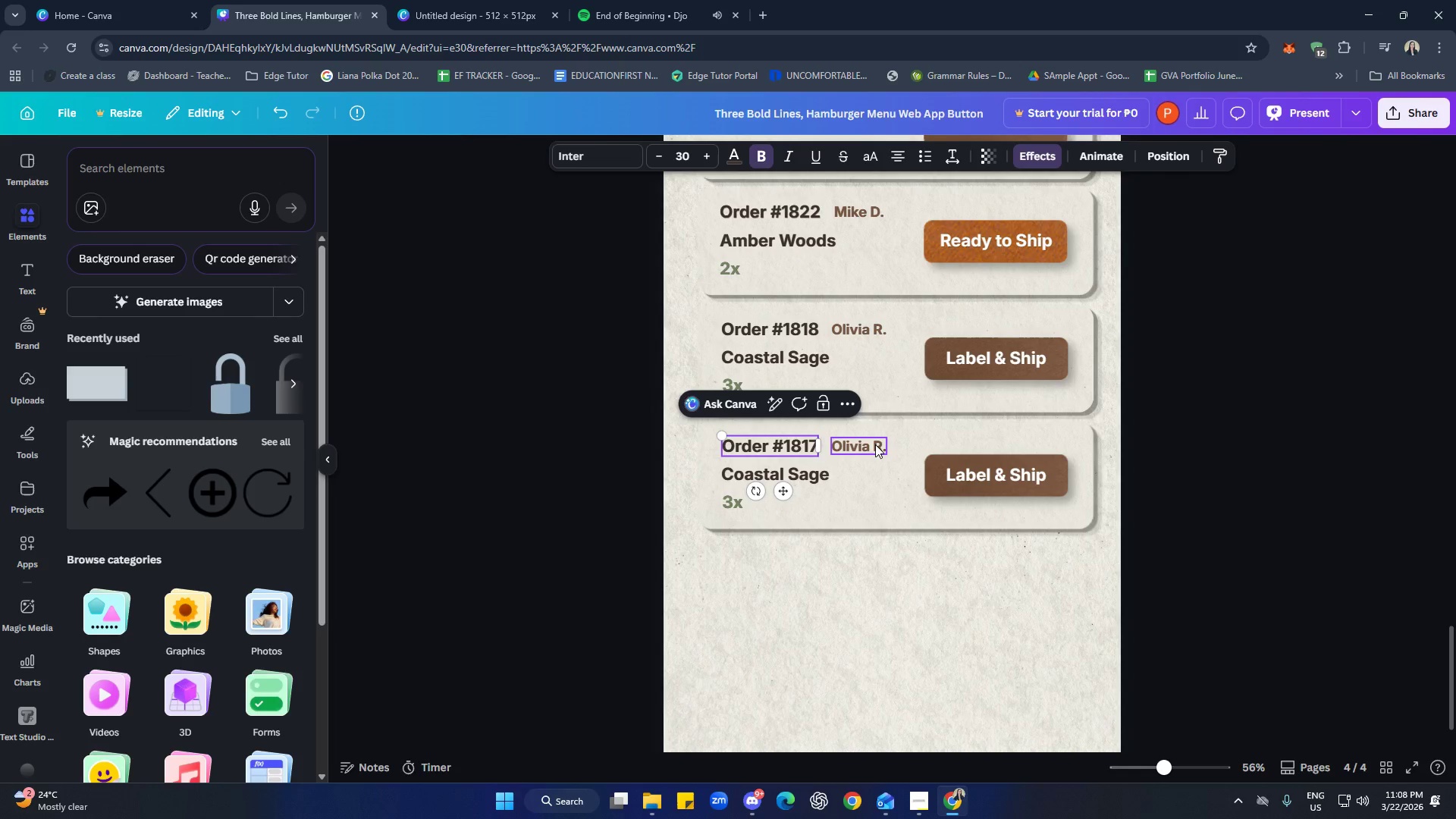 
double_click([875, 444])
 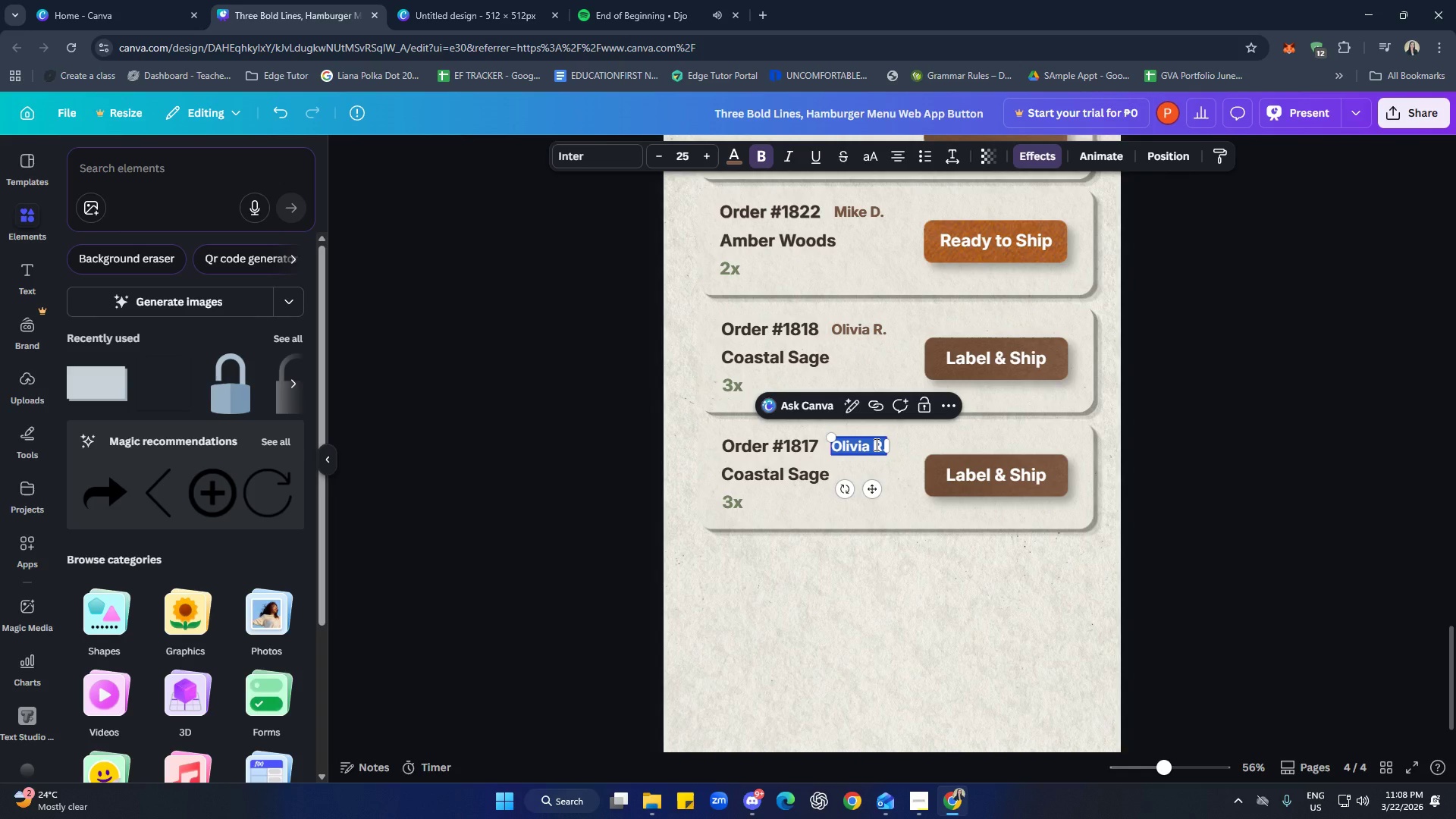 
type(Emma k)
key(Backspace)
type(K.)
 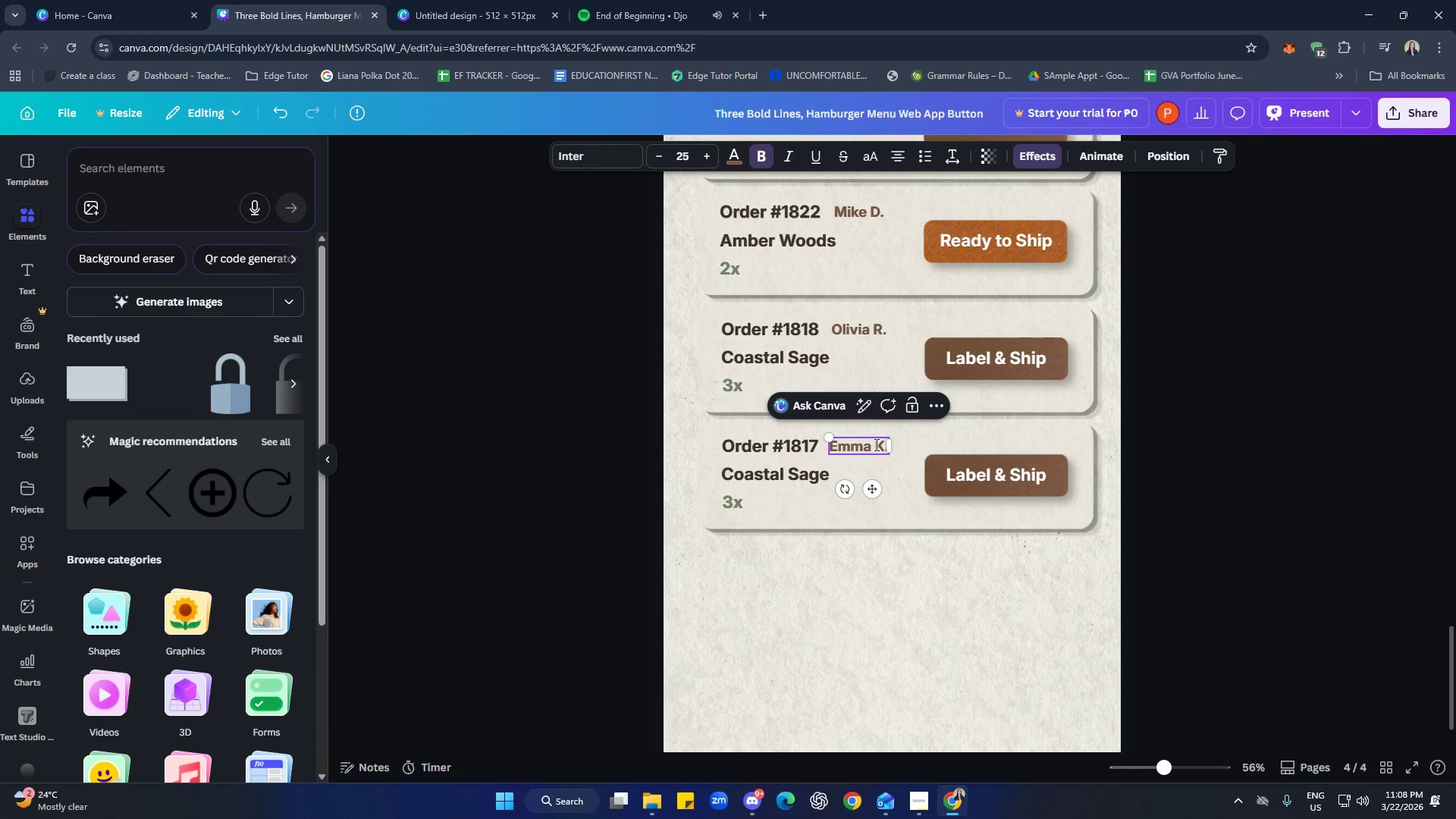 
double_click([777, 482])
 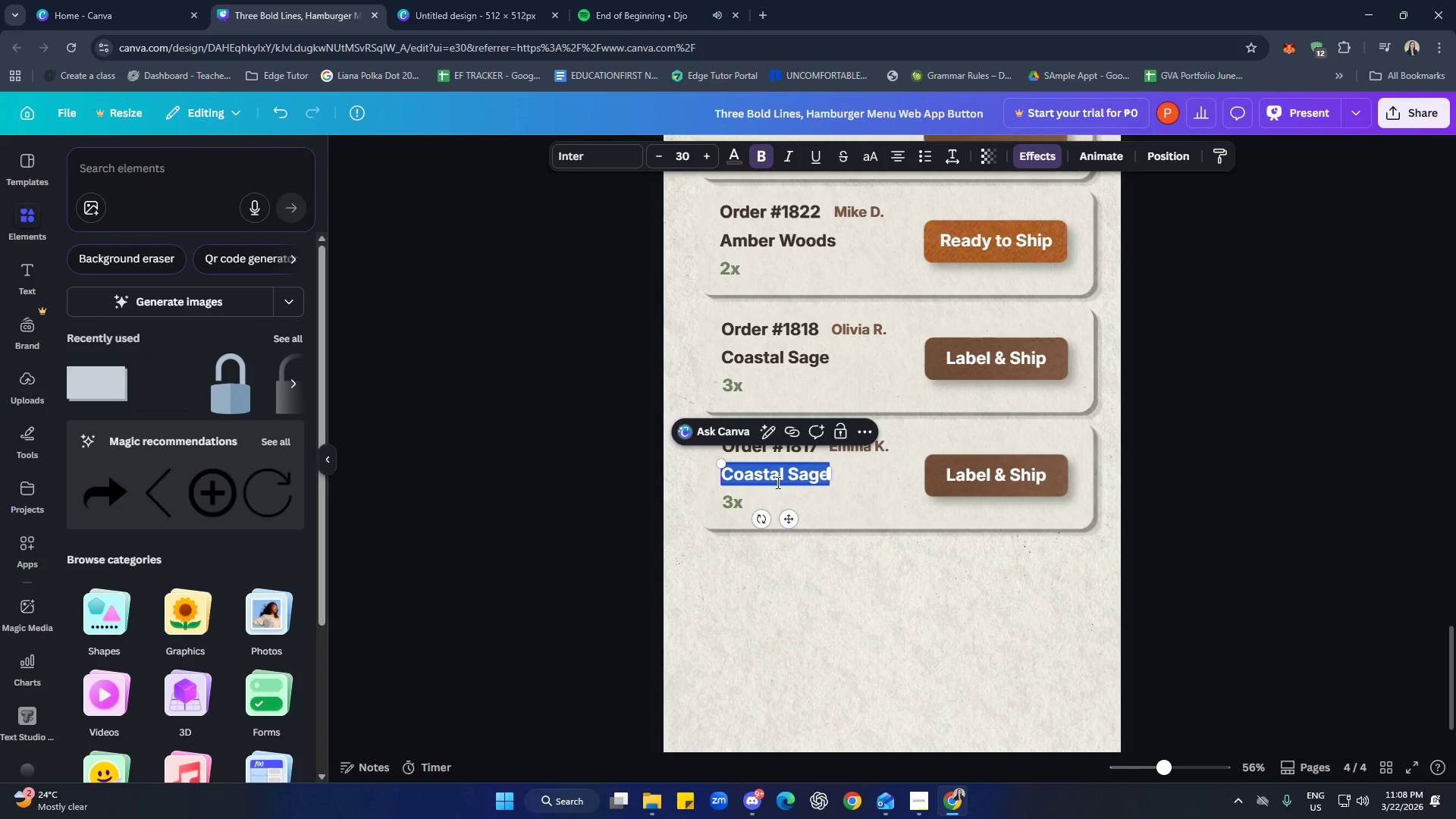 
type(Lavander Bliss)
 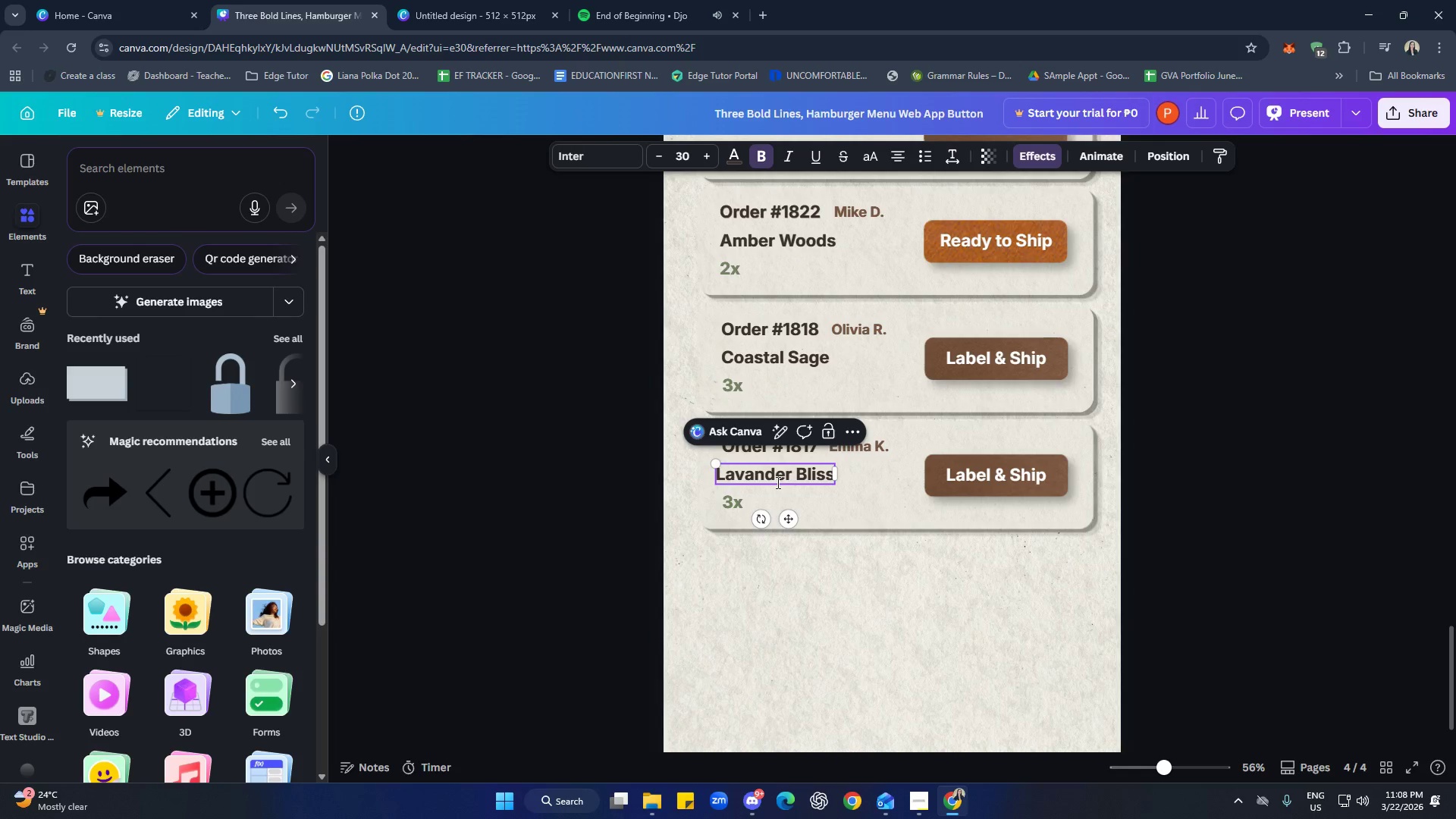 
left_click_drag(start_coordinate=[787, 517], to_coordinate=[792, 517])
 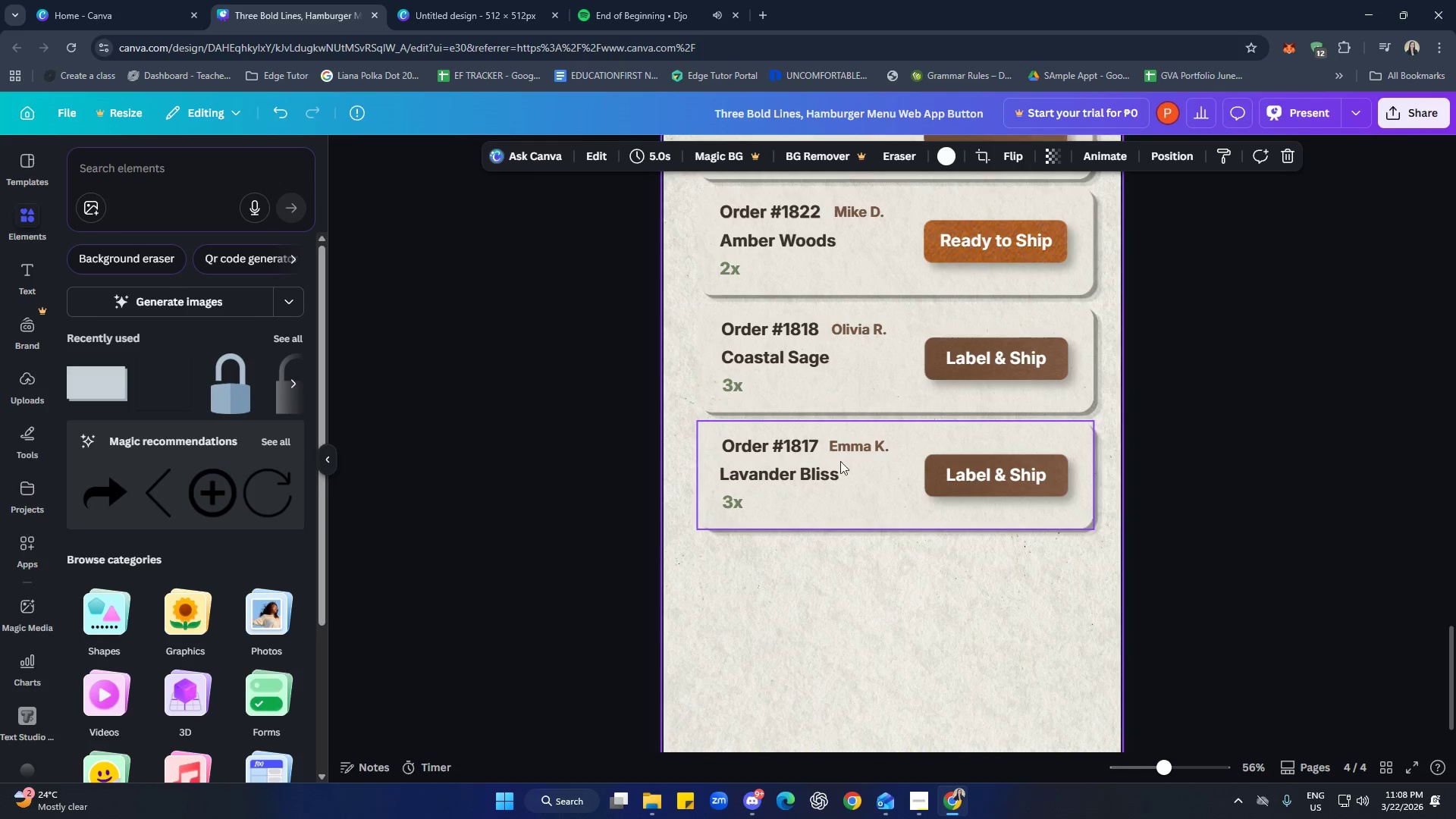 
double_click([840, 453])
 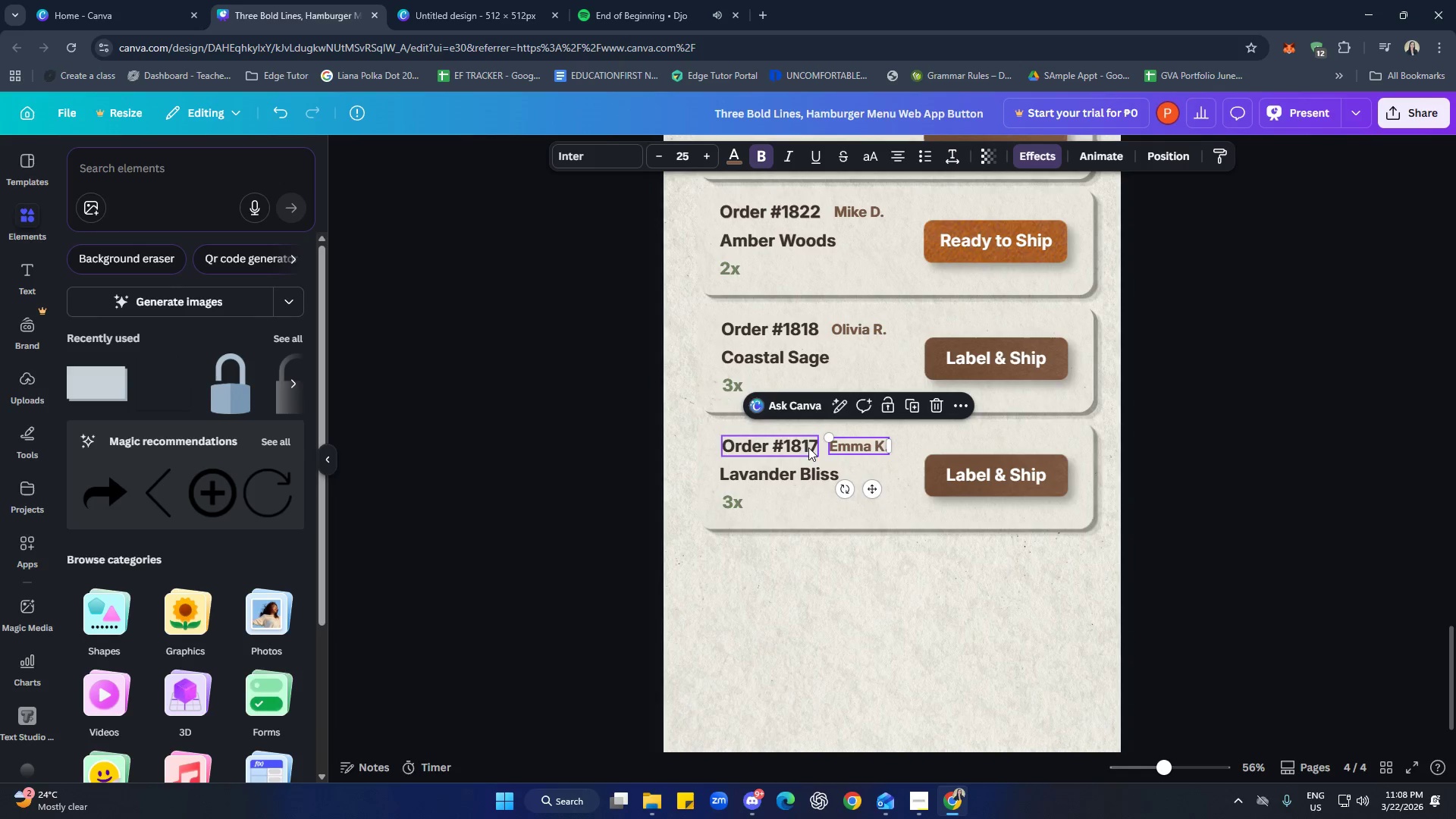 
triple_click([802, 444])
 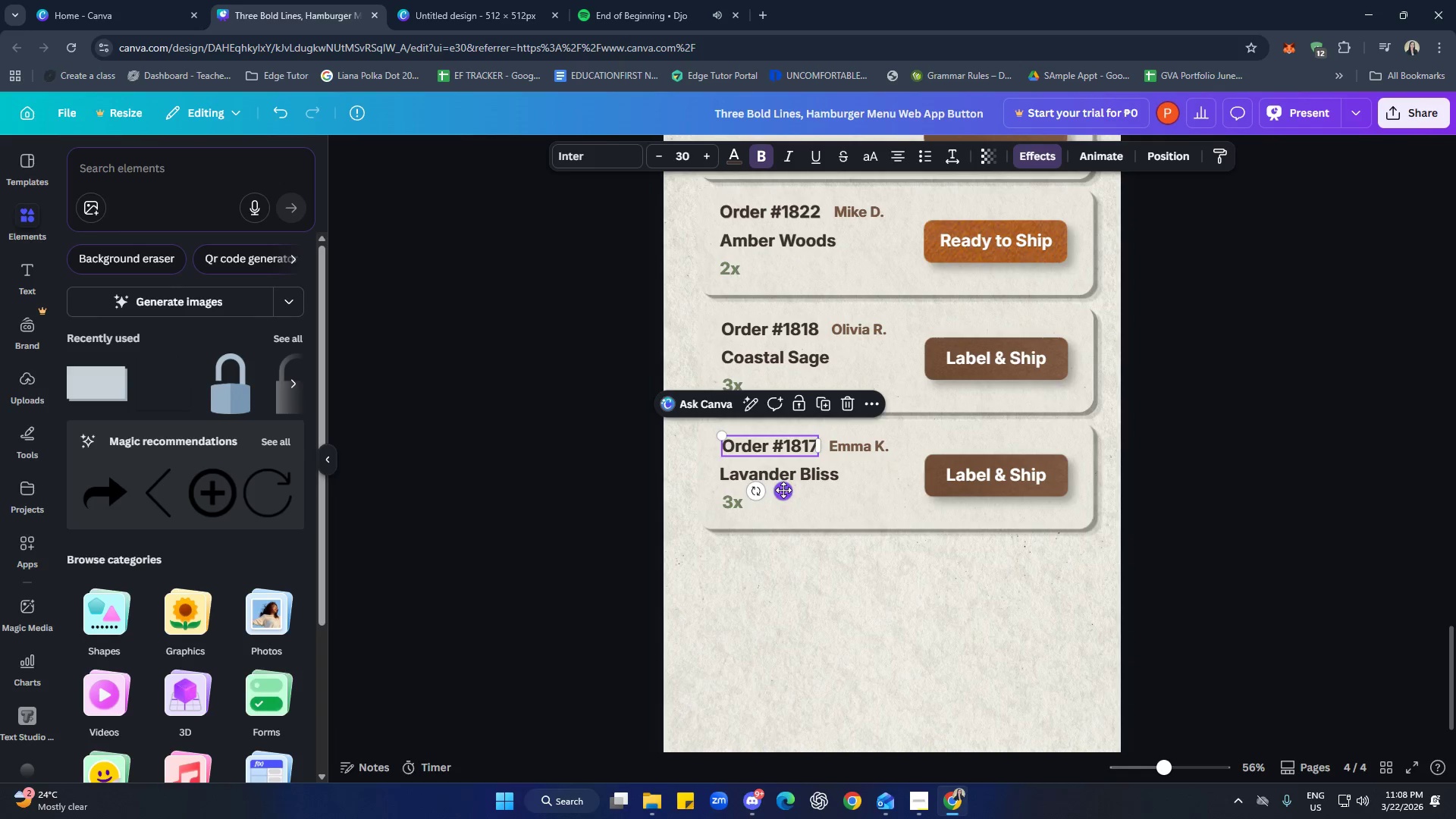 
left_click_drag(start_coordinate=[783, 491], to_coordinate=[780, 491])
 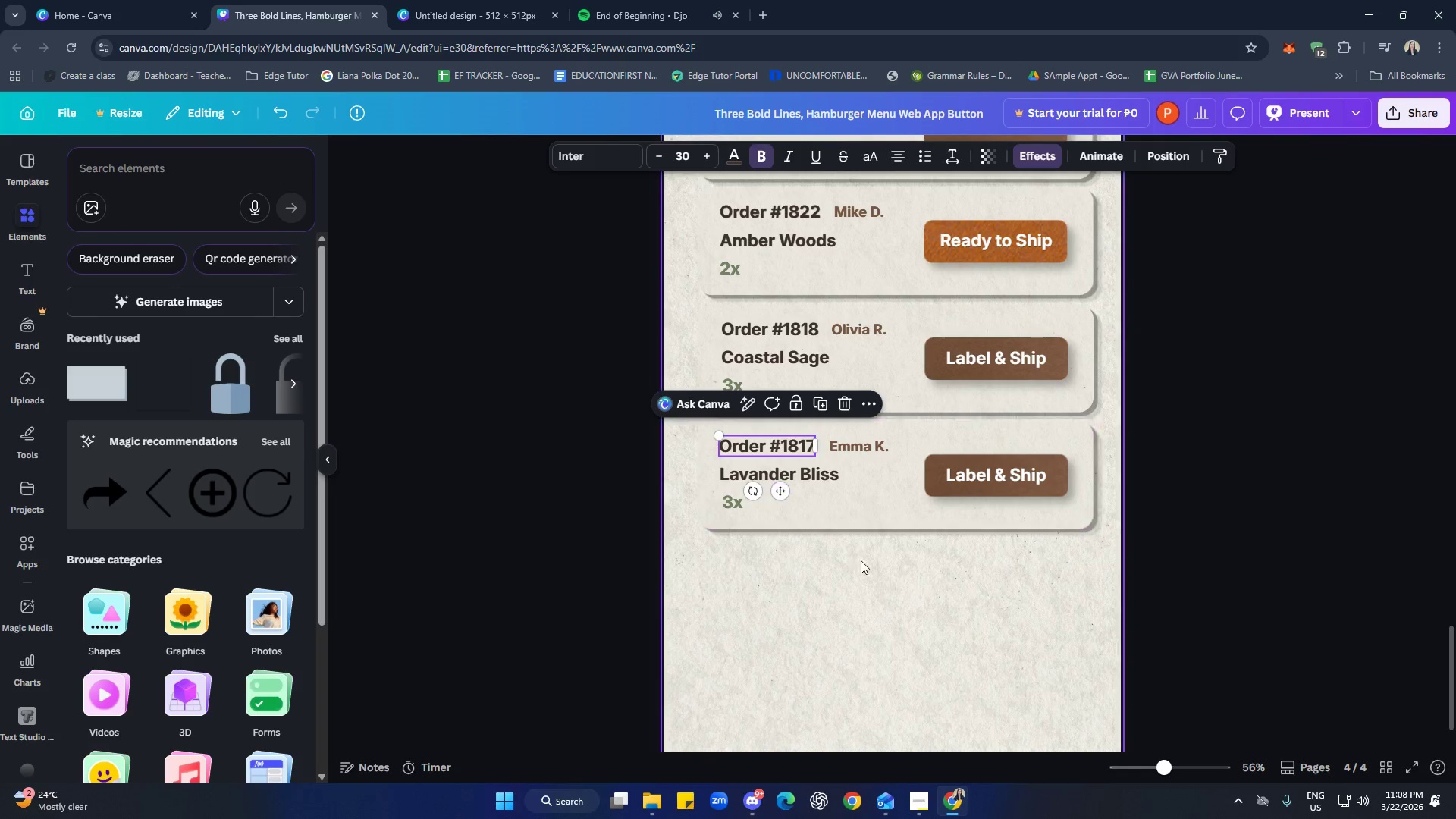 
left_click([861, 560])
 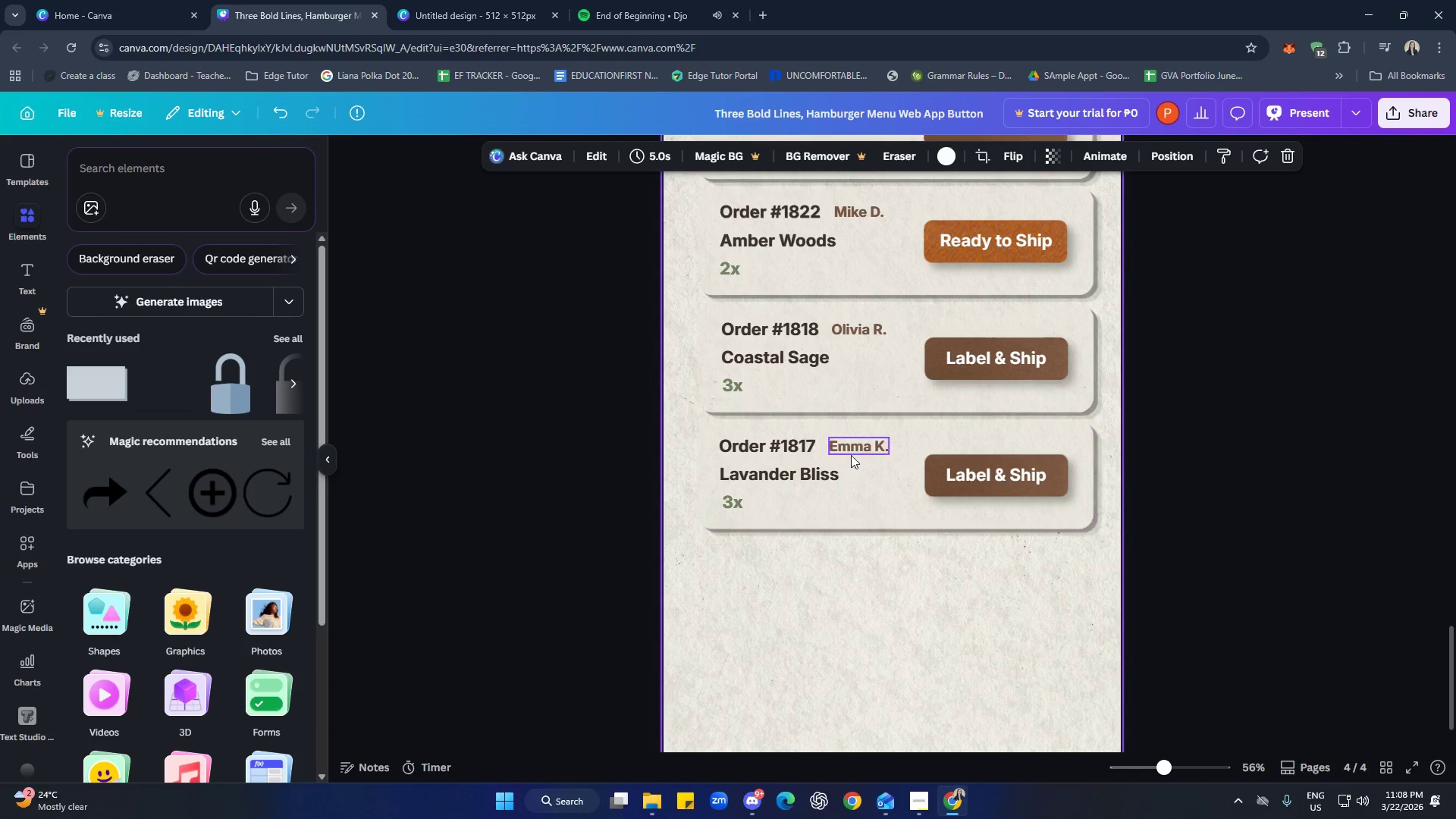 
left_click([850, 448])
 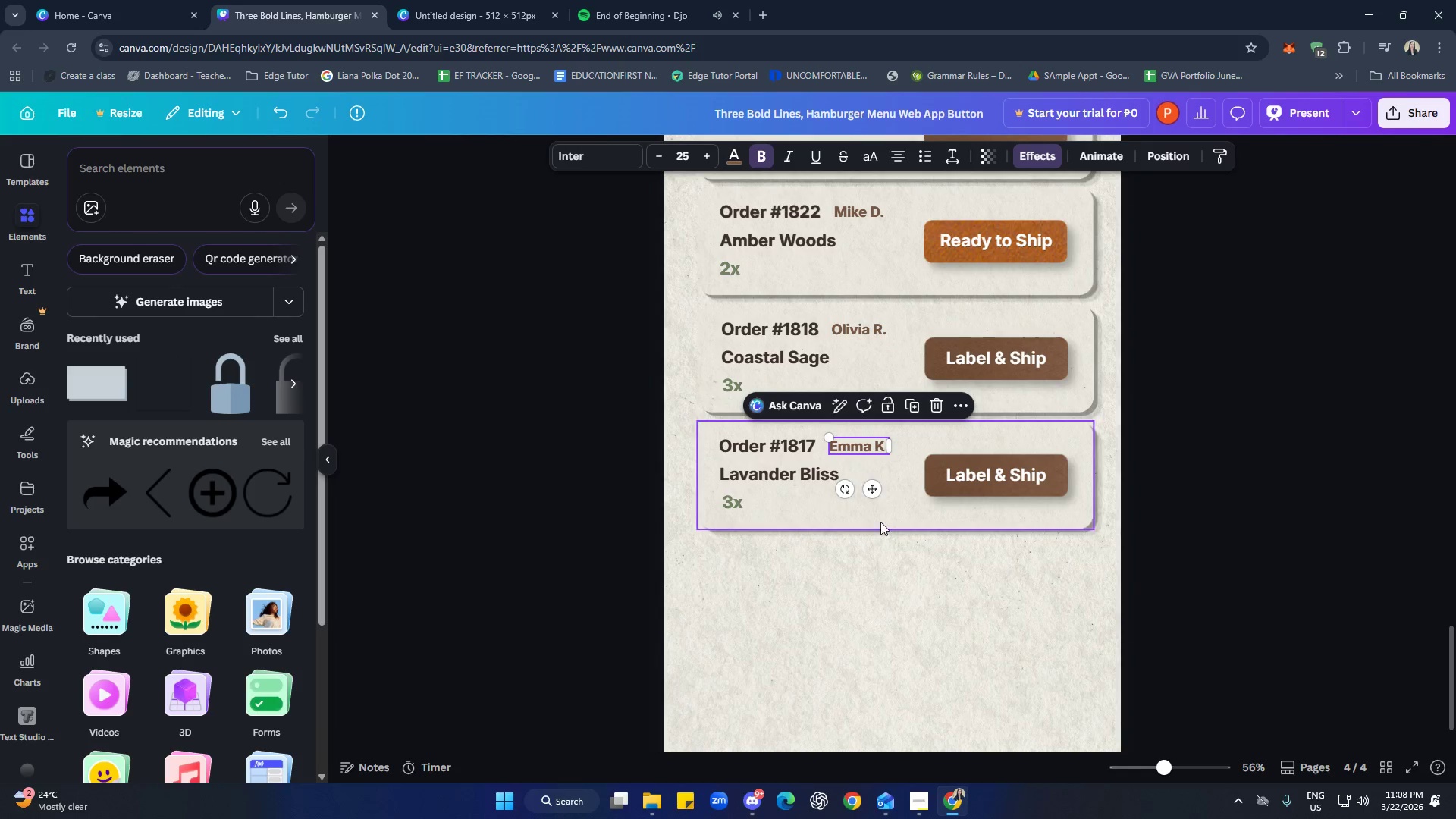 
left_click([886, 570])
 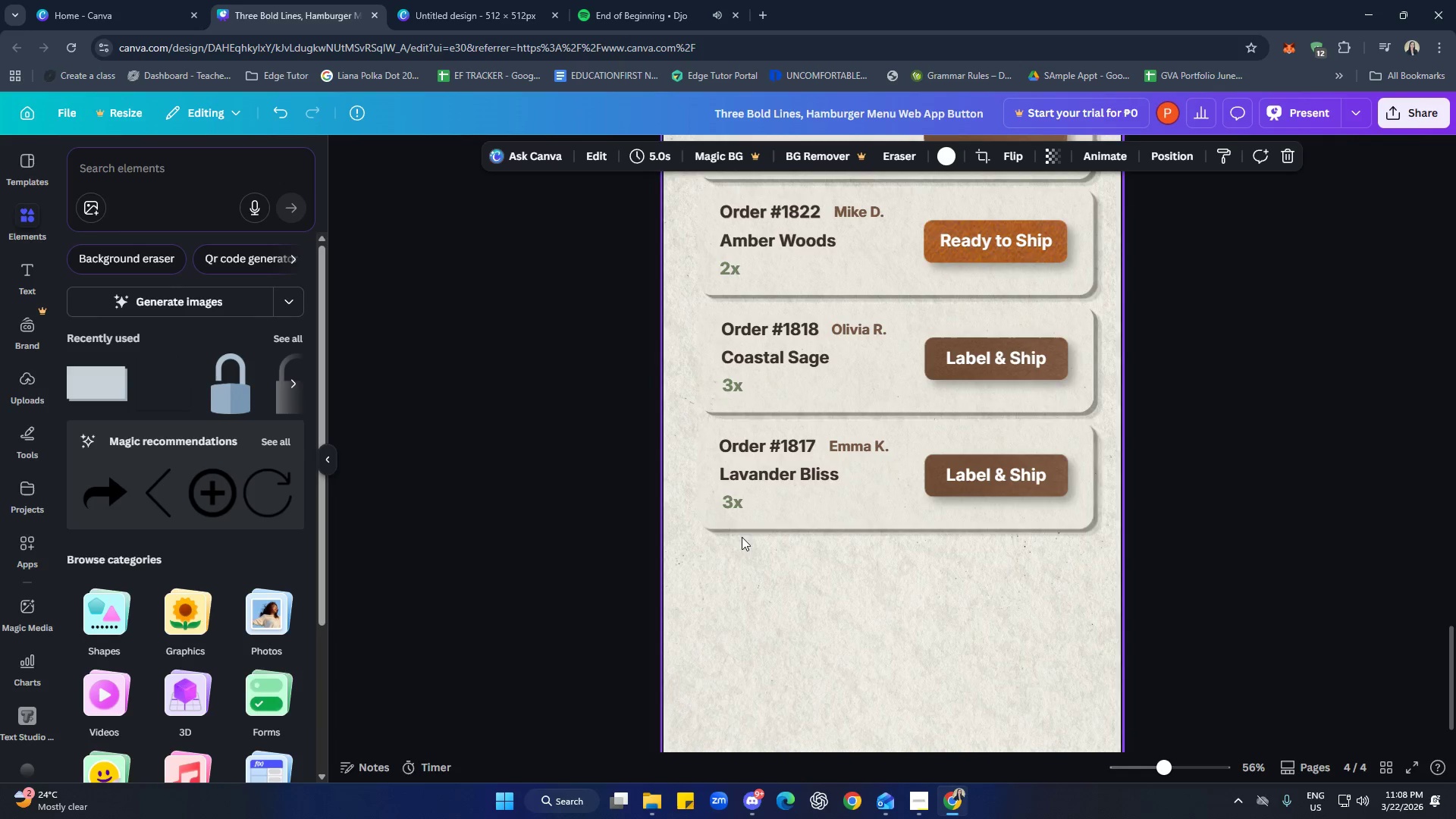 
double_click([730, 502])
 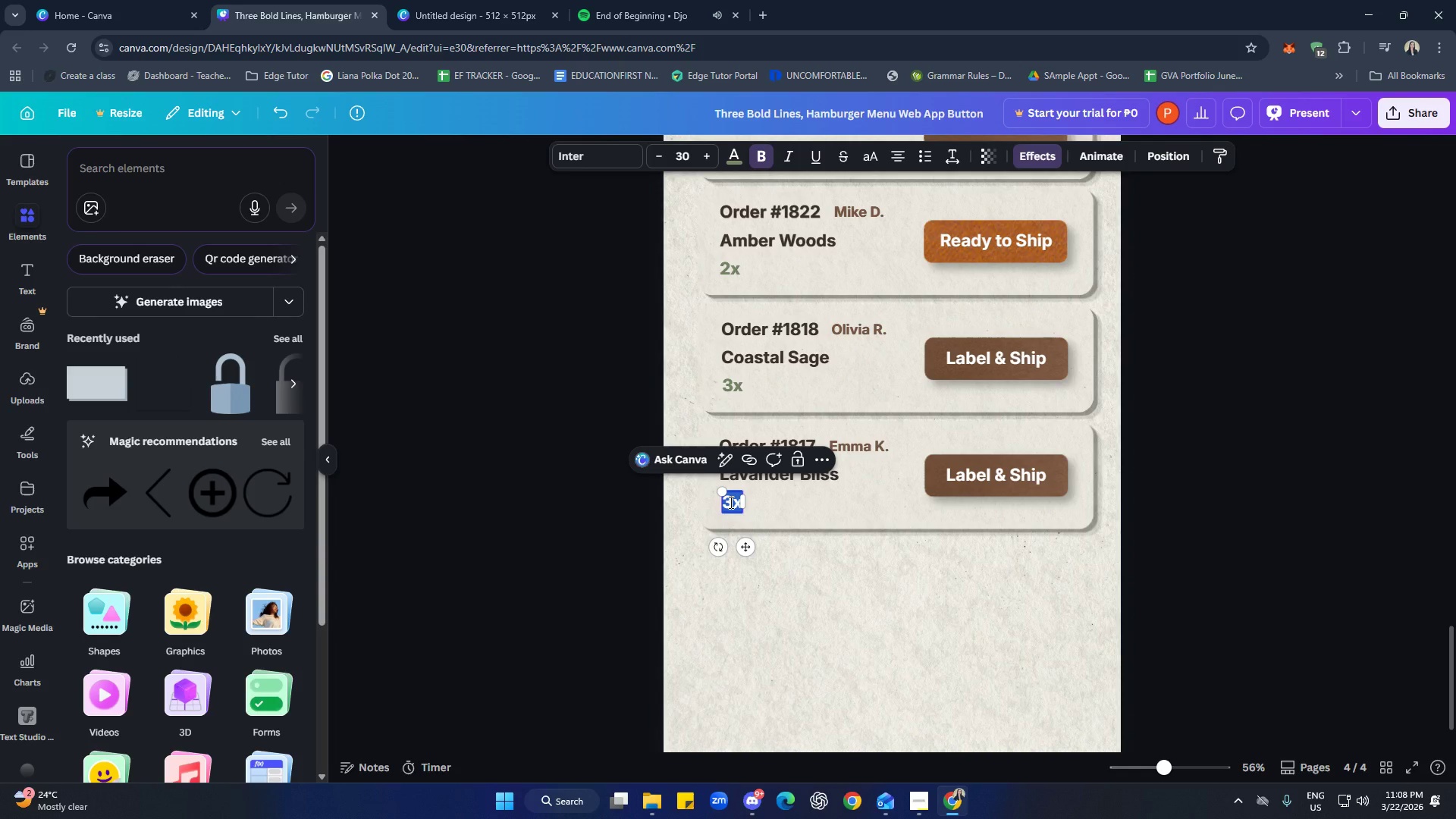 
triple_click([730, 502])
 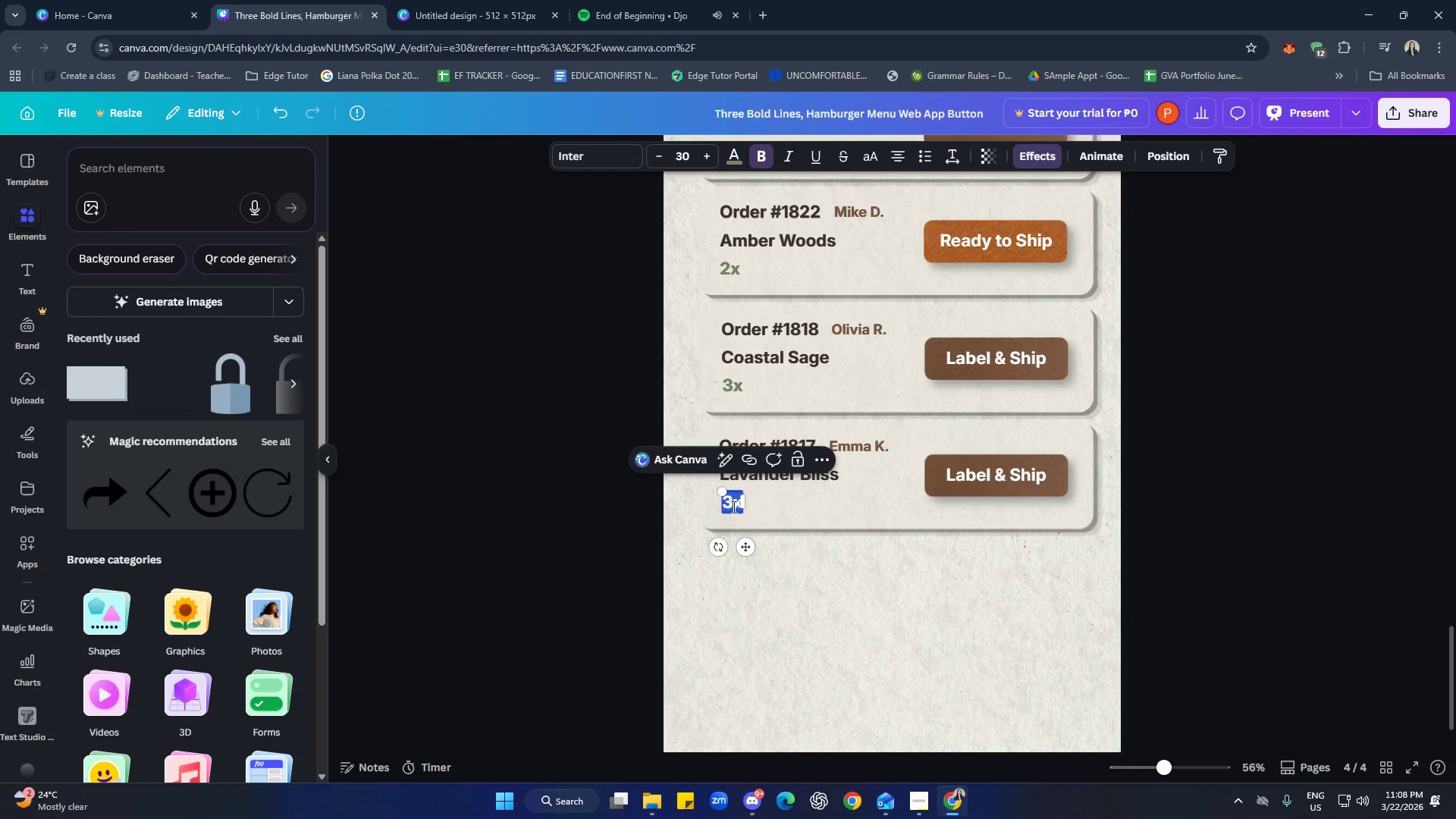 
left_click([733, 507])
 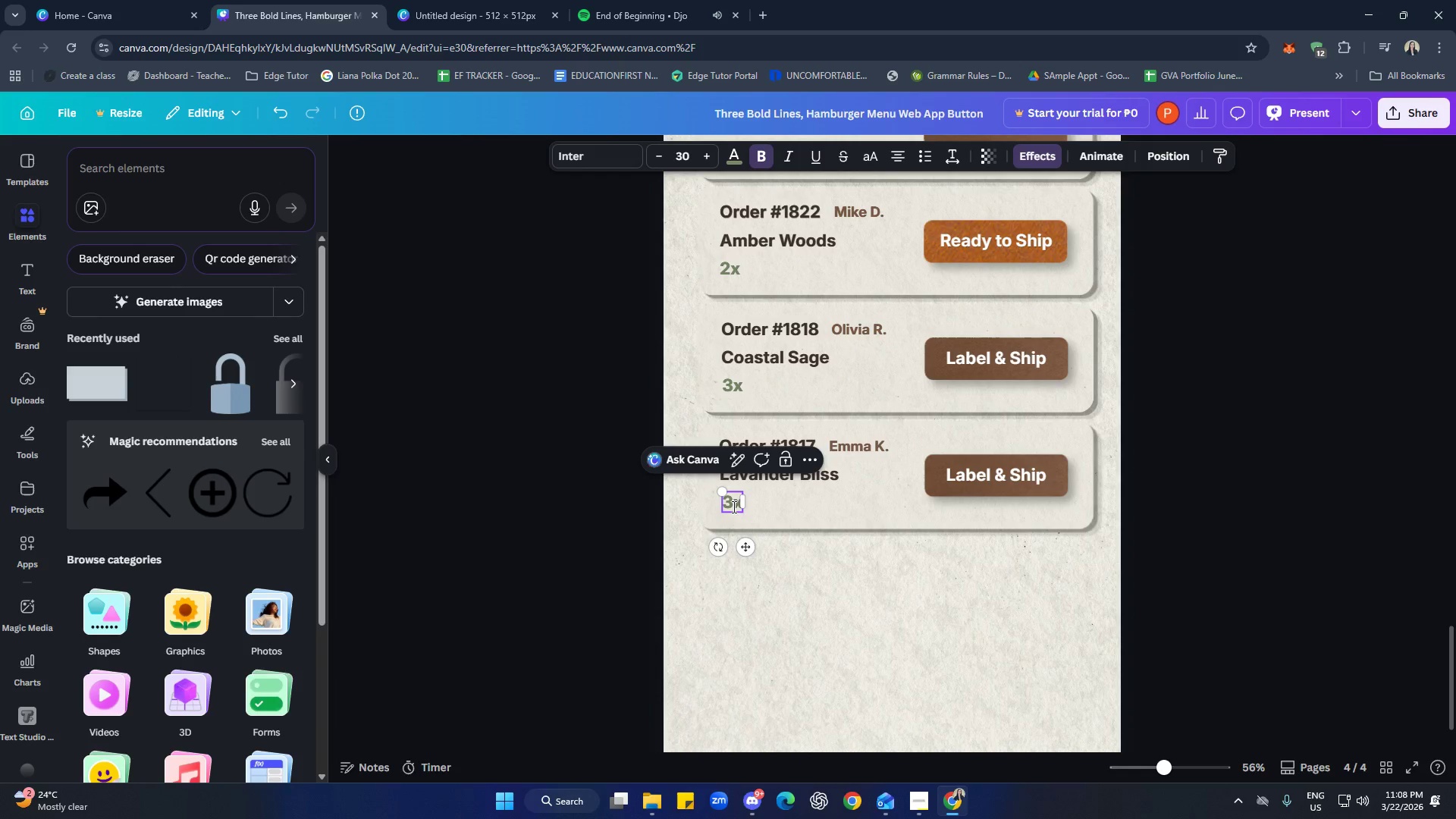 
key(Backspace)
 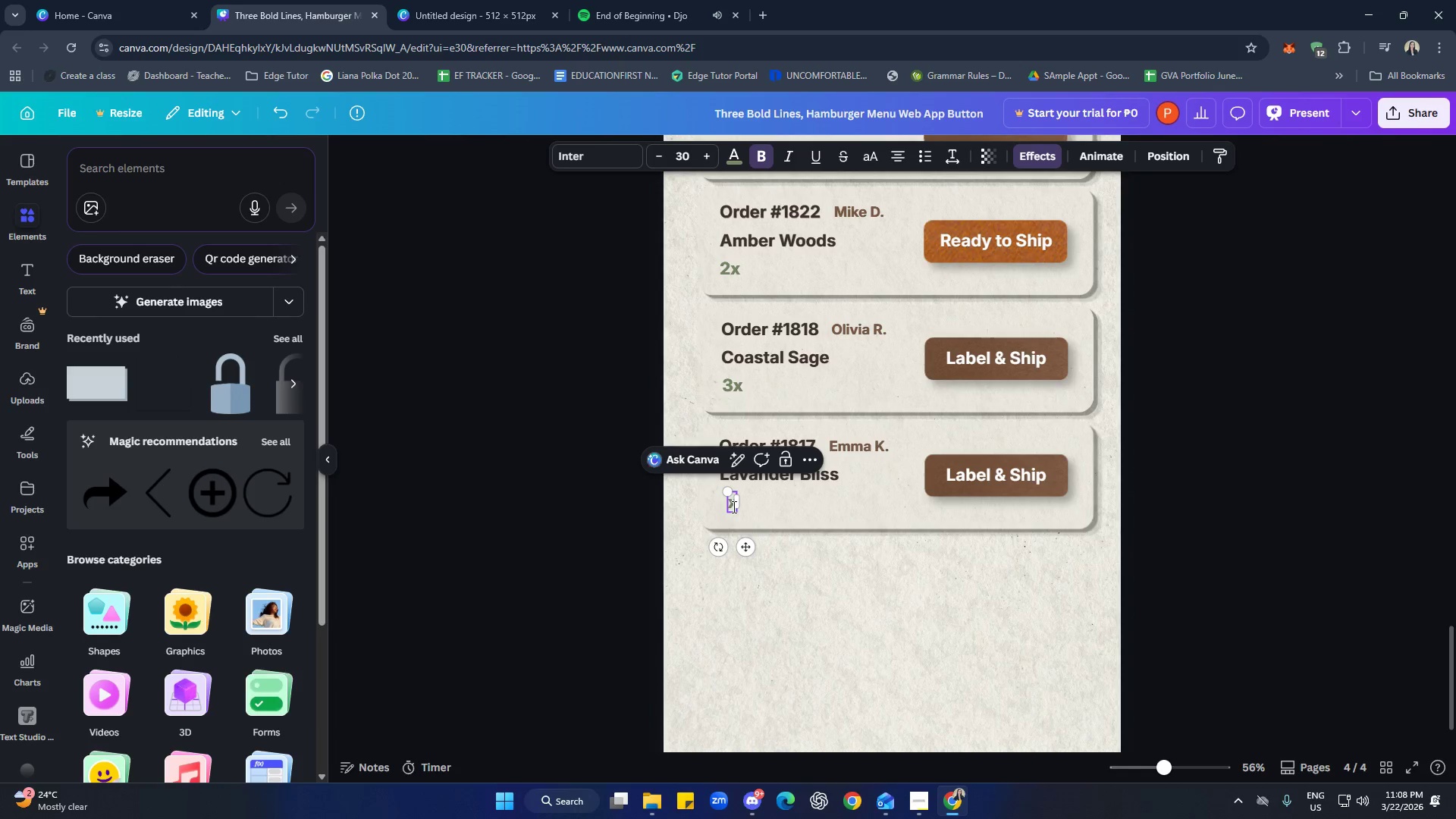 
key(4)
 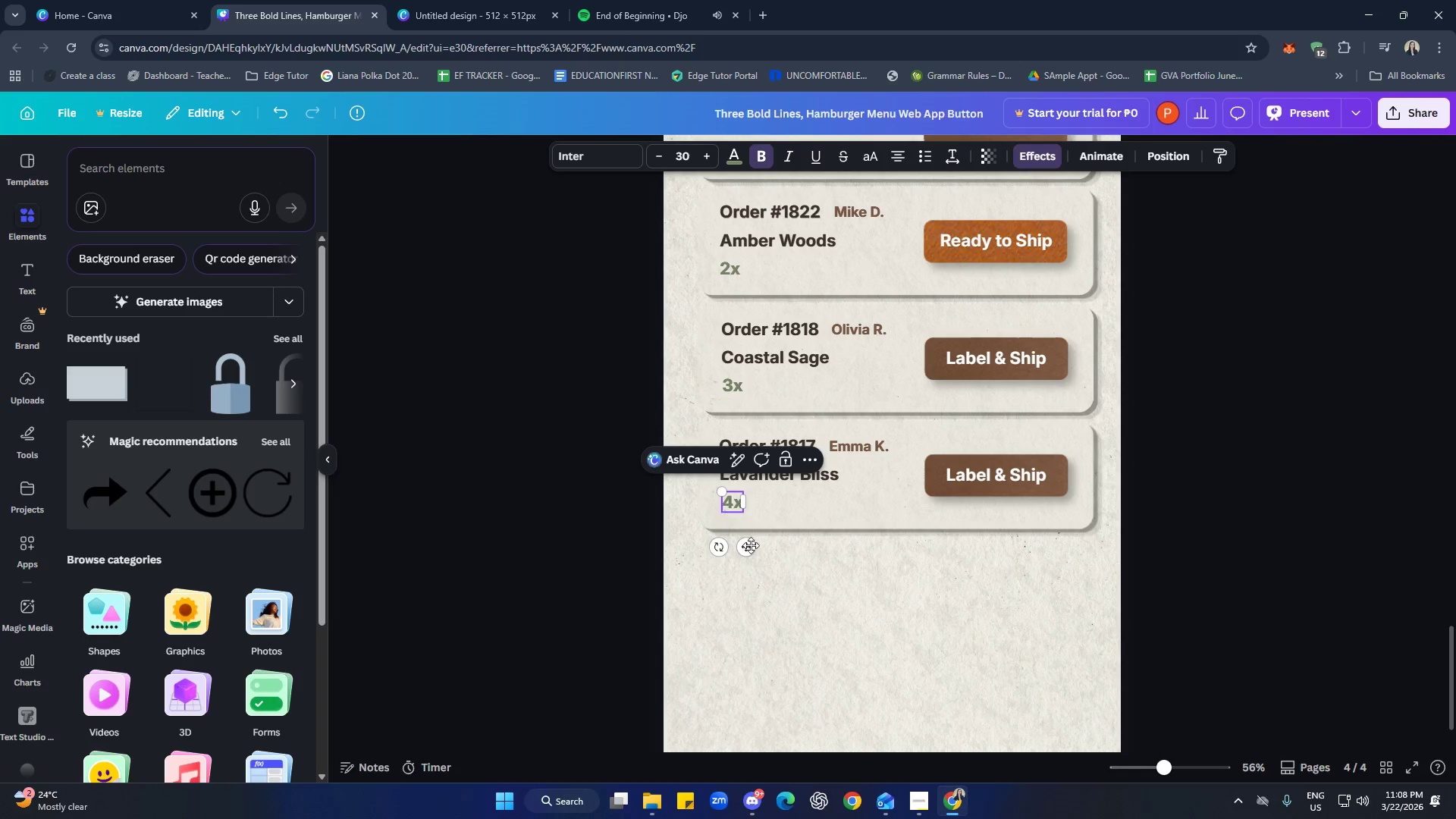 
left_click([864, 542])
 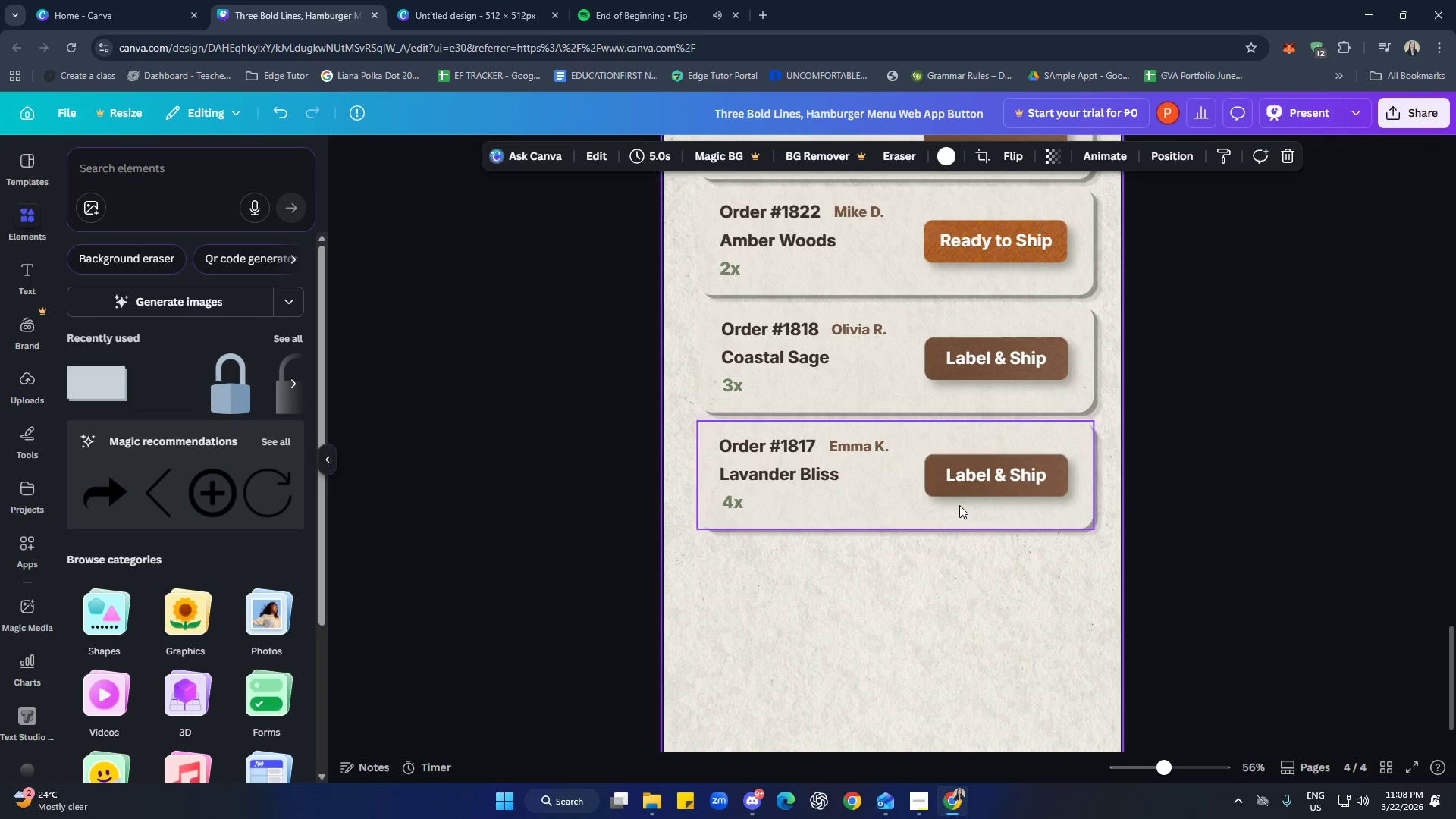 
double_click([986, 475])
 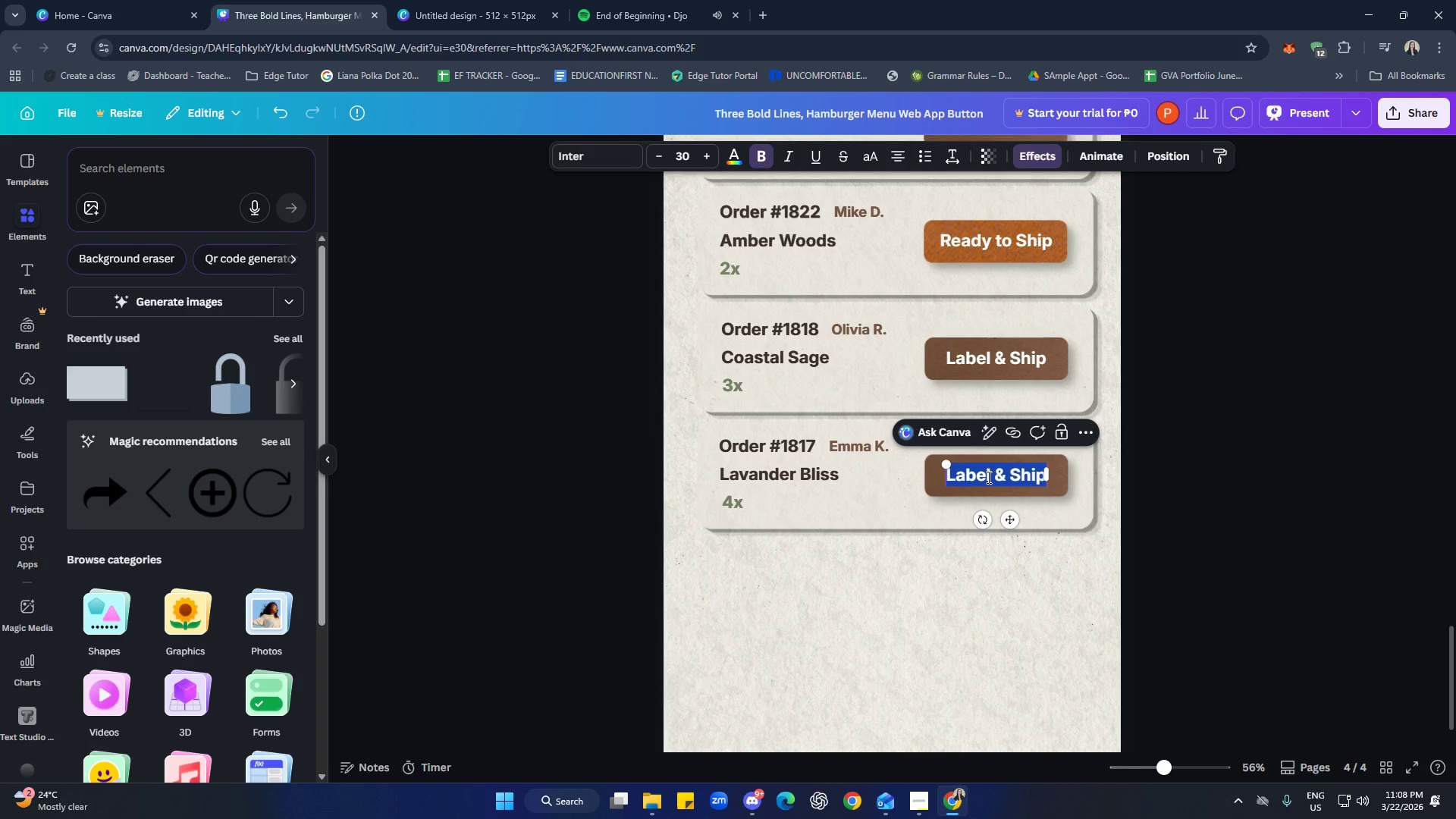 
type(Prepare Label)
 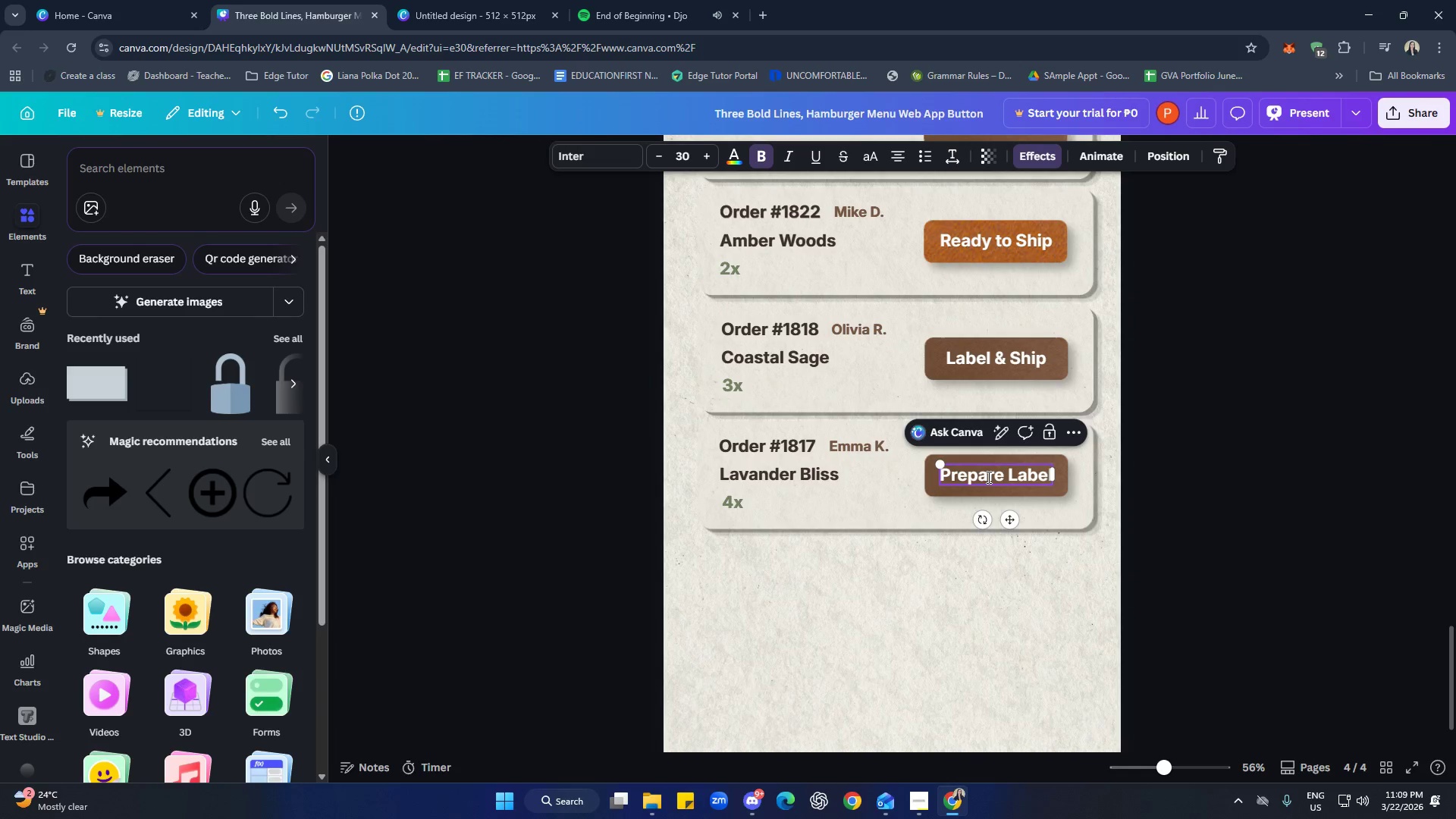 
left_click([1028, 574])
 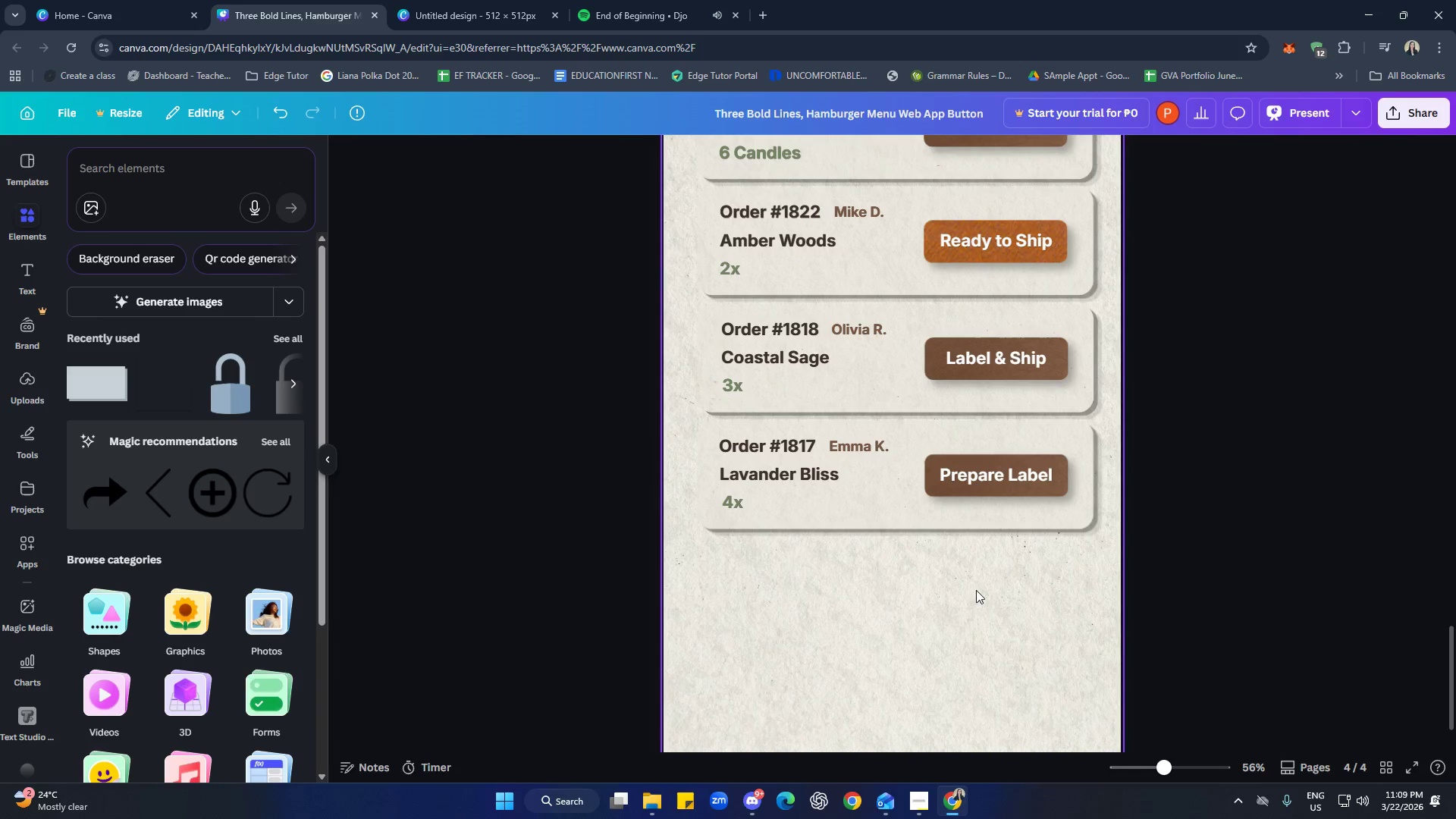 
scroll: coordinate [866, 640], scroll_direction: up, amount: 4.0
 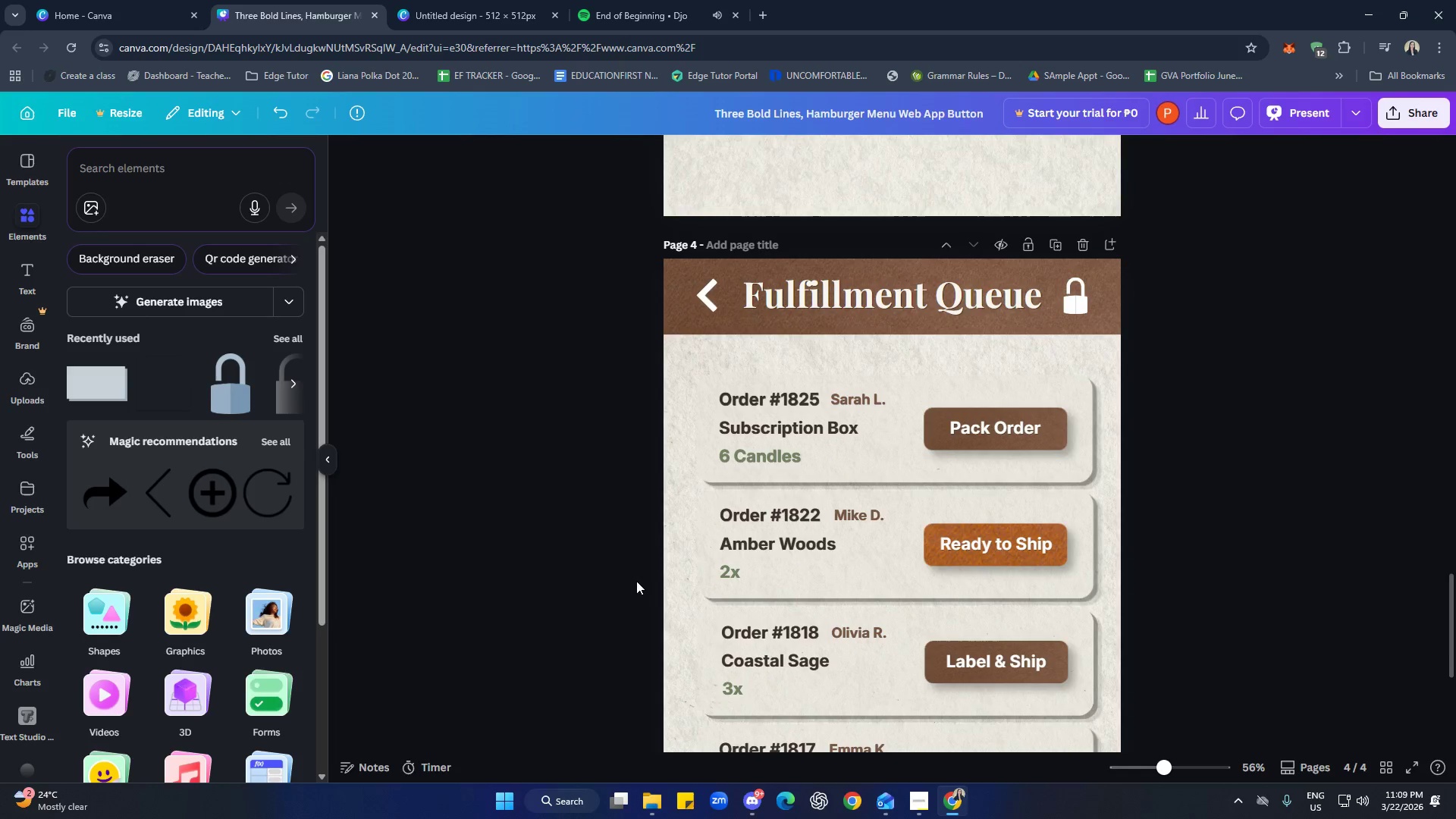 
scroll: coordinate [629, 566], scroll_direction: down, amount: 3.0
 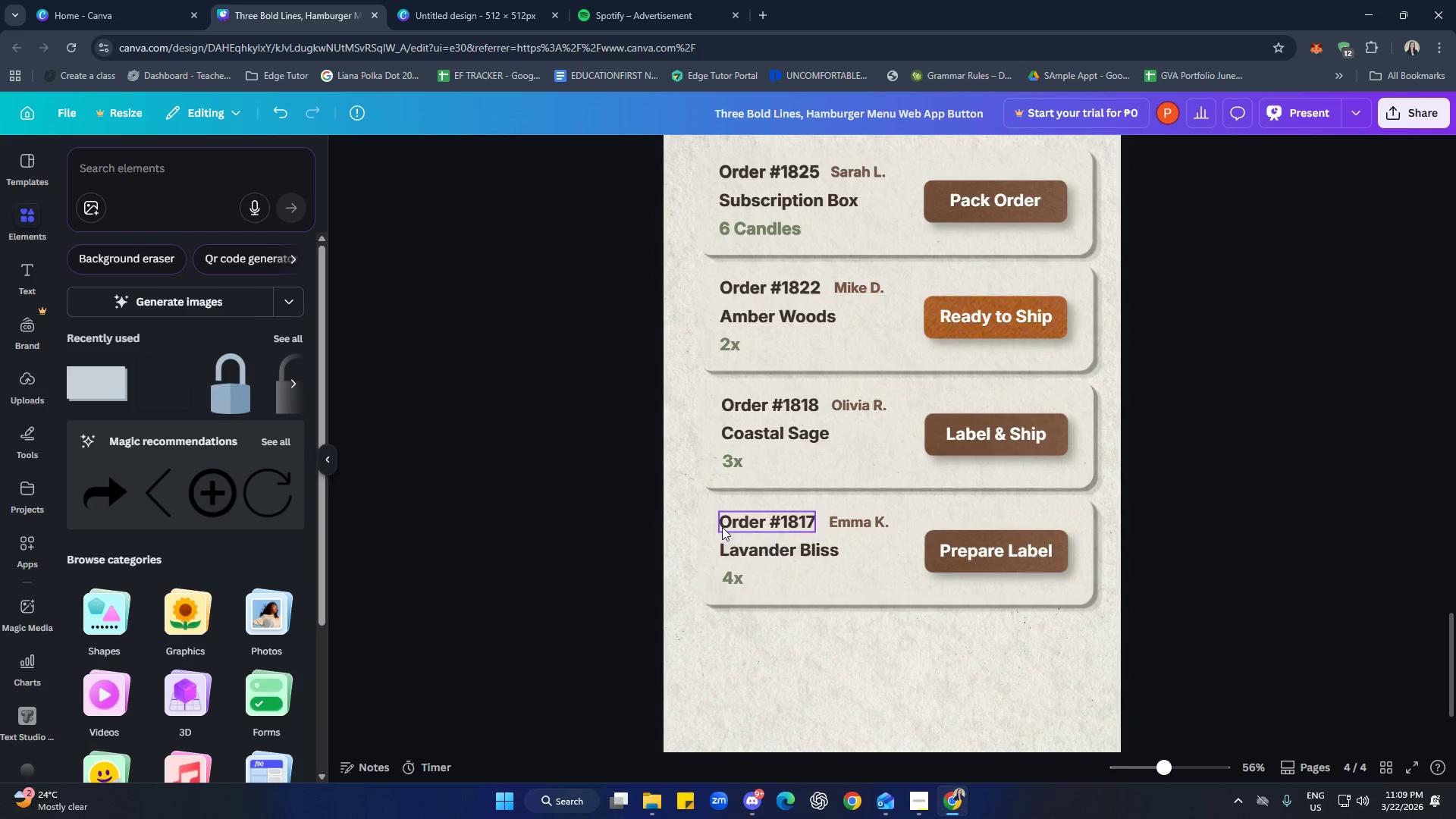 
left_click_drag(start_coordinate=[610, 517], to_coordinate=[1081, 601])
 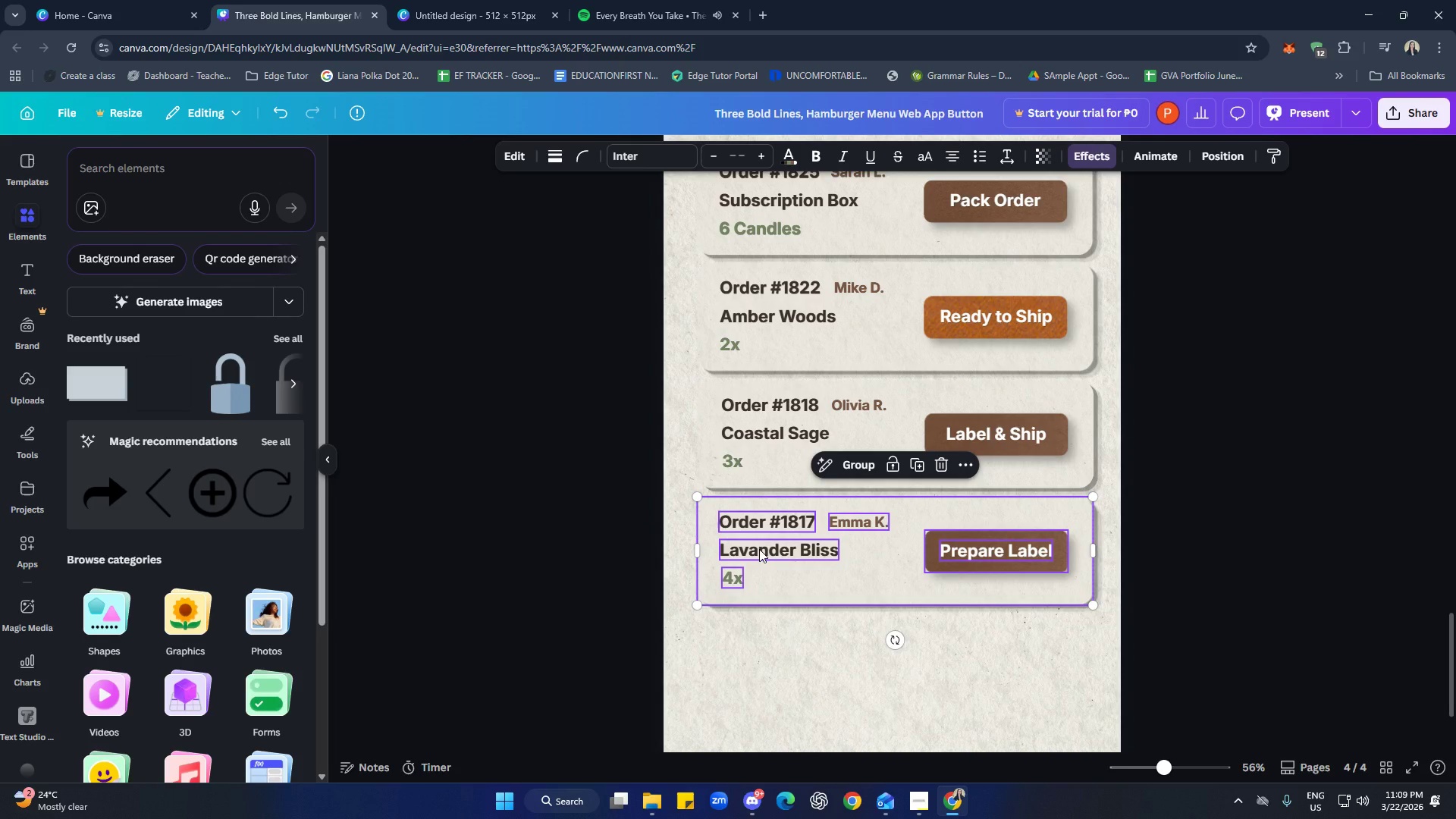 
key(Control+C)
 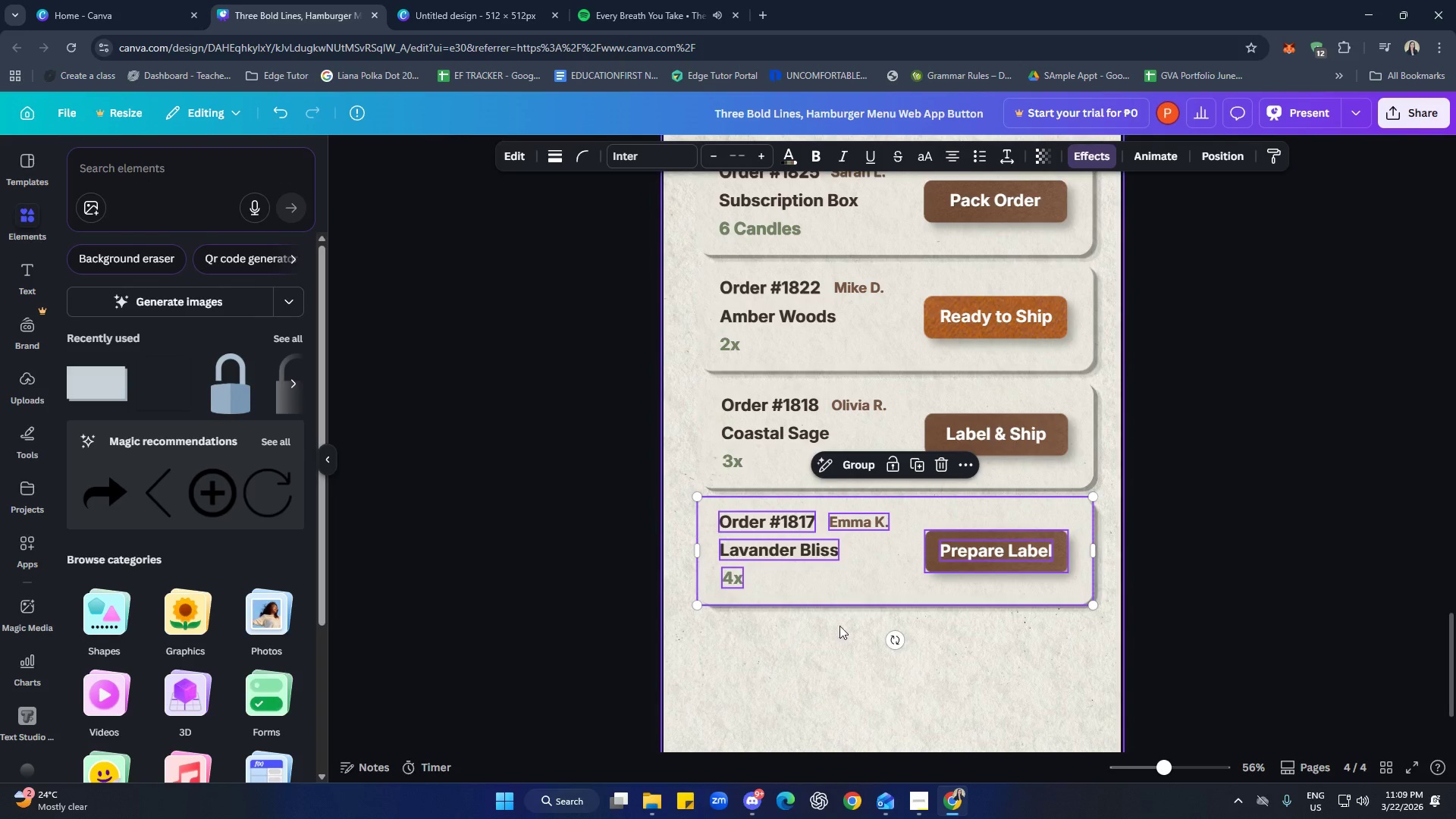 
left_click([854, 659])
 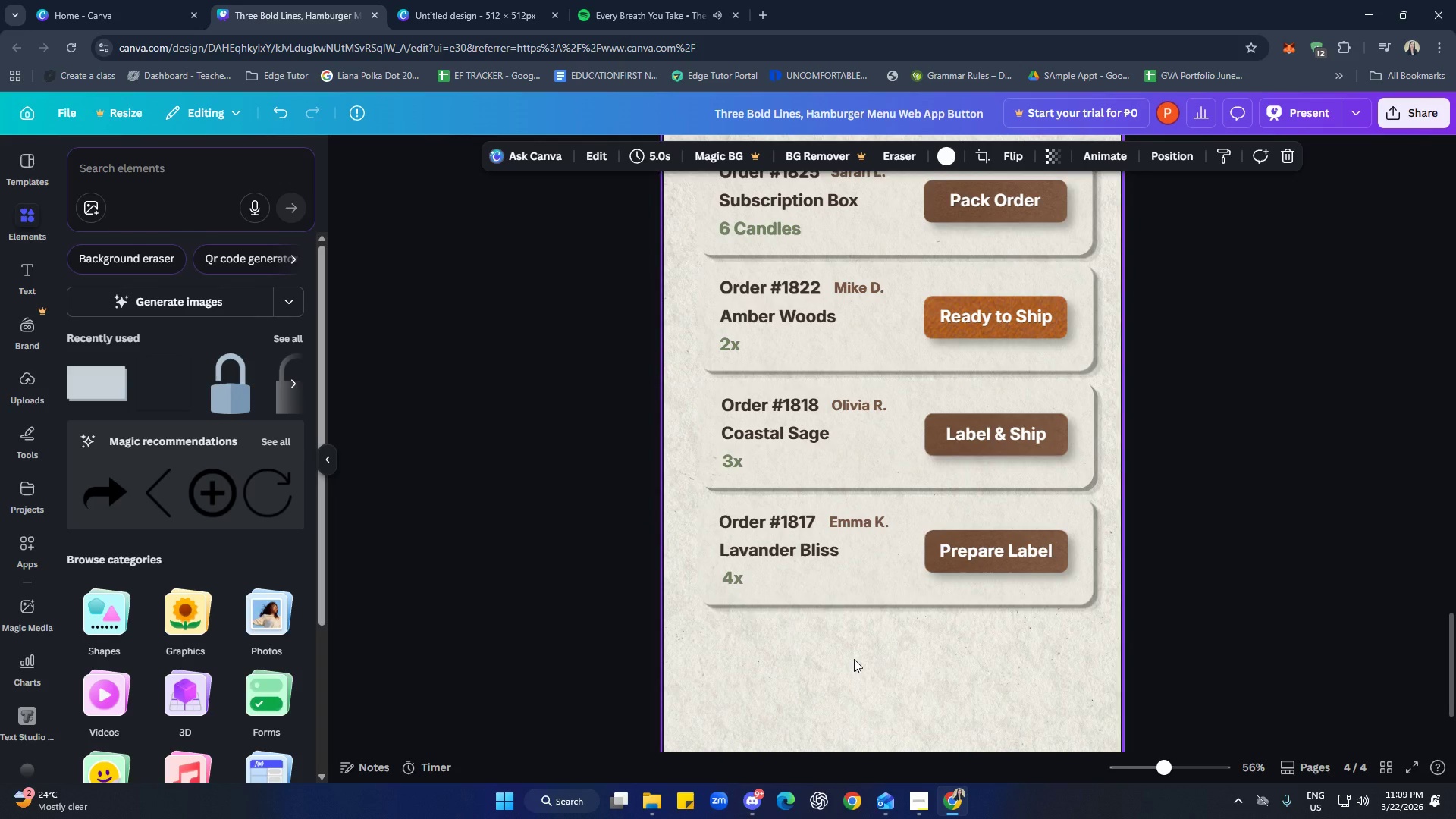 
key(Control+V)
 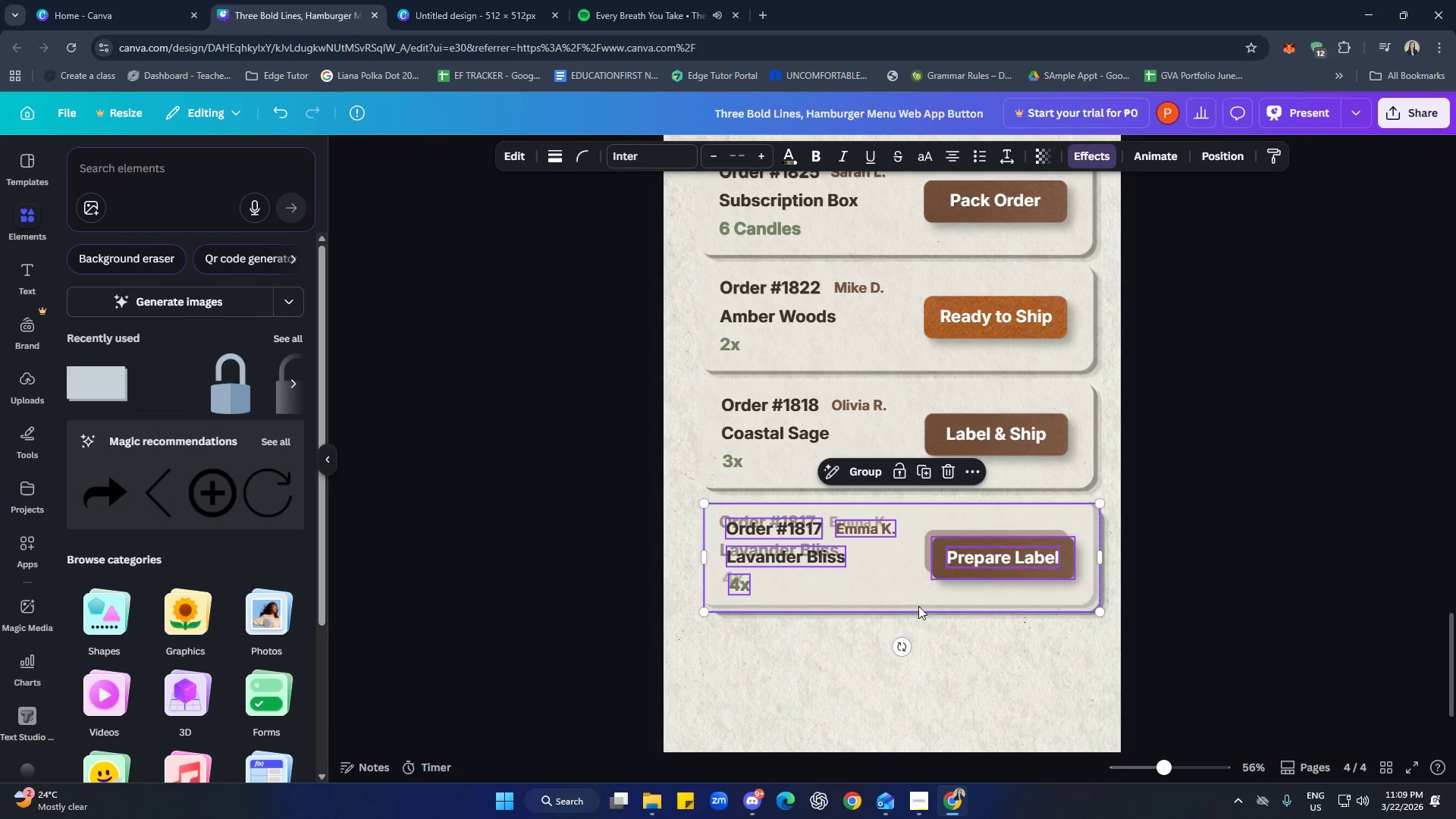 
left_click_drag(start_coordinate=[918, 599], to_coordinate=[912, 707])
 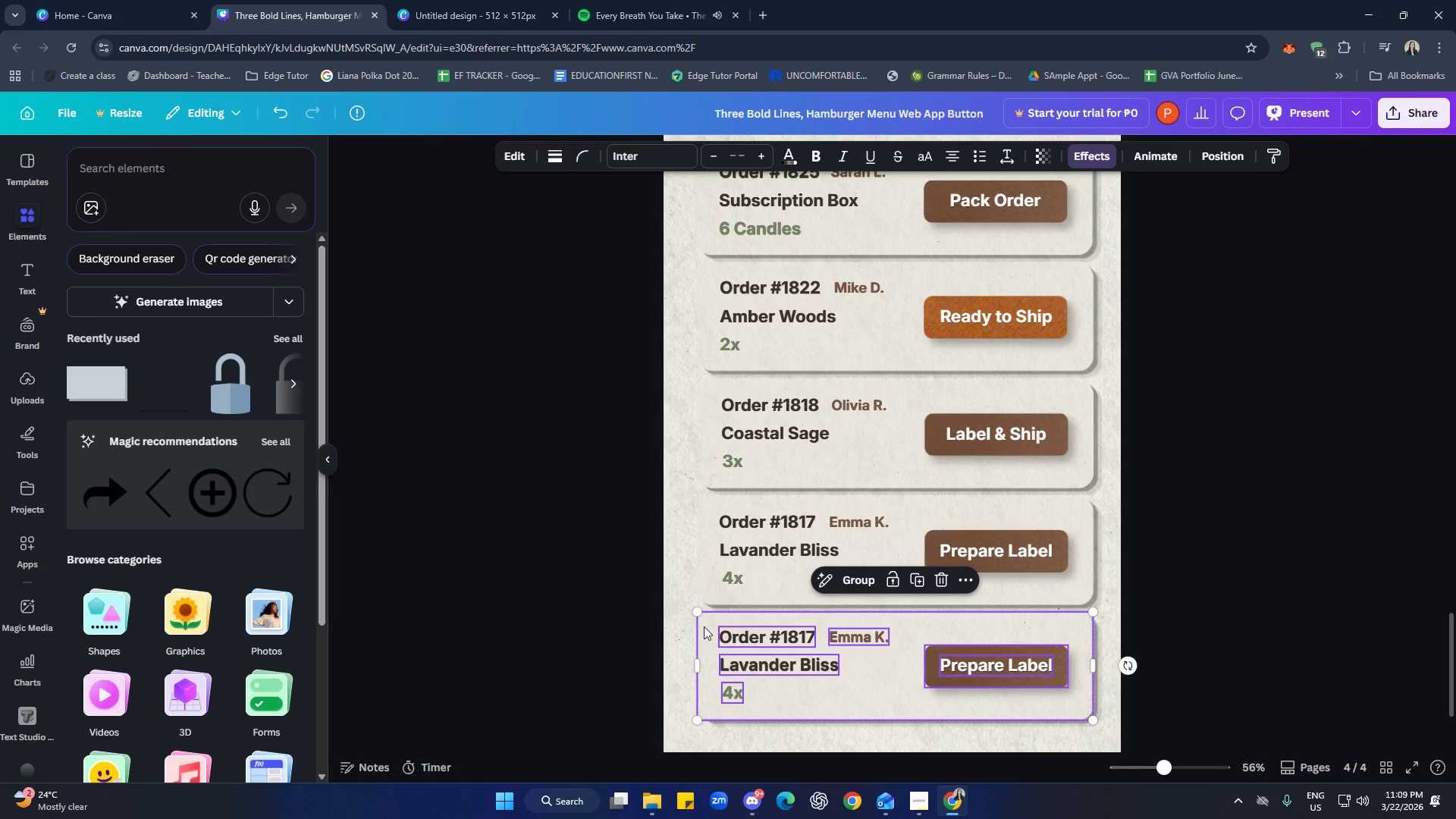 
left_click([686, 570])
 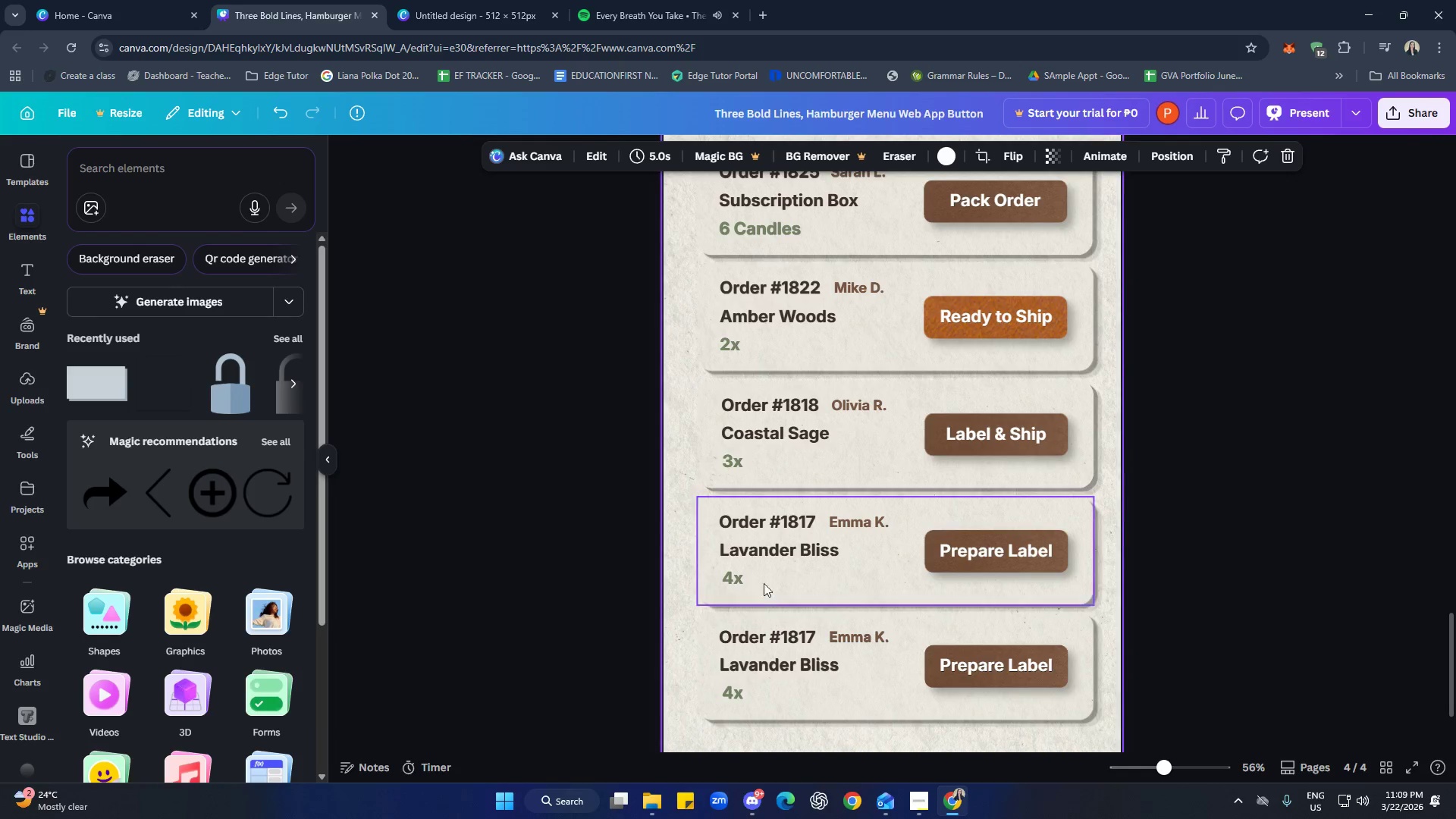 
scroll: coordinate [814, 588], scroll_direction: down, amount: 1.0
 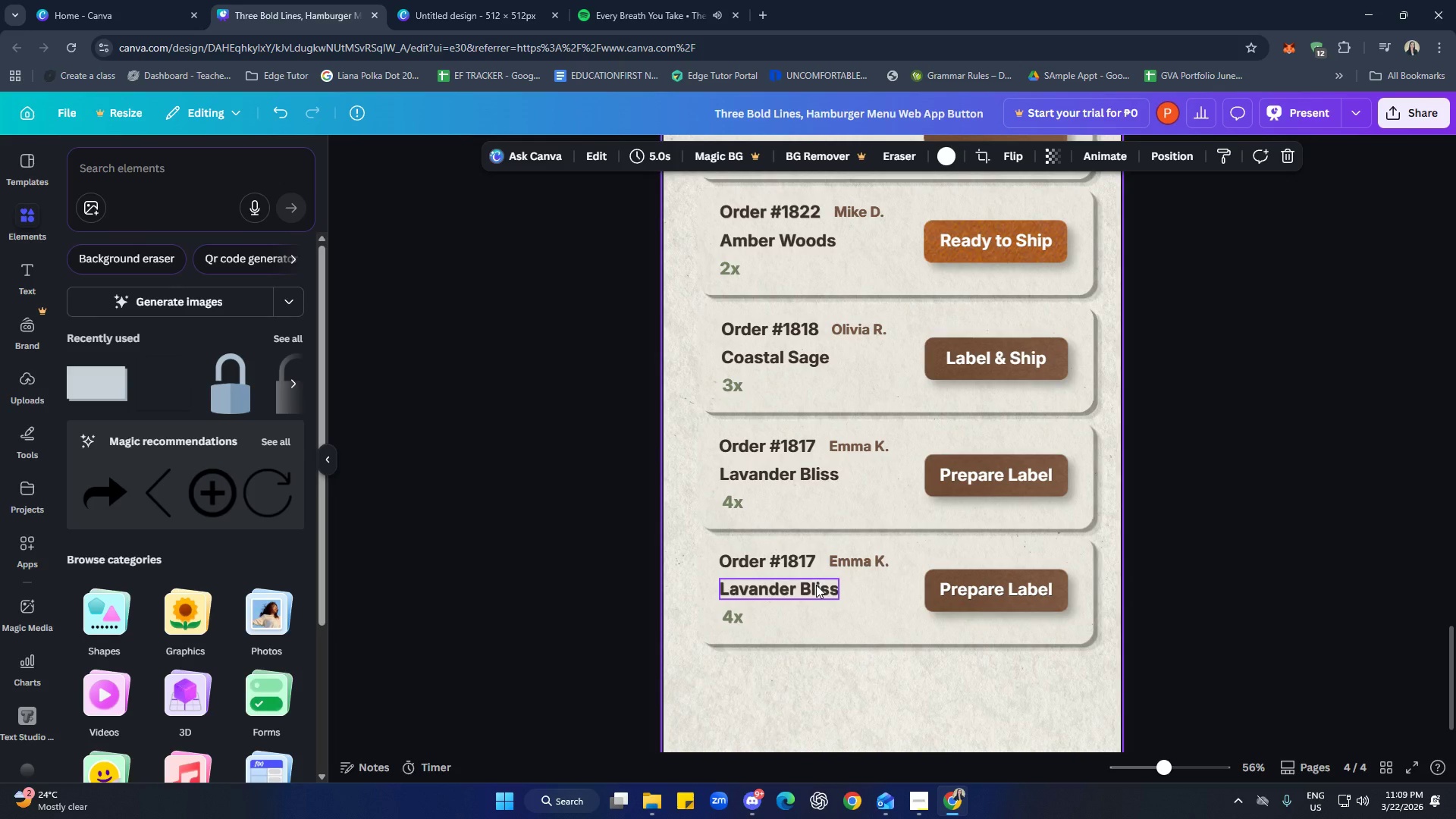 
wait(6.38)
 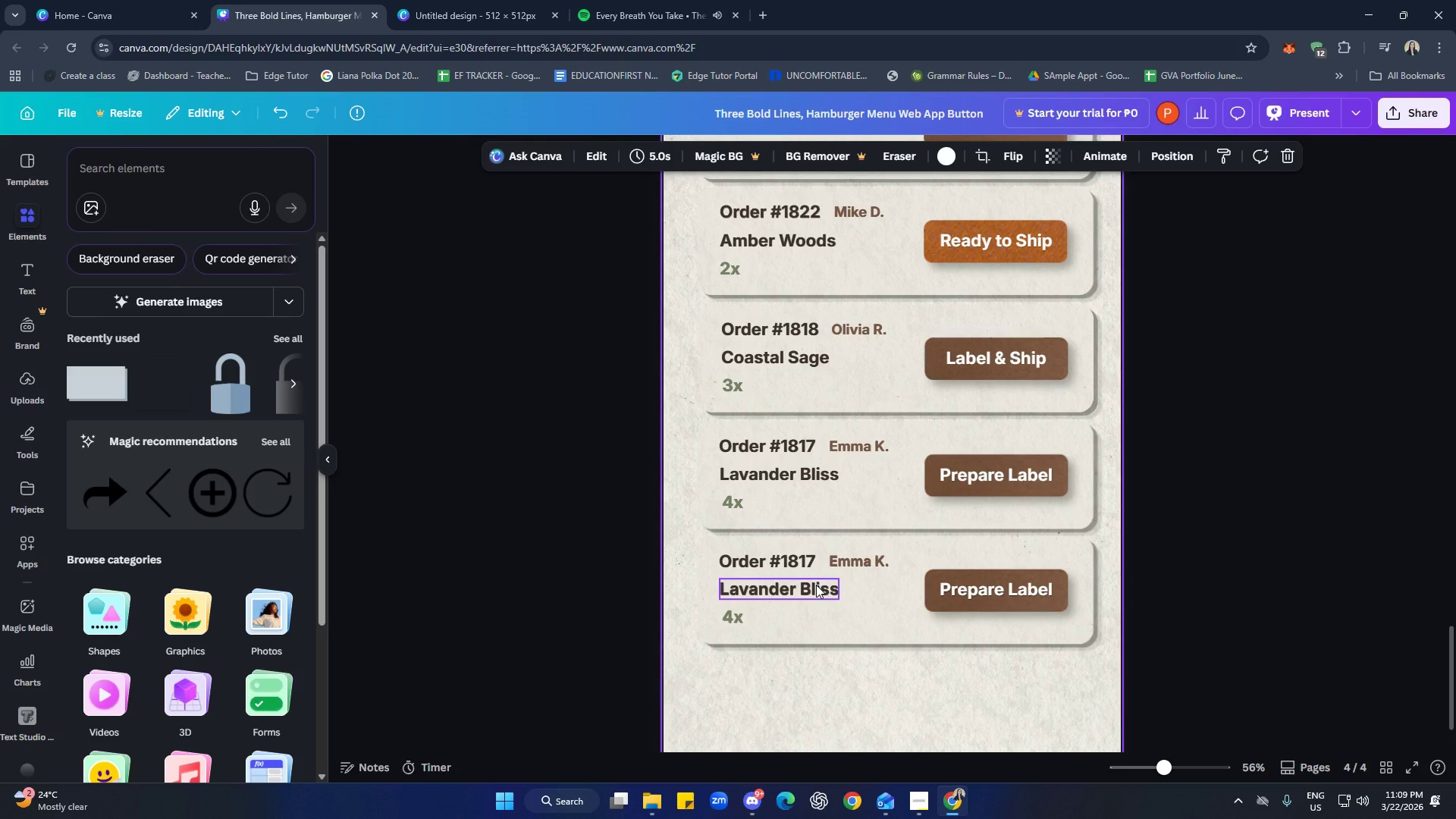 
left_click([748, 808])
 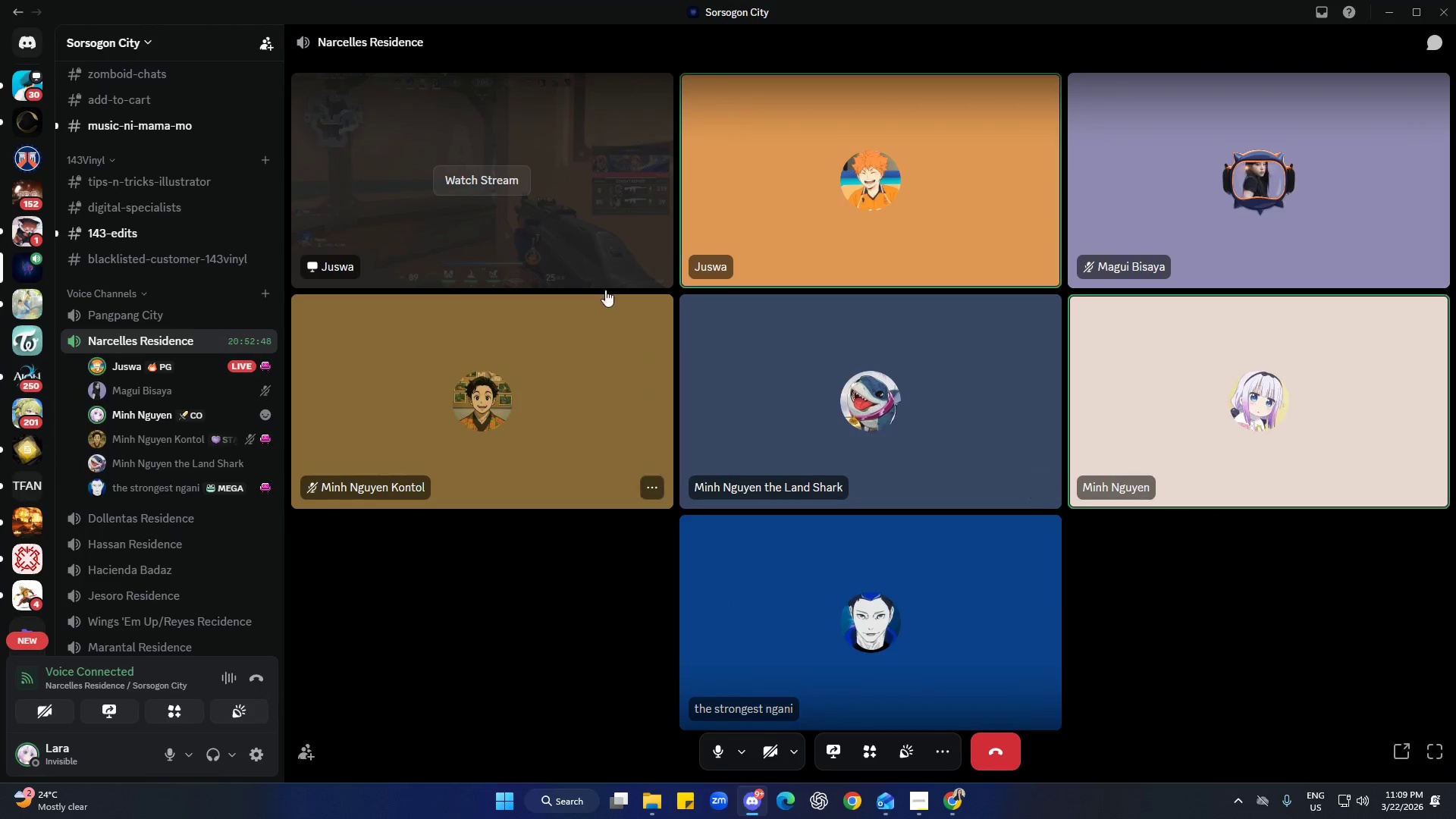 
left_click([488, 171])
 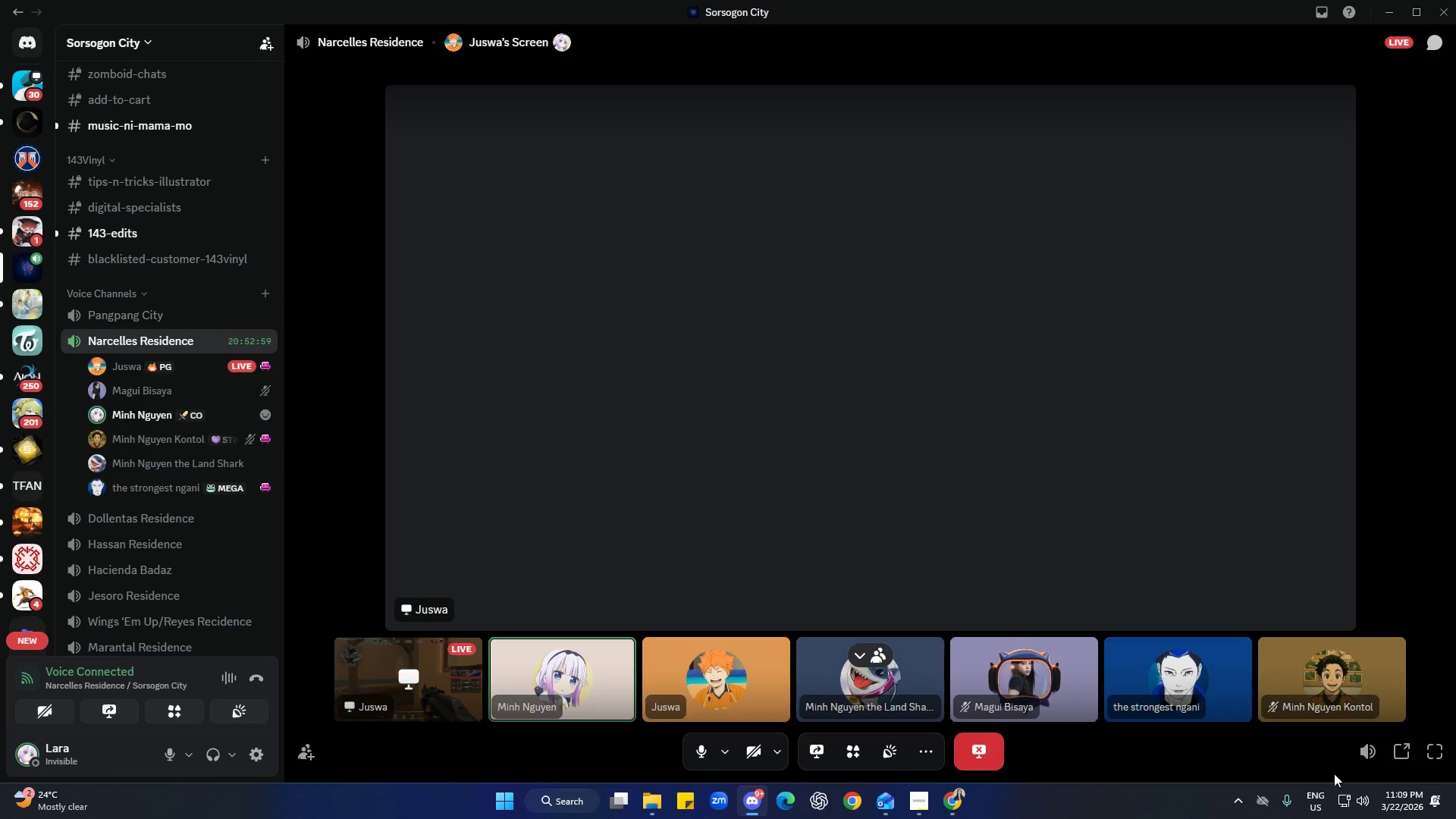 
left_click([1405, 749])
 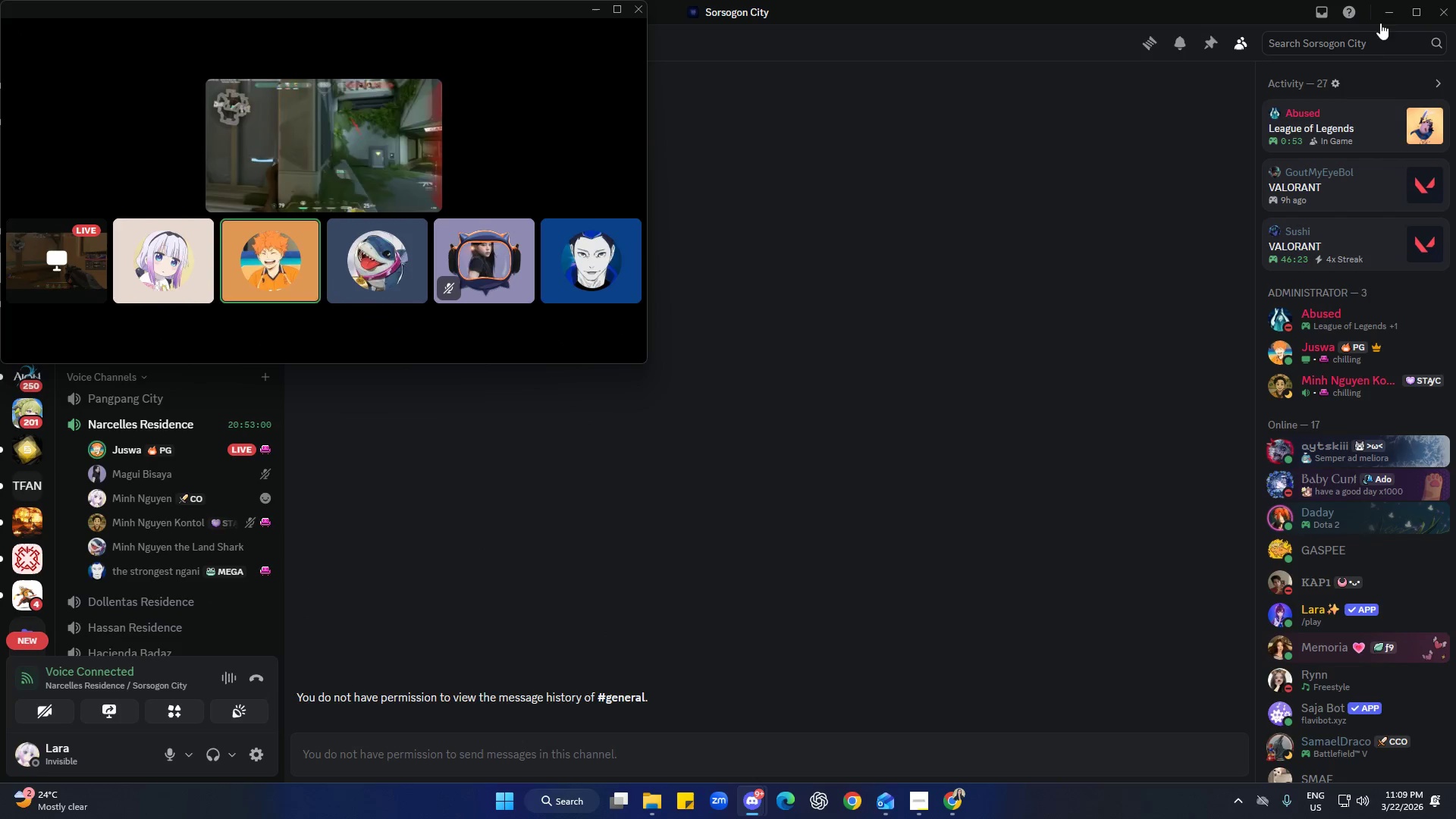 
left_click([1399, 14])
 